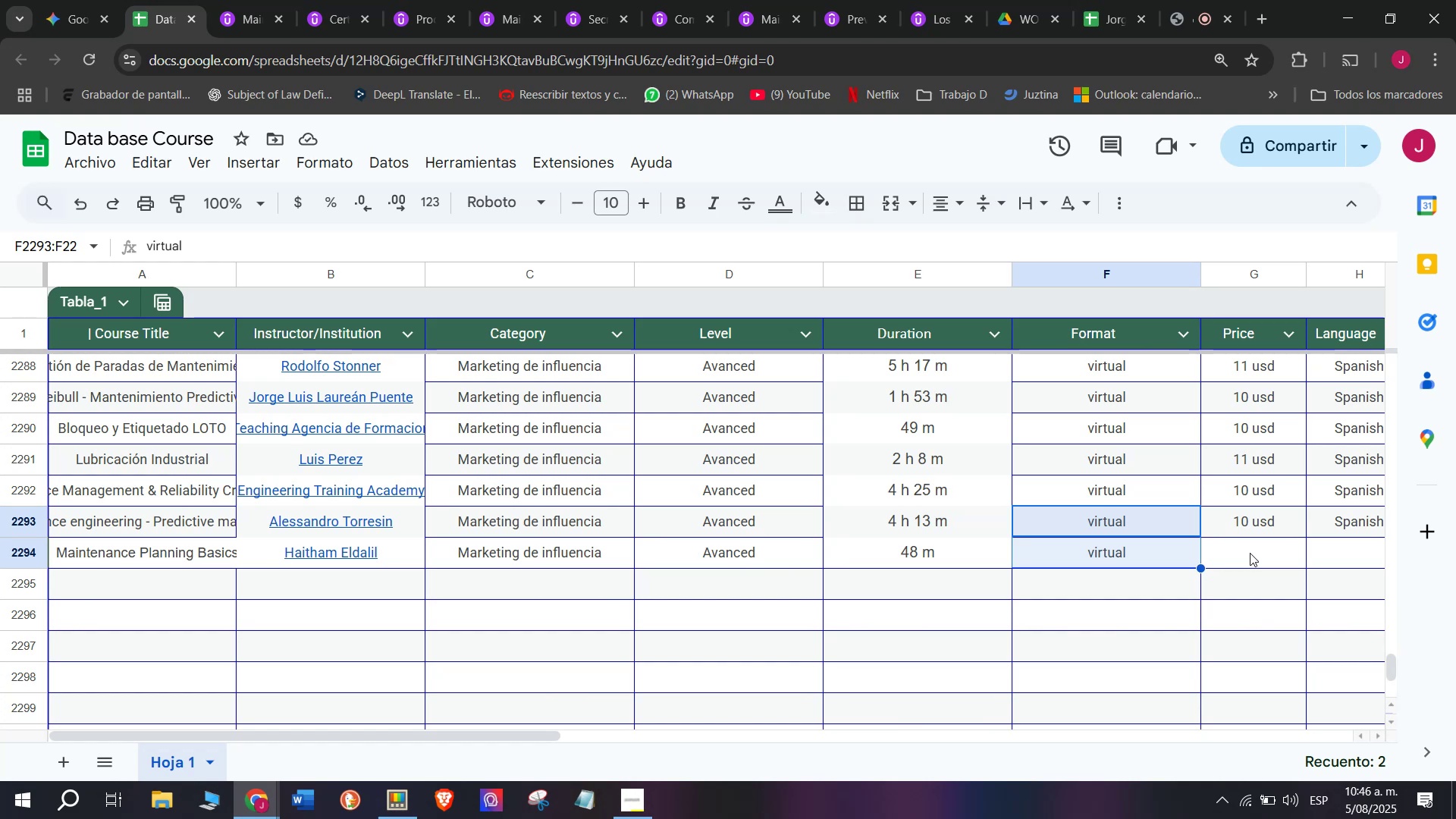 
wait(51.48)
 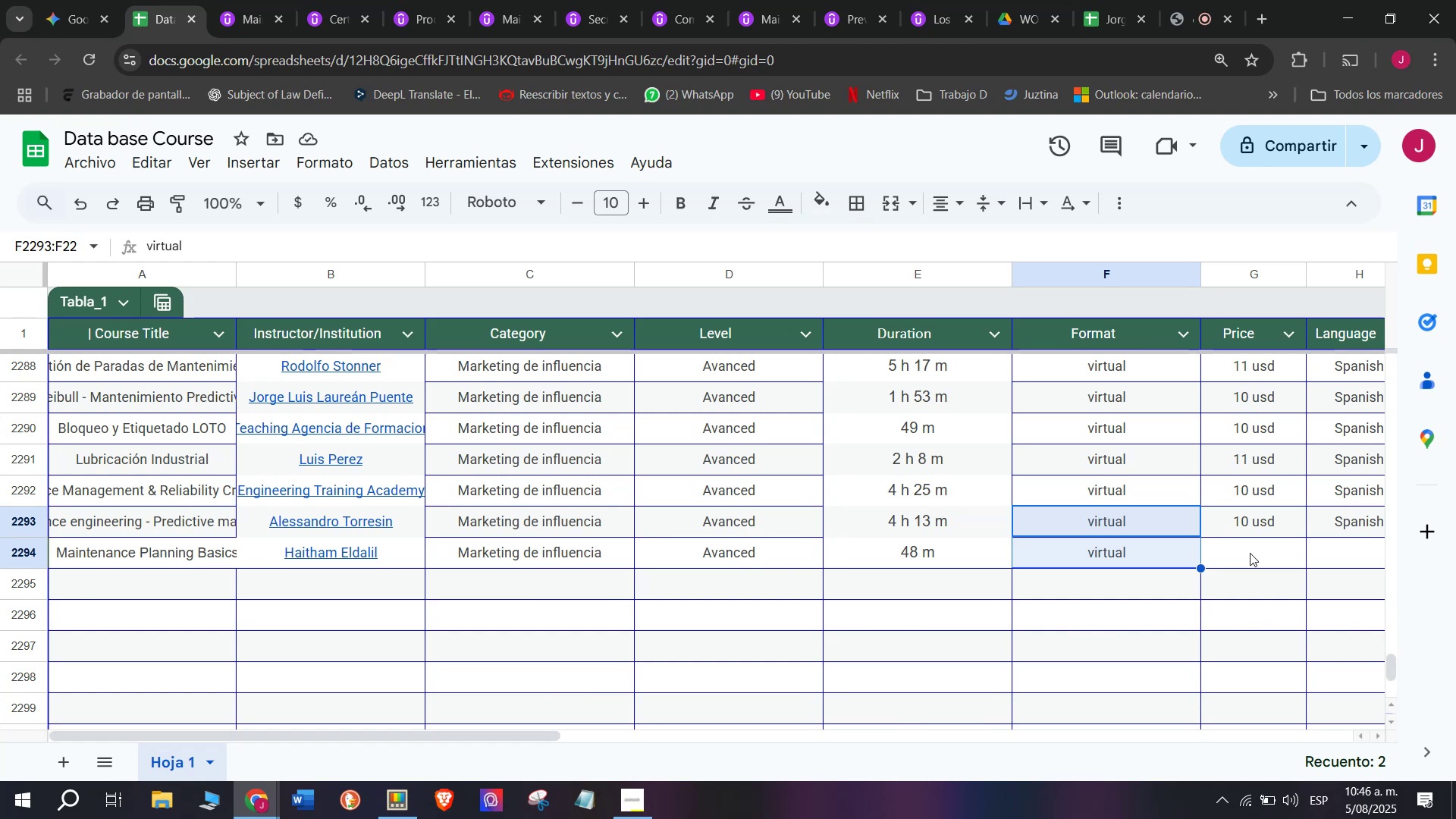 
left_click([1249, 549])
 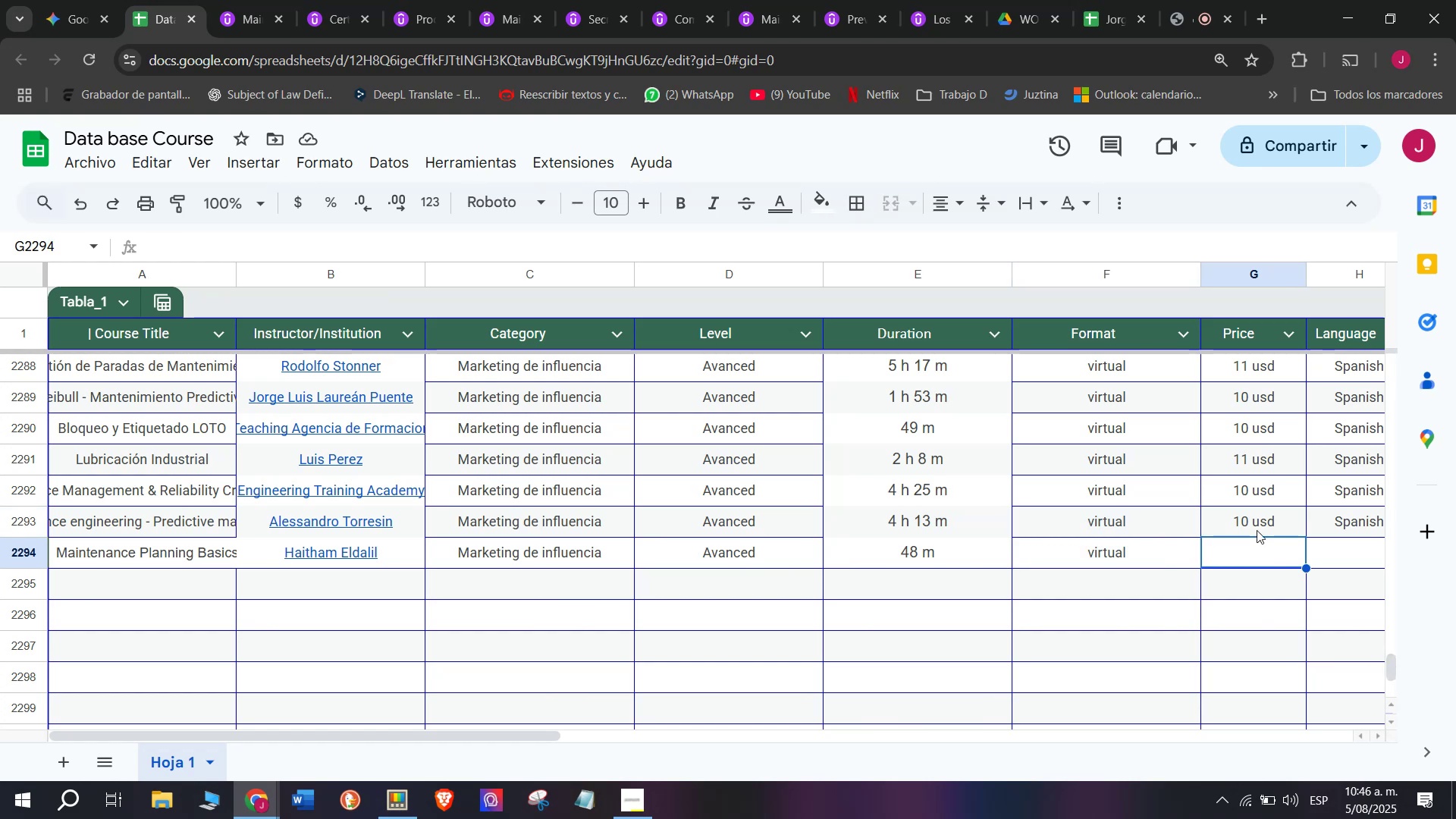 
left_click([1257, 530])
 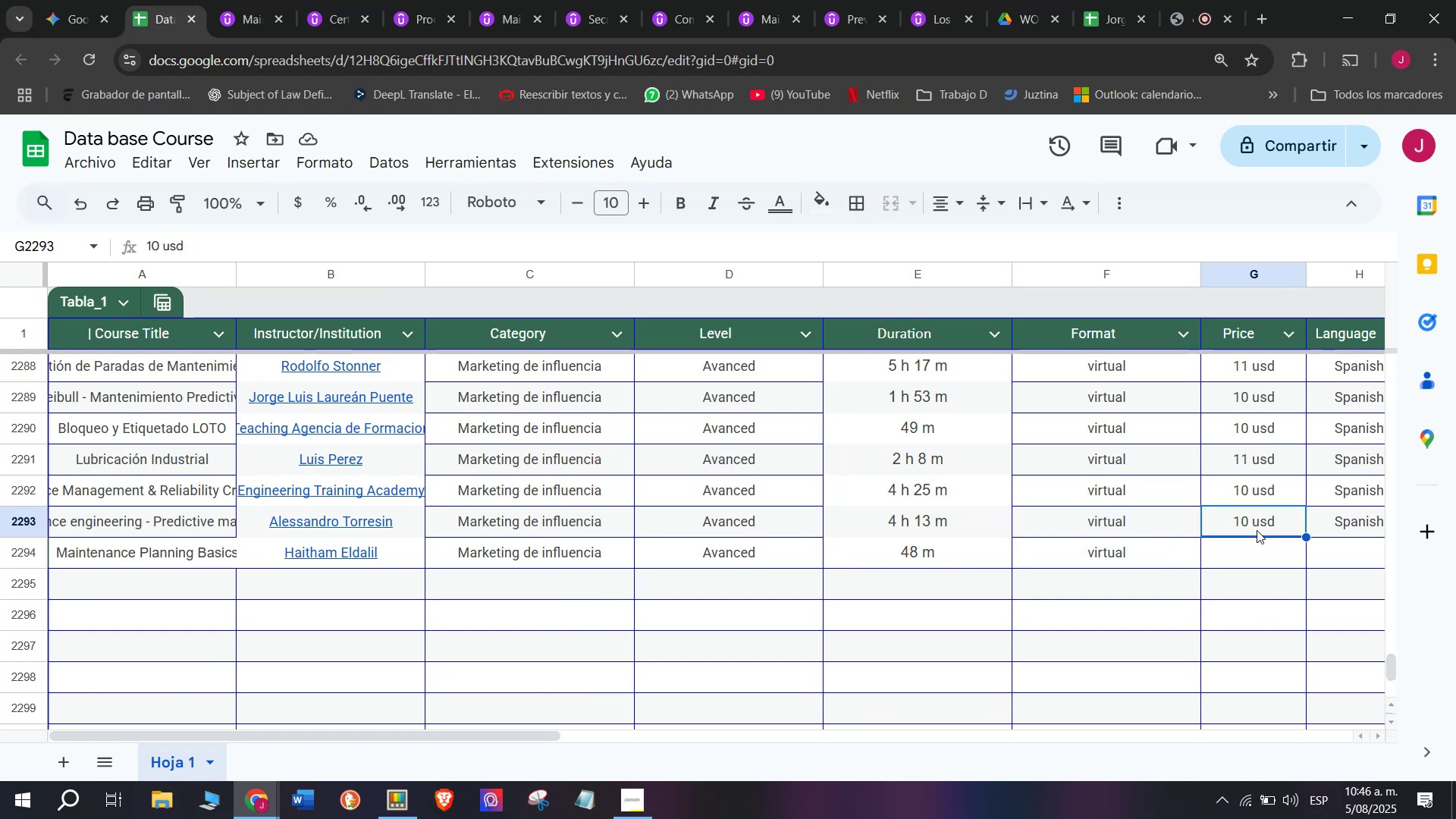 
key(Break)
 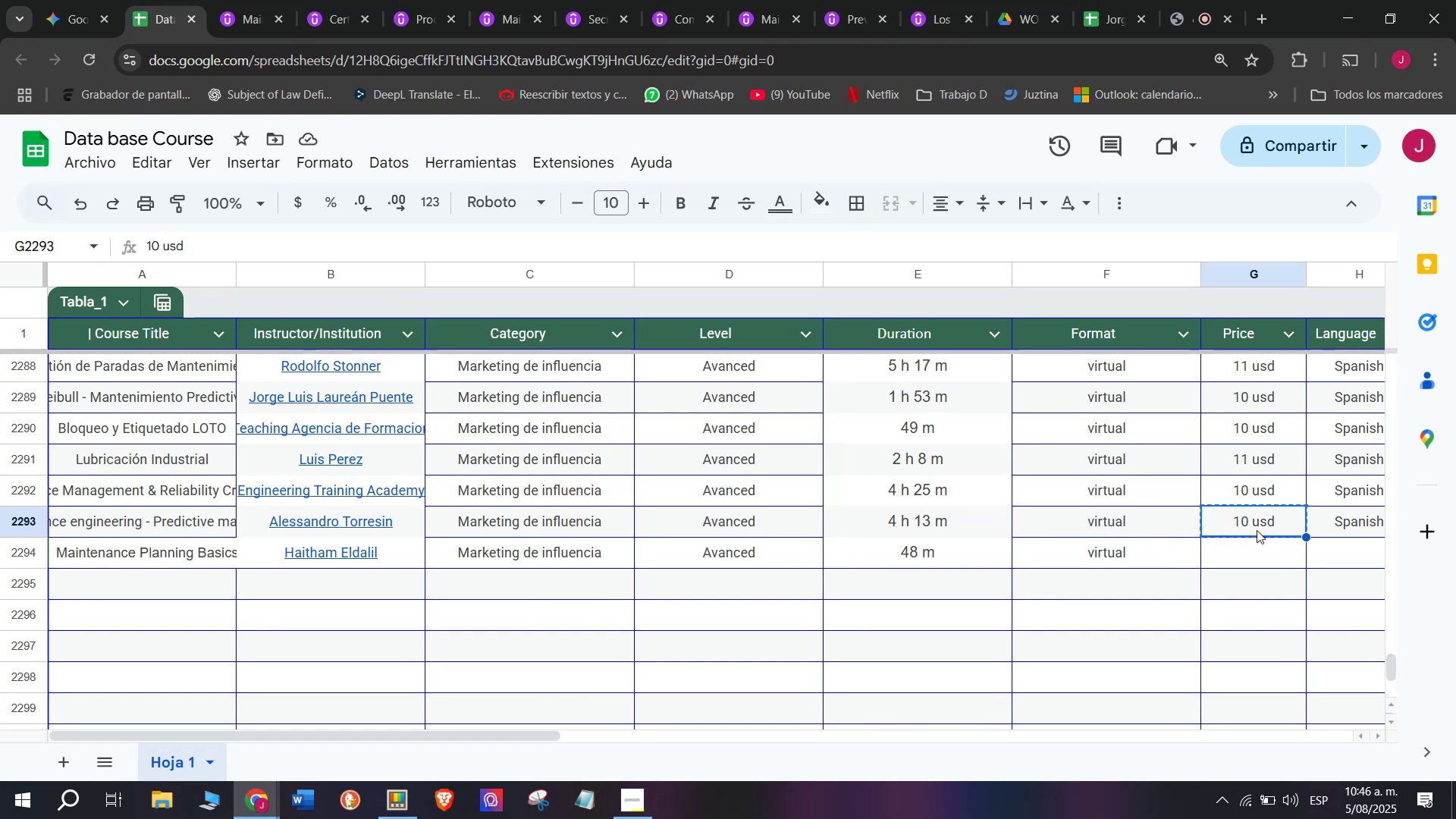 
key(Control+ControlLeft)
 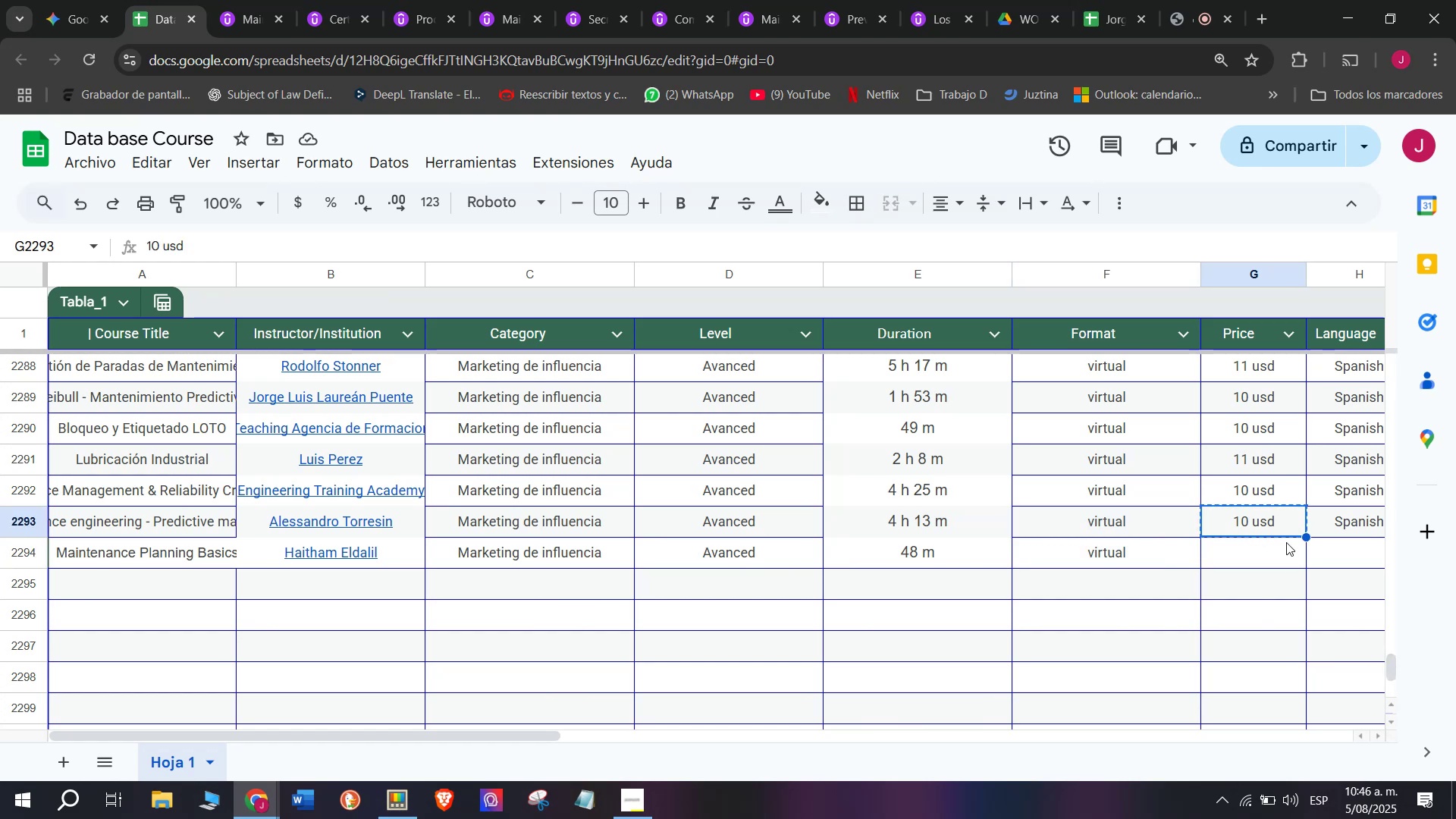 
key(Control+C)
 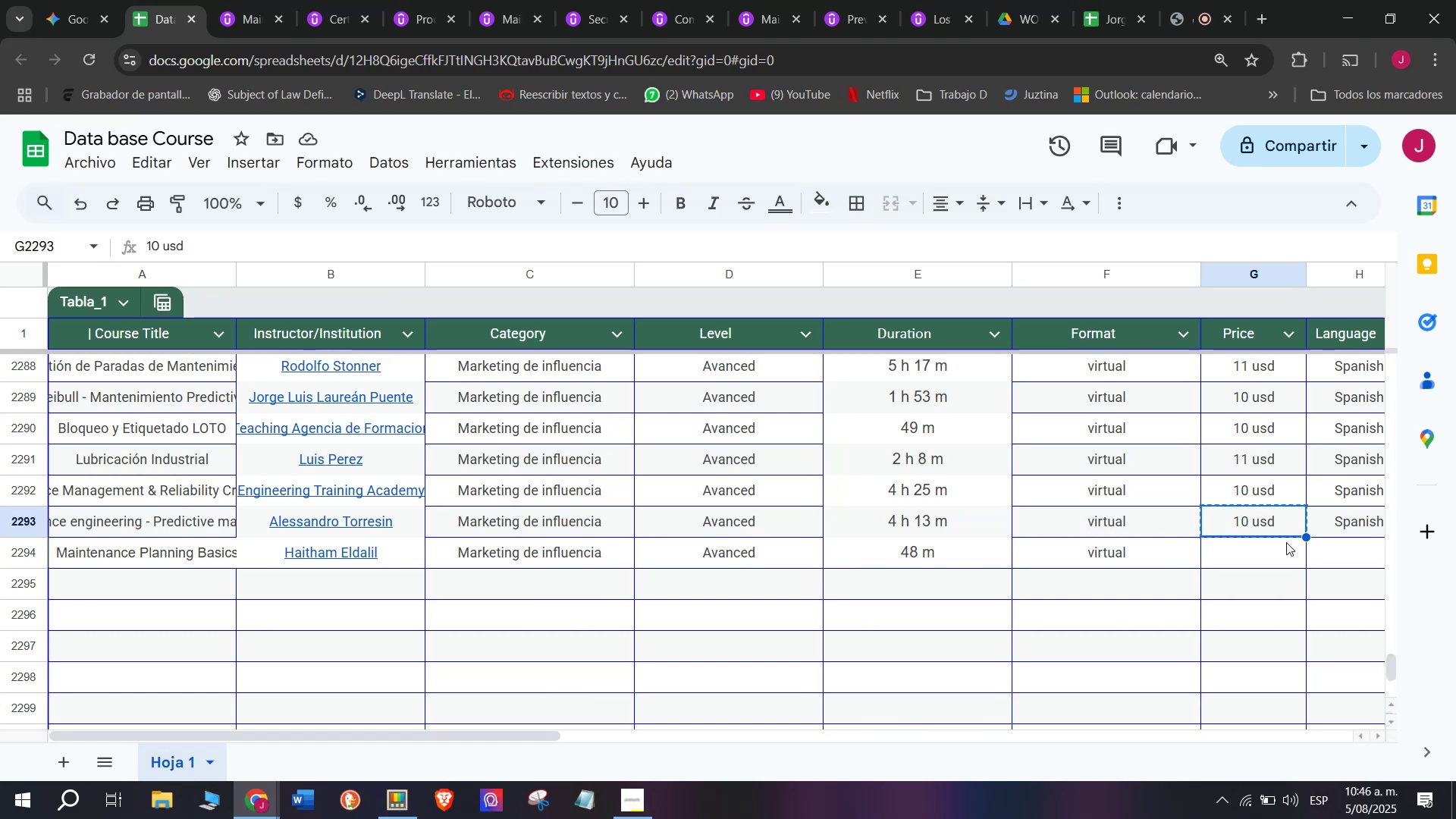 
left_click([1286, 542])
 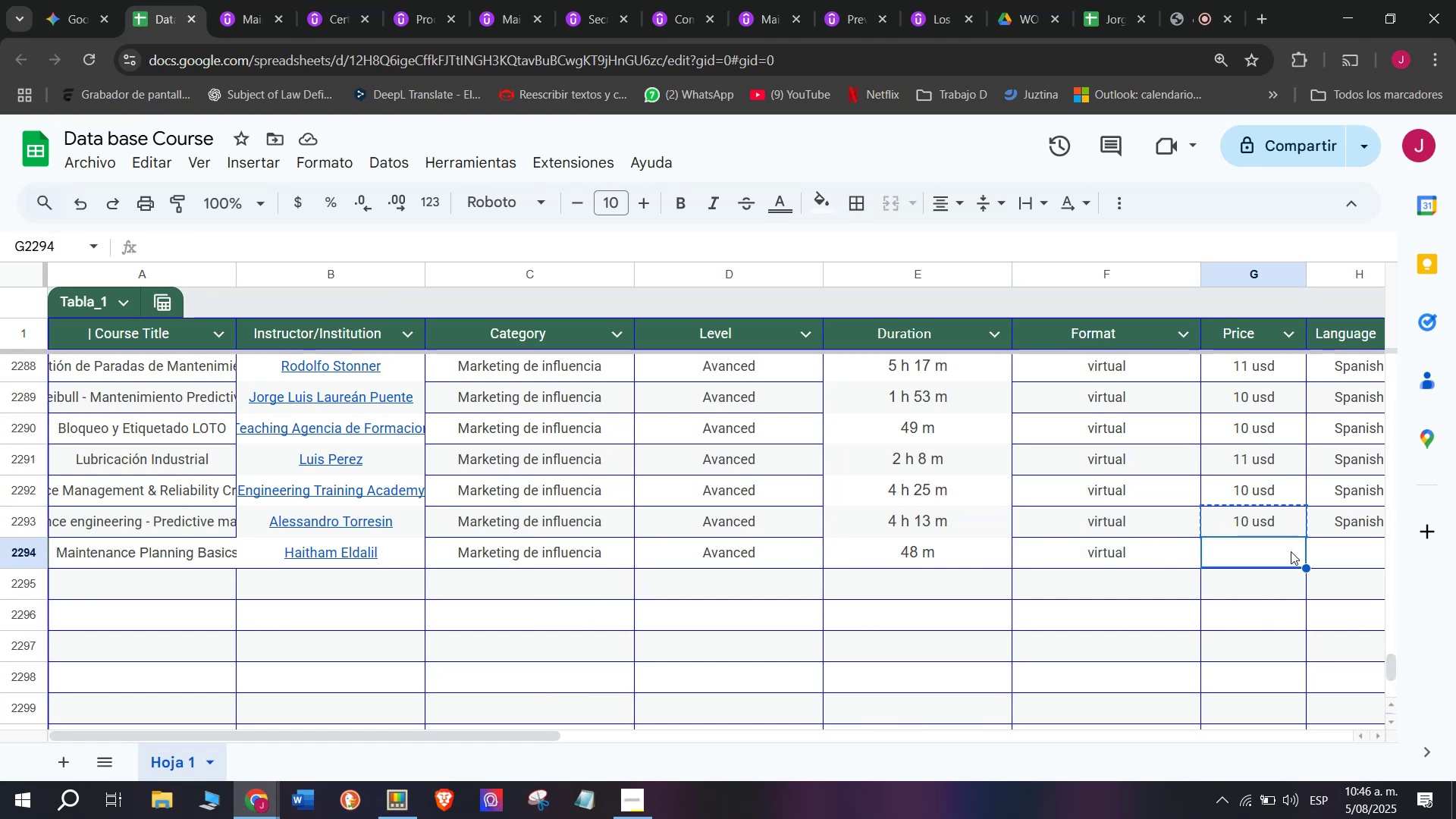 
key(Control+ControlLeft)
 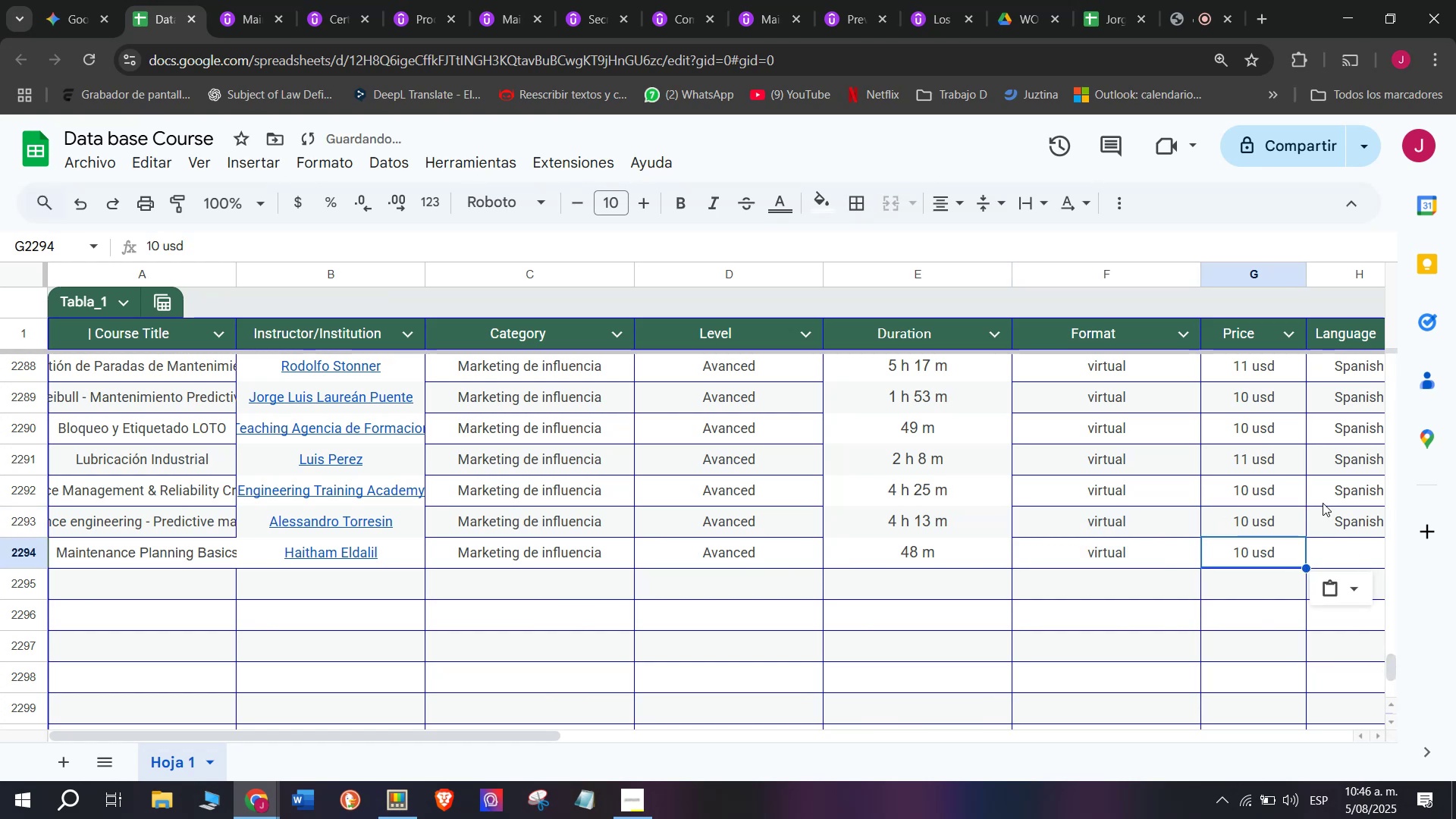 
key(Z)
 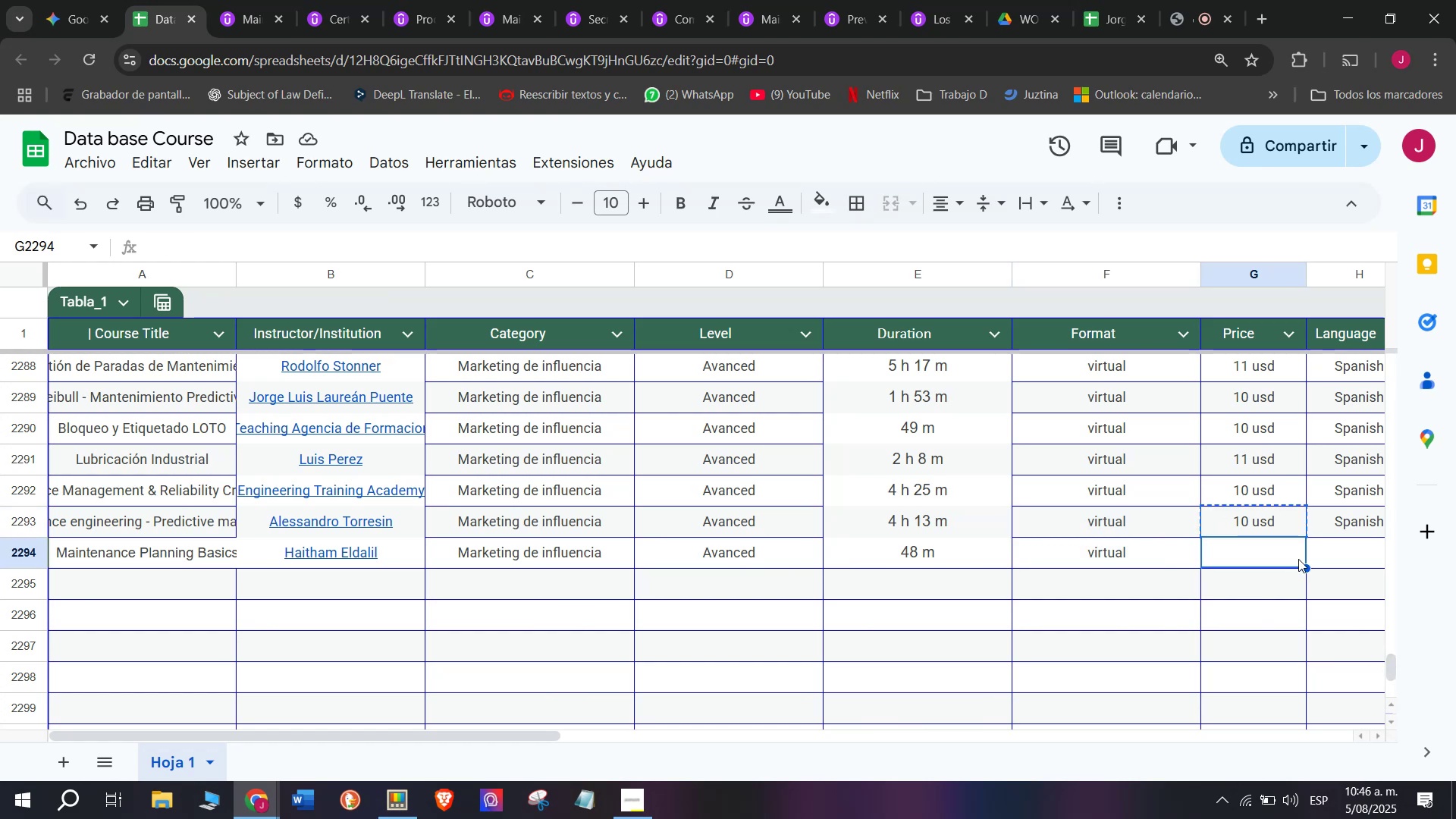 
key(Control+V)
 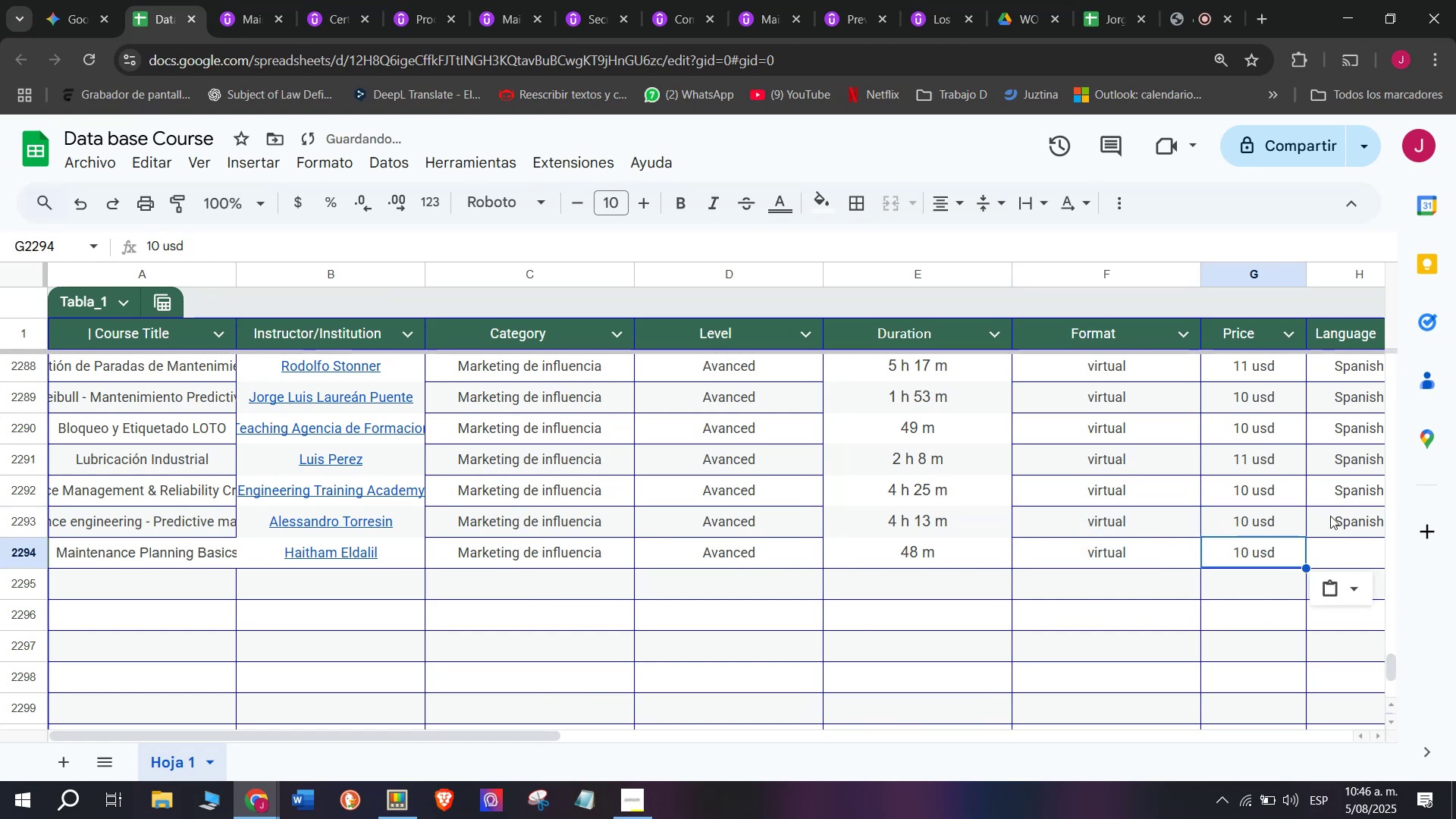 
left_click([1336, 526])
 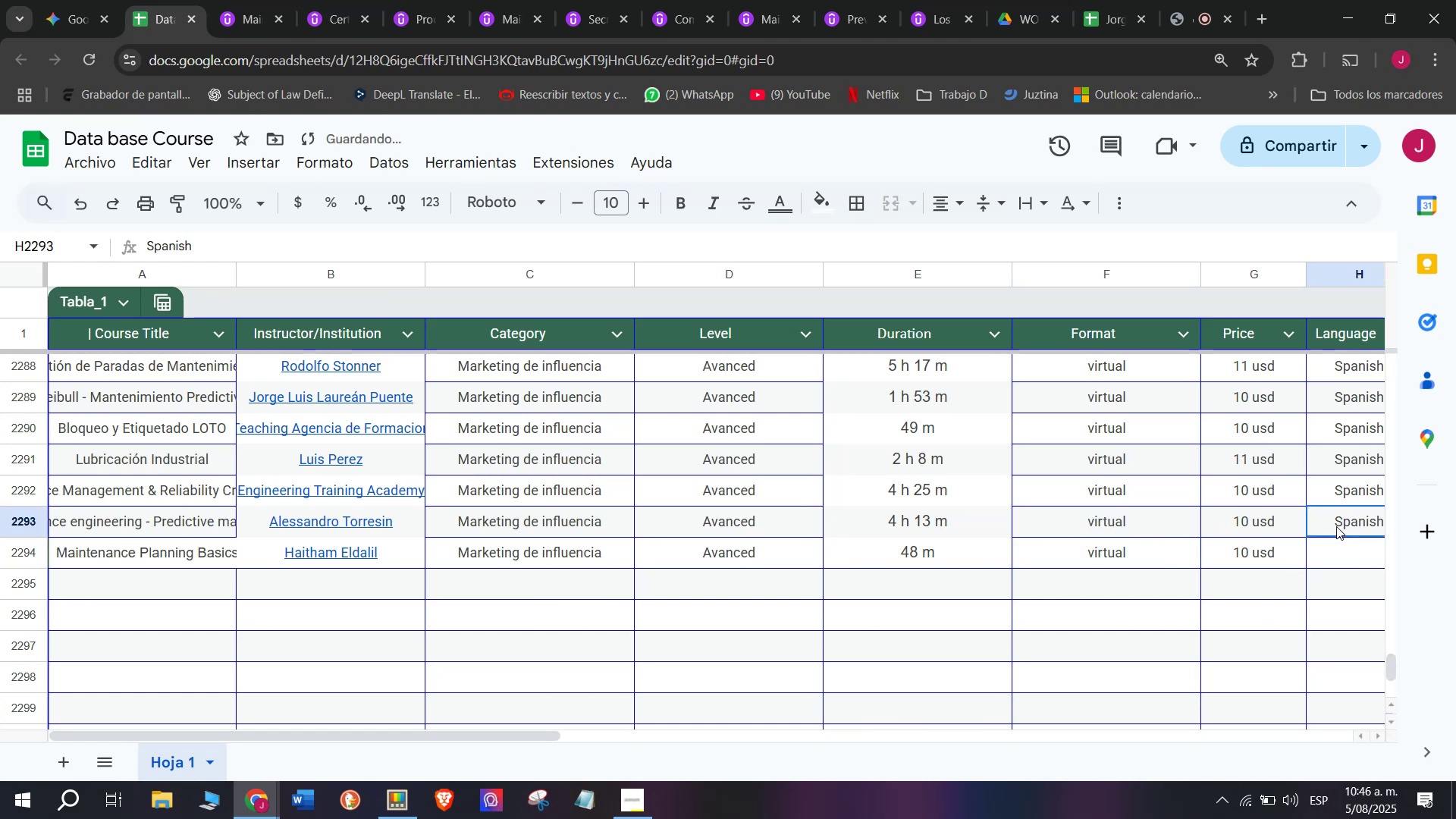 
key(Break)
 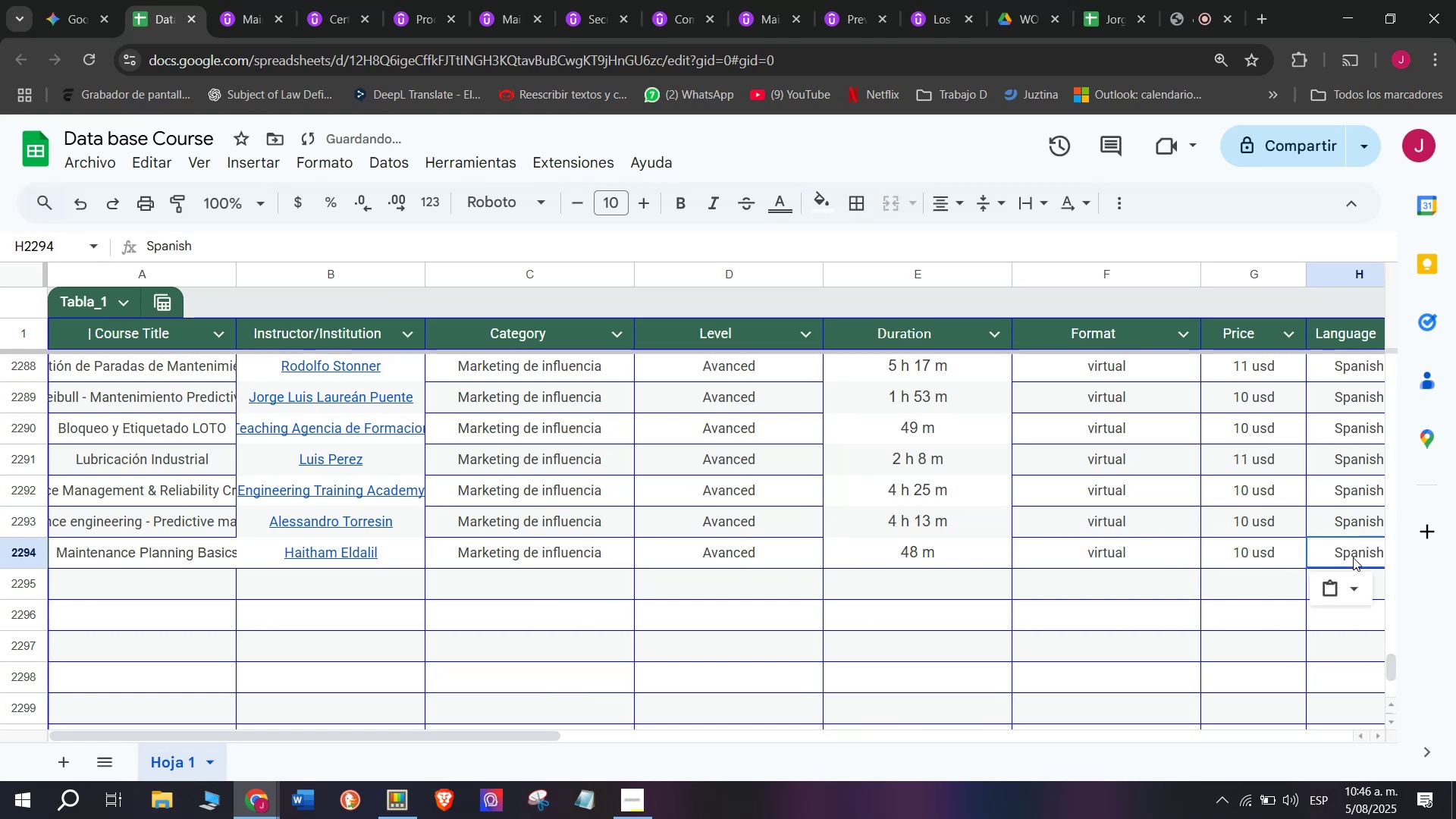 
key(Control+ControlLeft)
 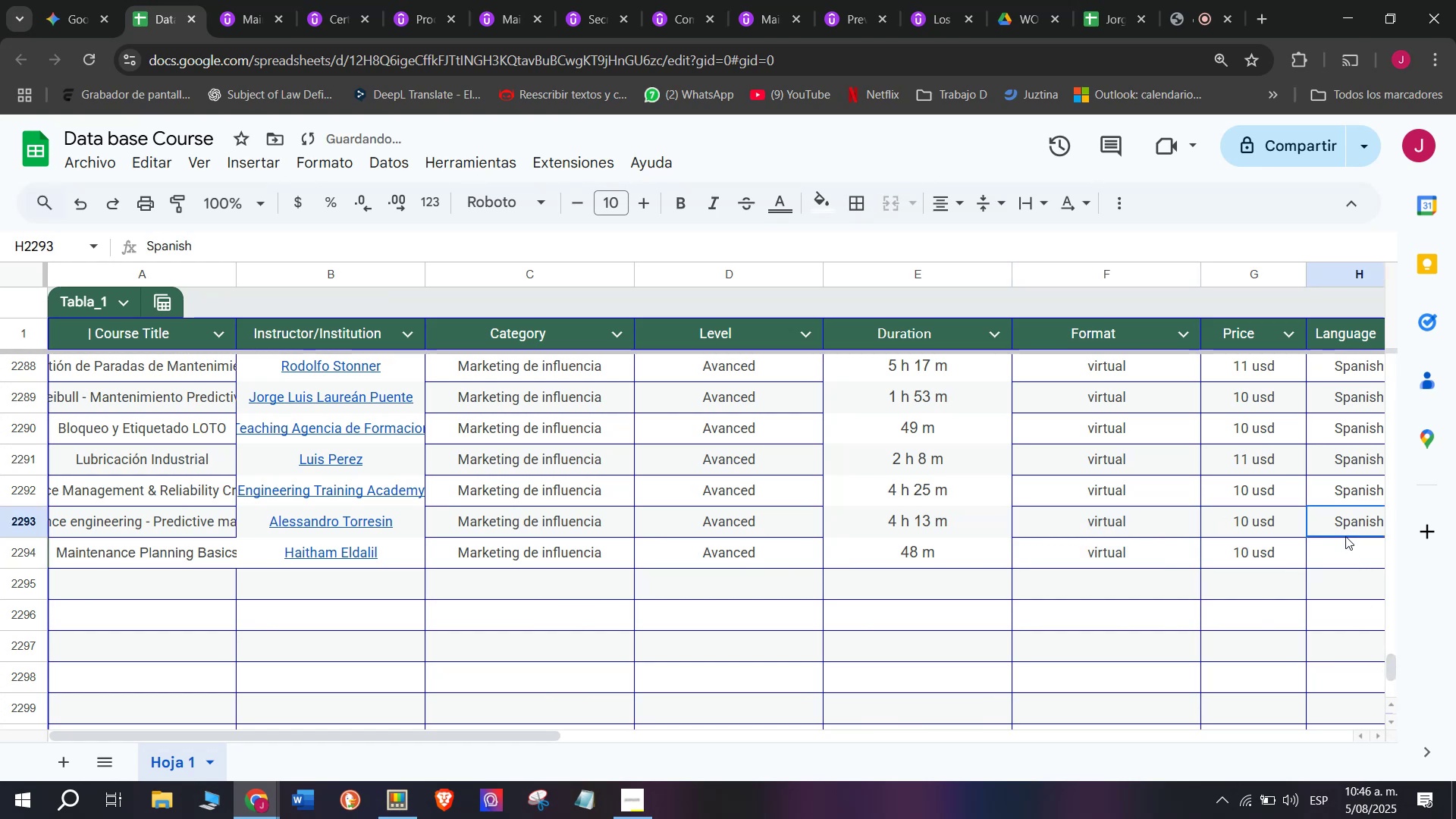 
key(Control+C)
 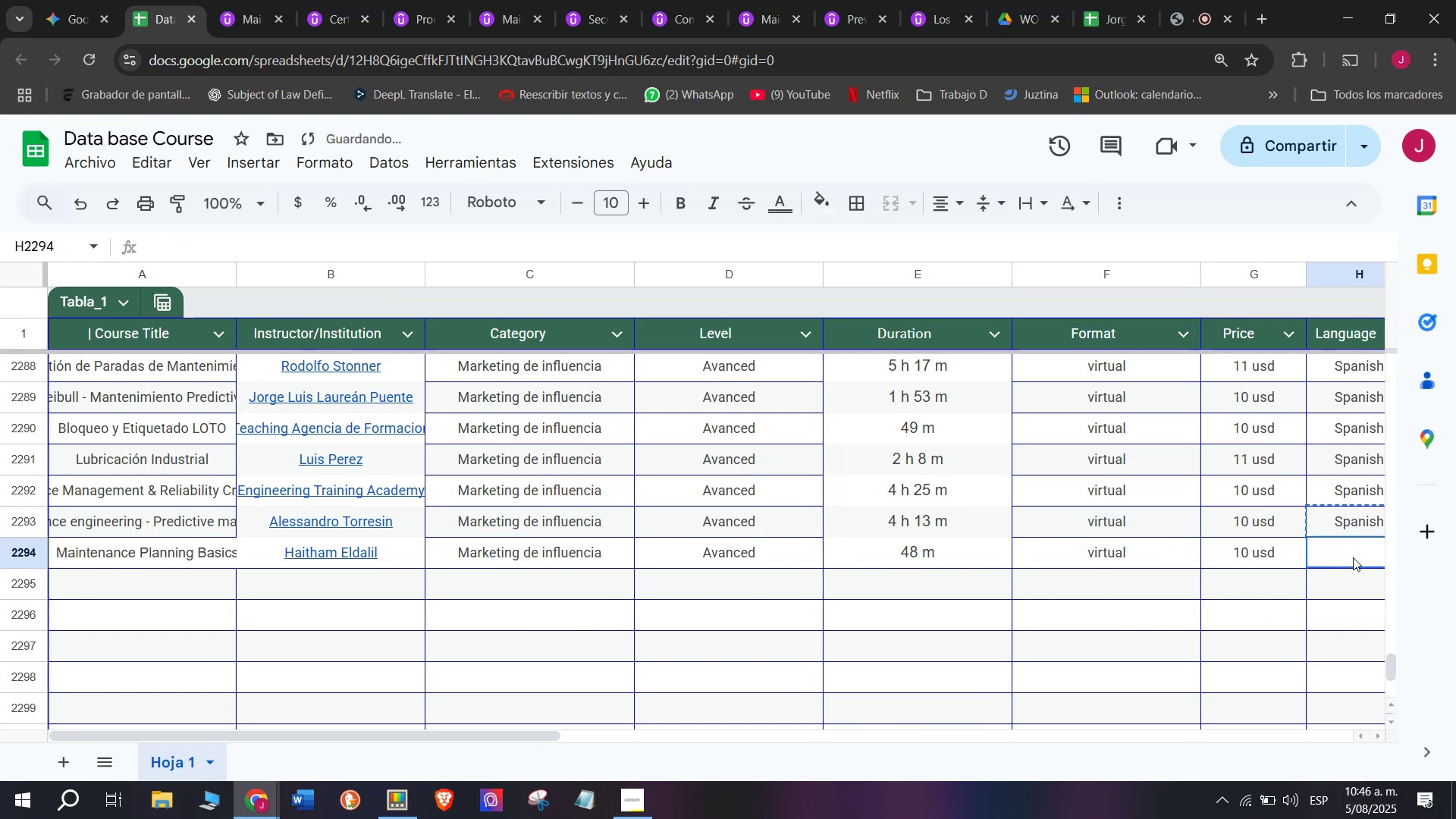 
double_click([1353, 557])
 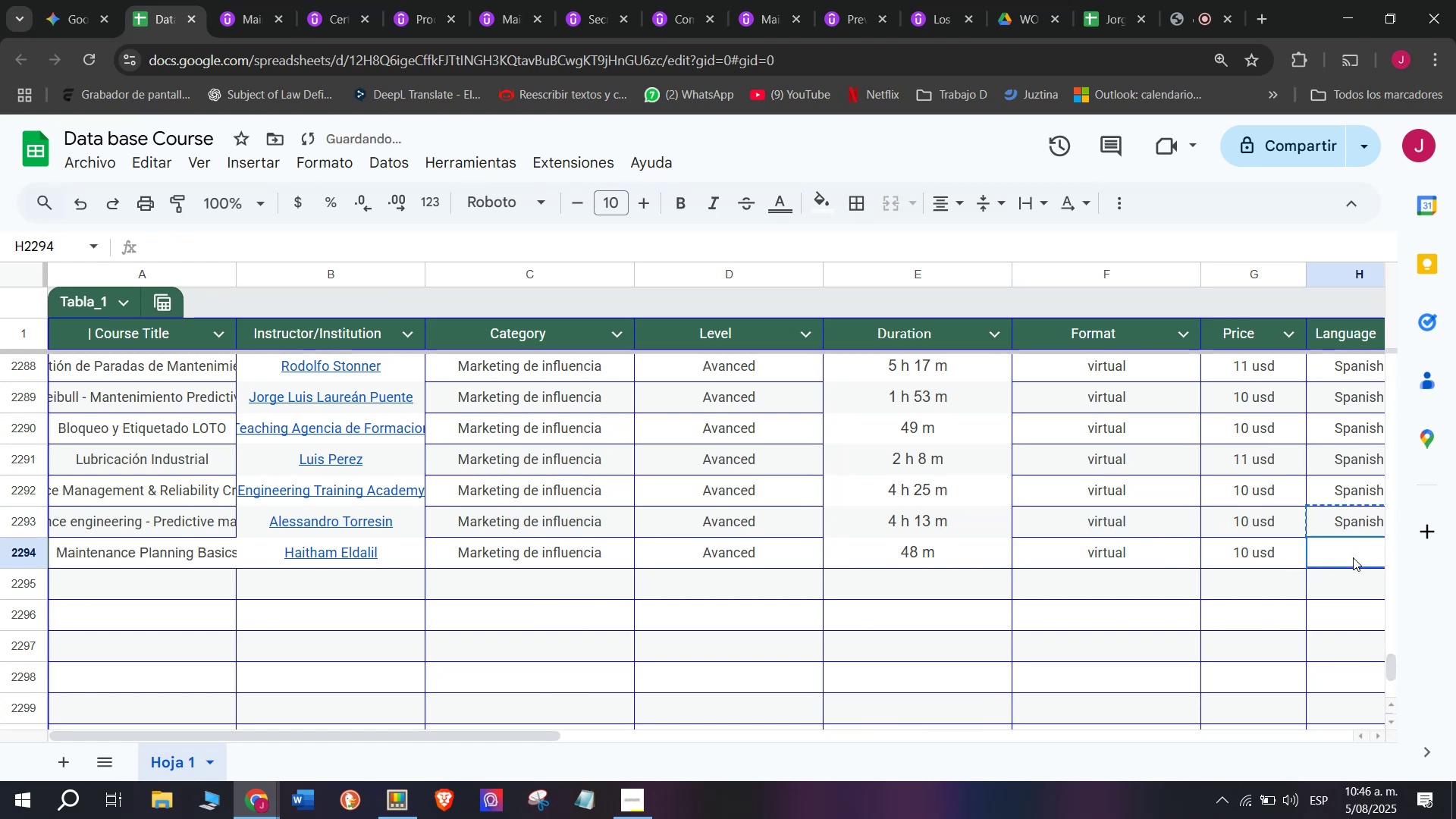 
key(Z)
 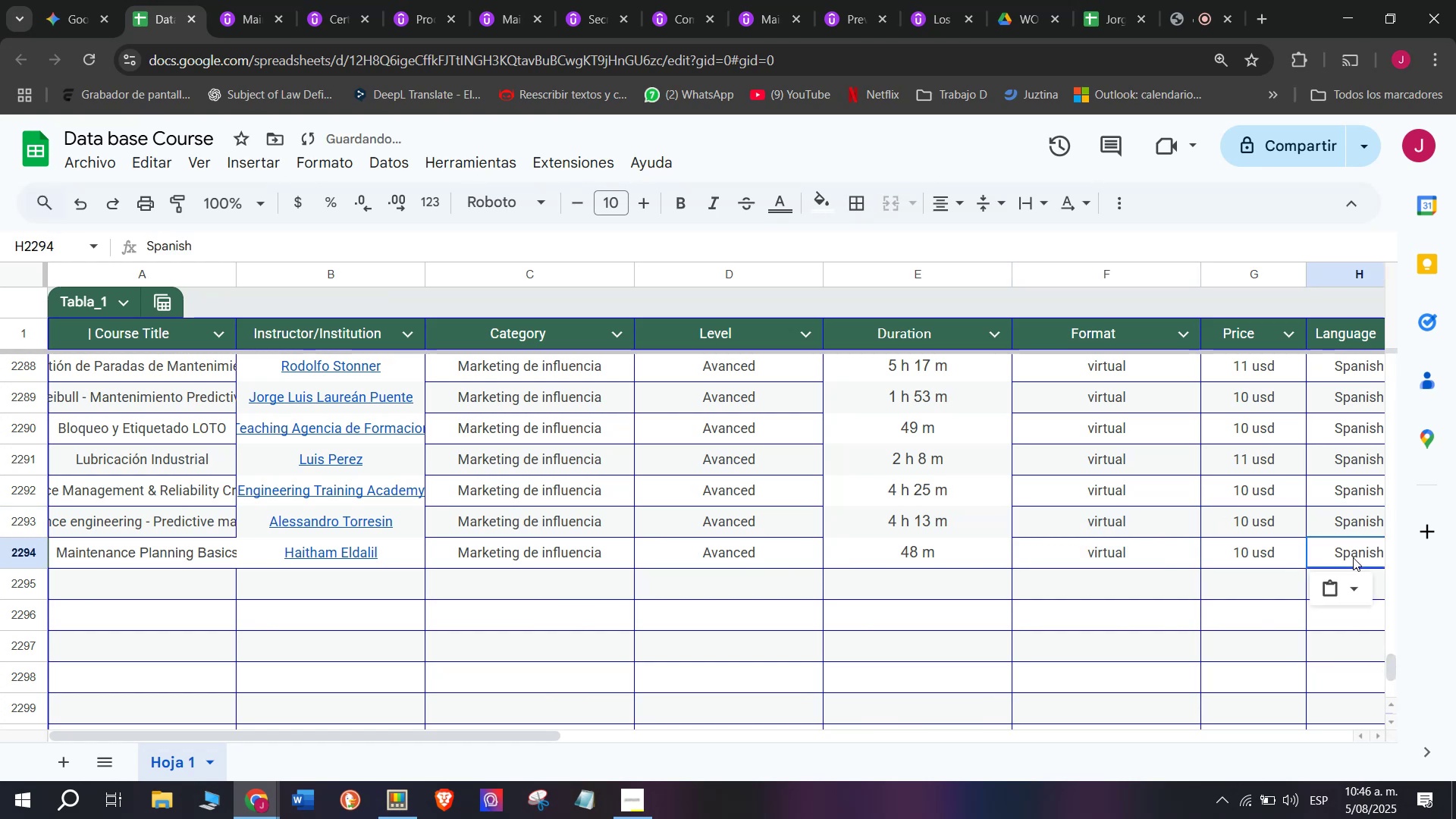 
key(Control+ControlLeft)
 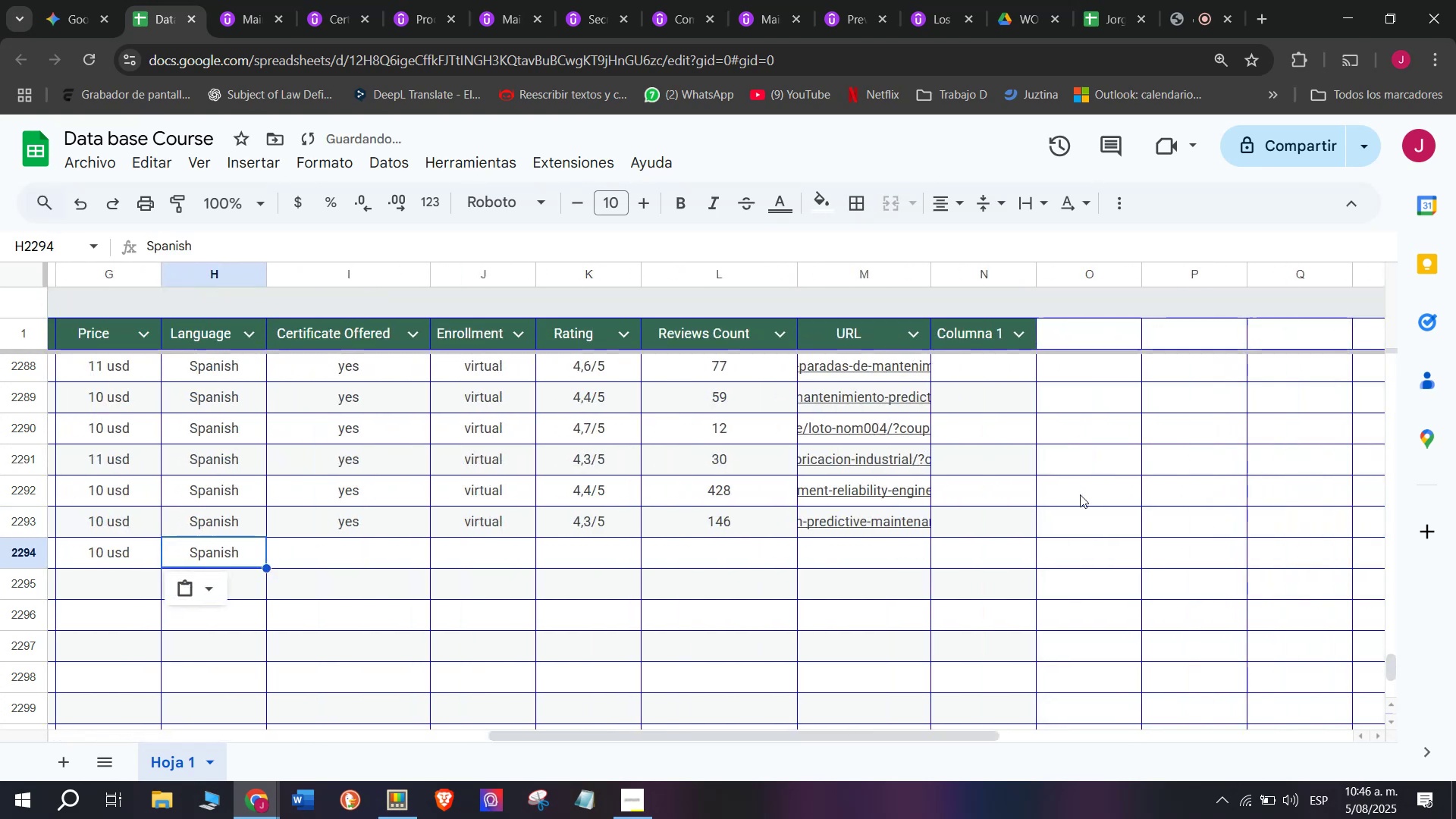 
key(Control+V)
 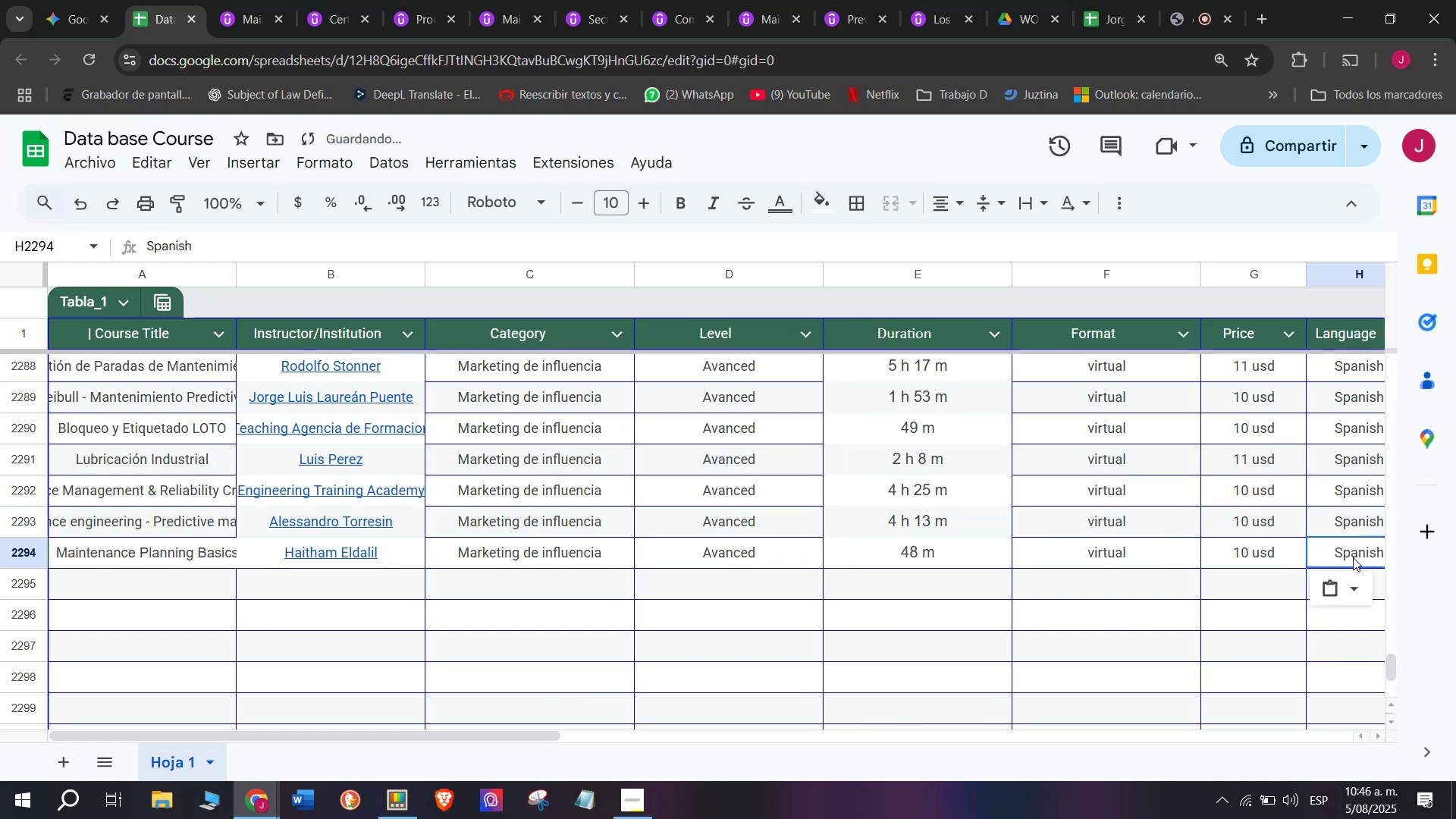 
scroll: coordinate [579, 494], scroll_direction: down, amount: 3.0
 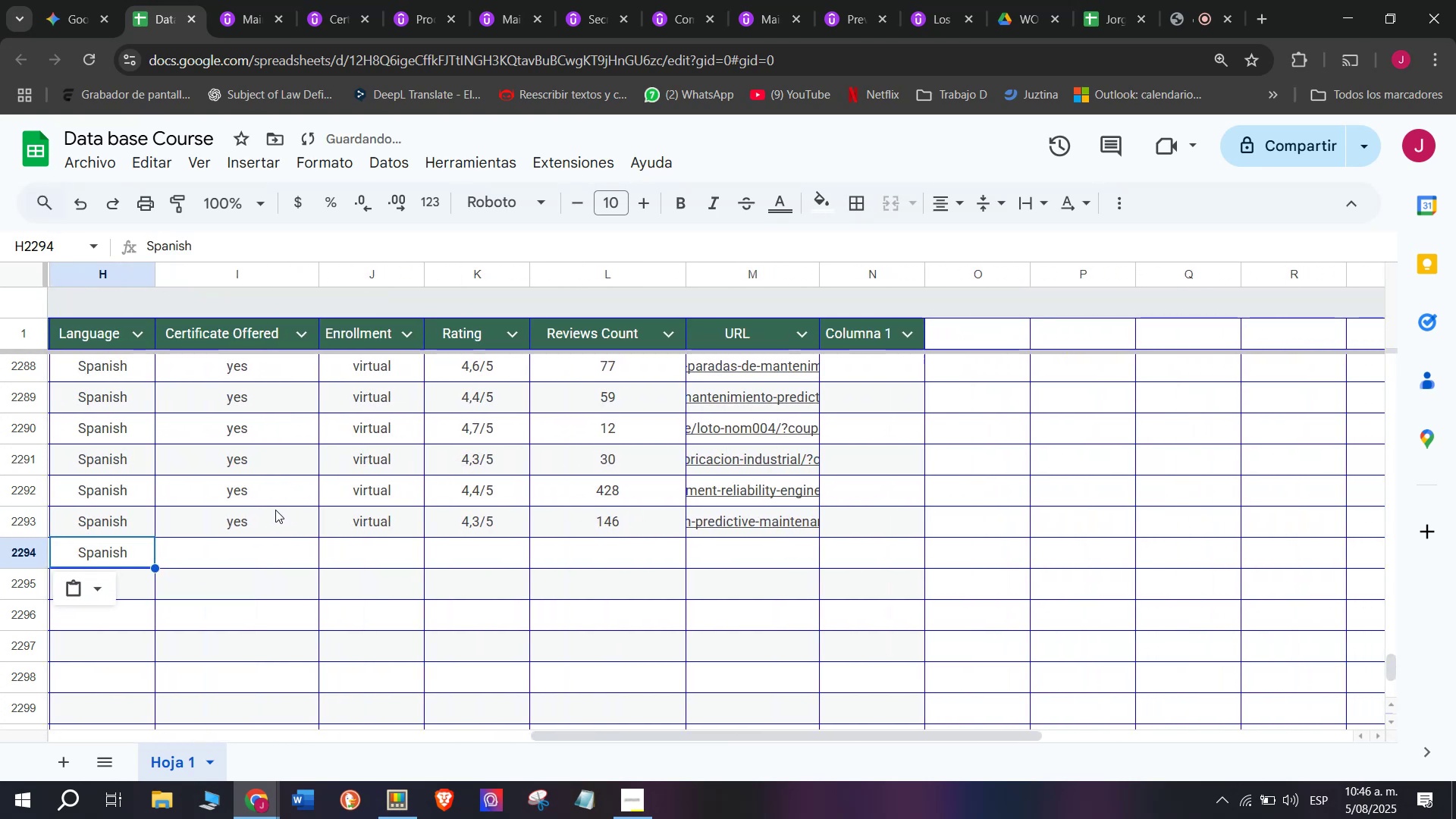 
key(Control+ControlLeft)
 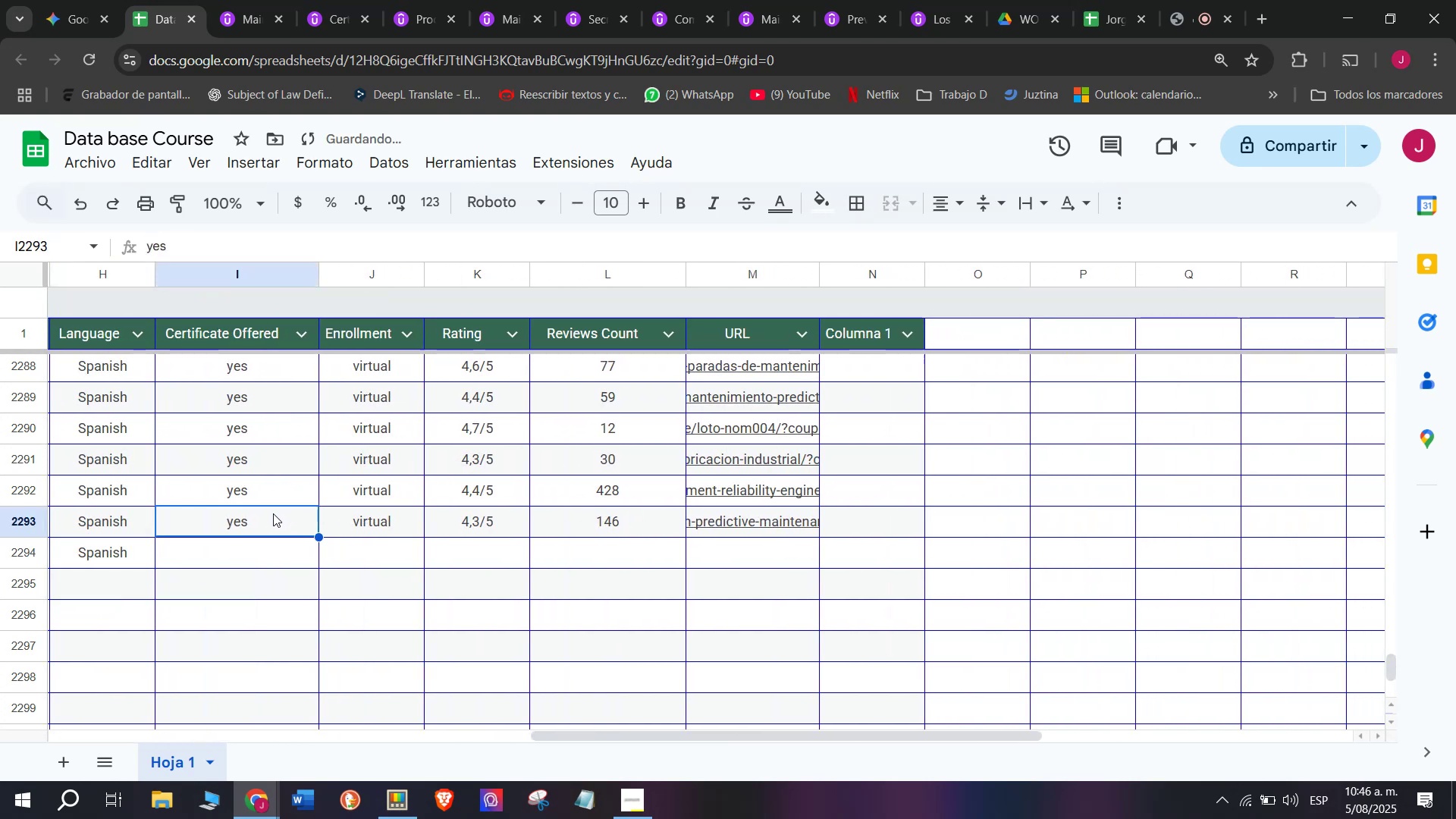 
key(Break)
 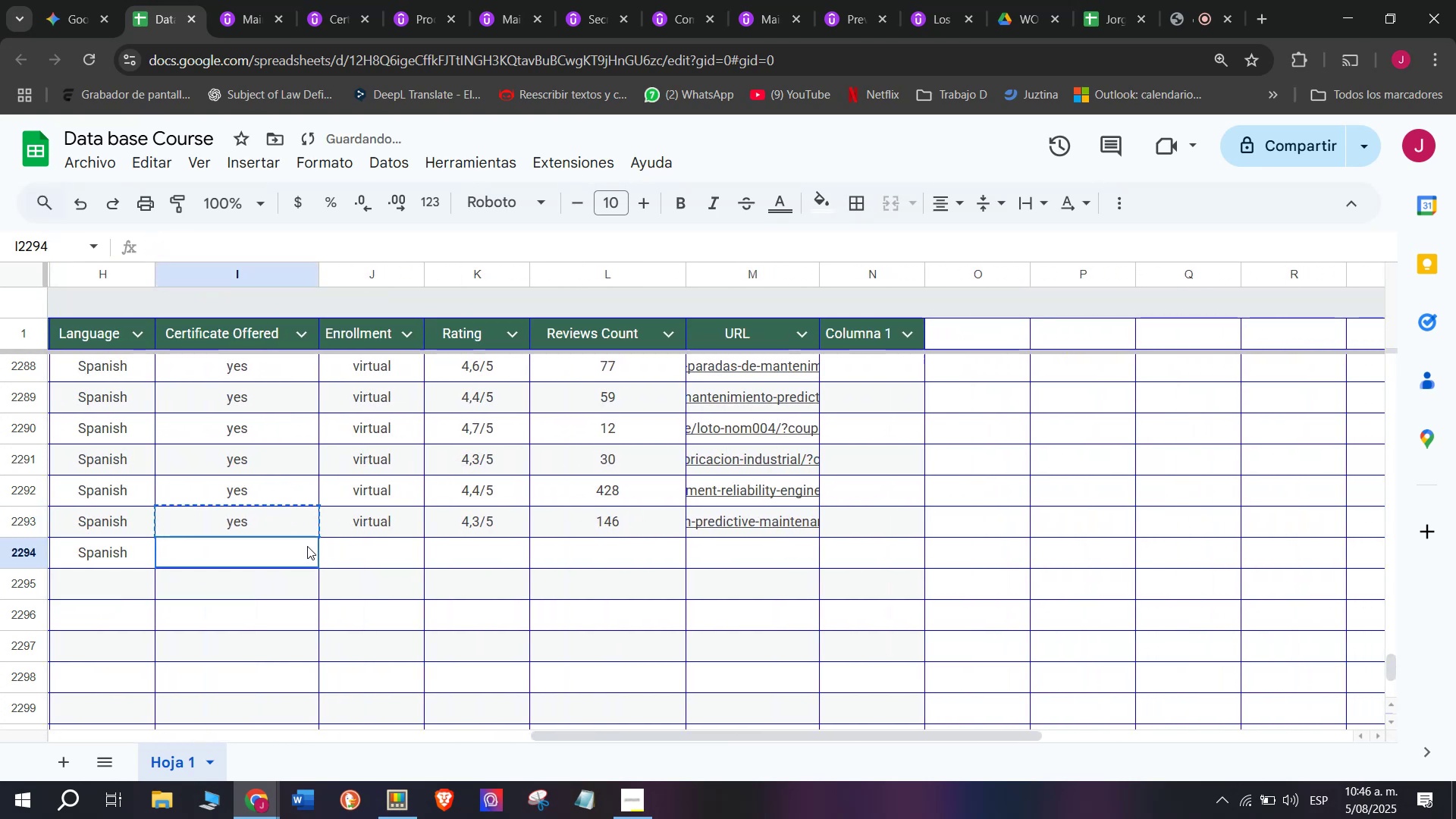 
key(Control+C)
 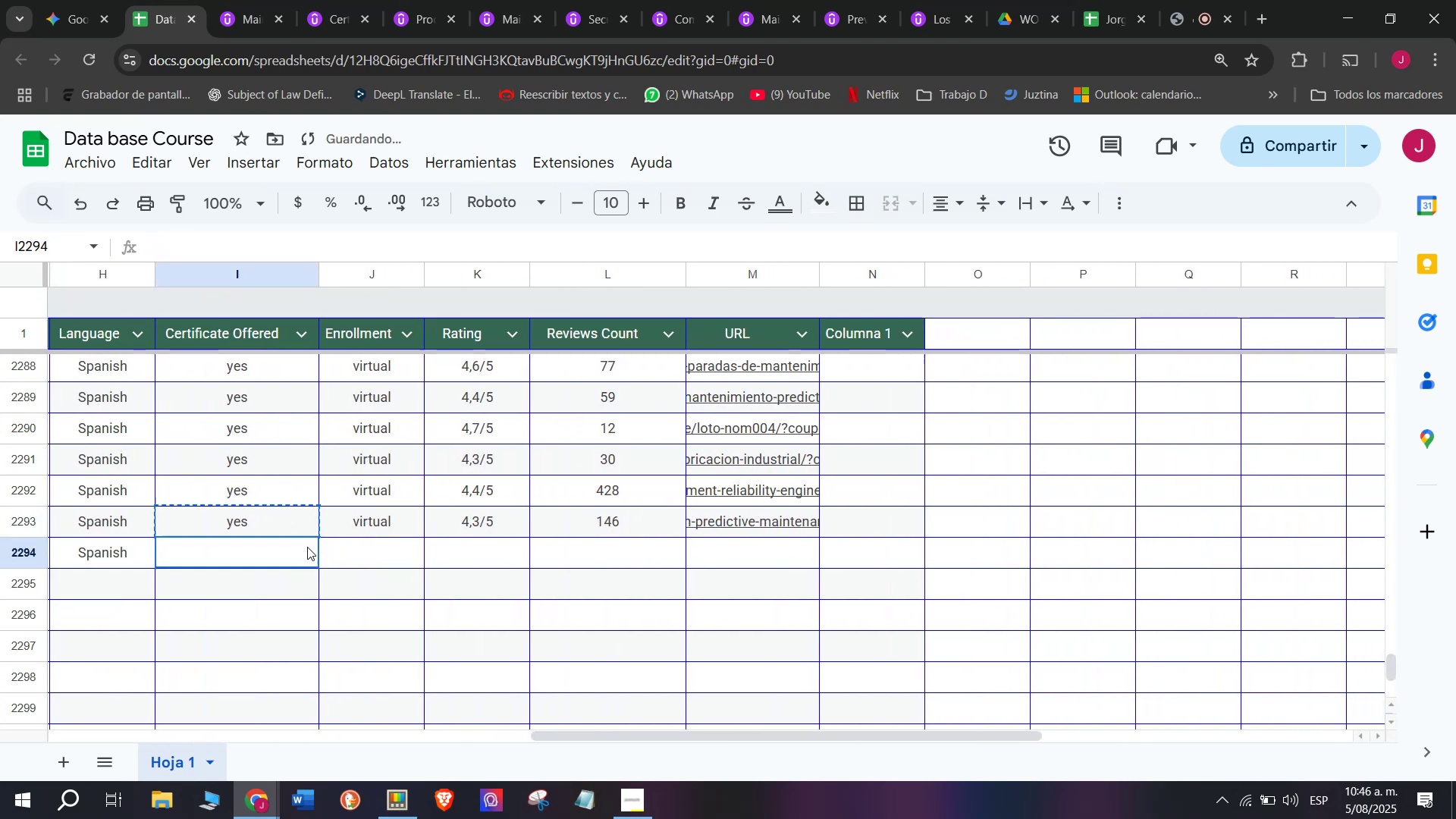 
key(Z)
 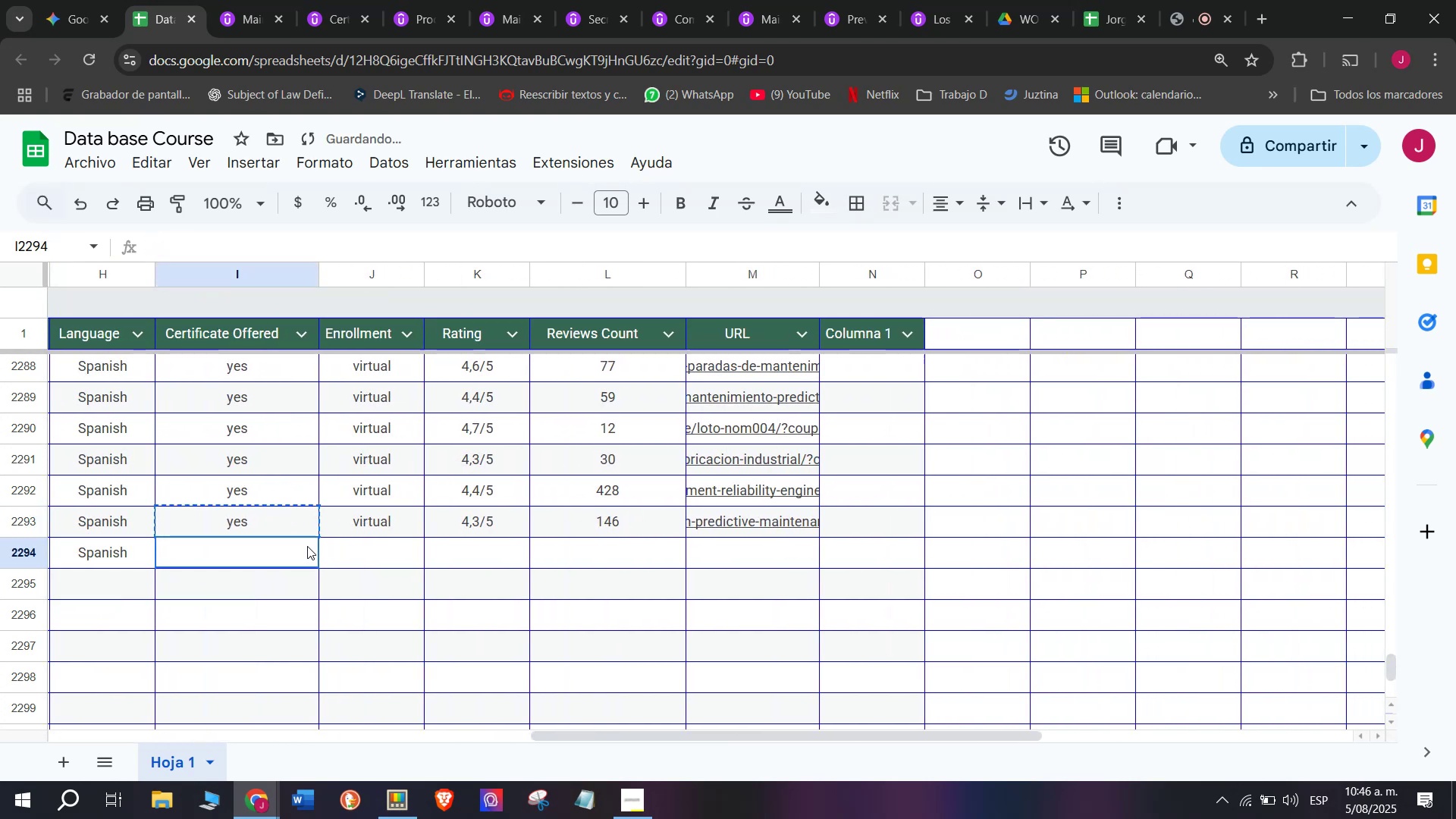 
key(Control+ControlLeft)
 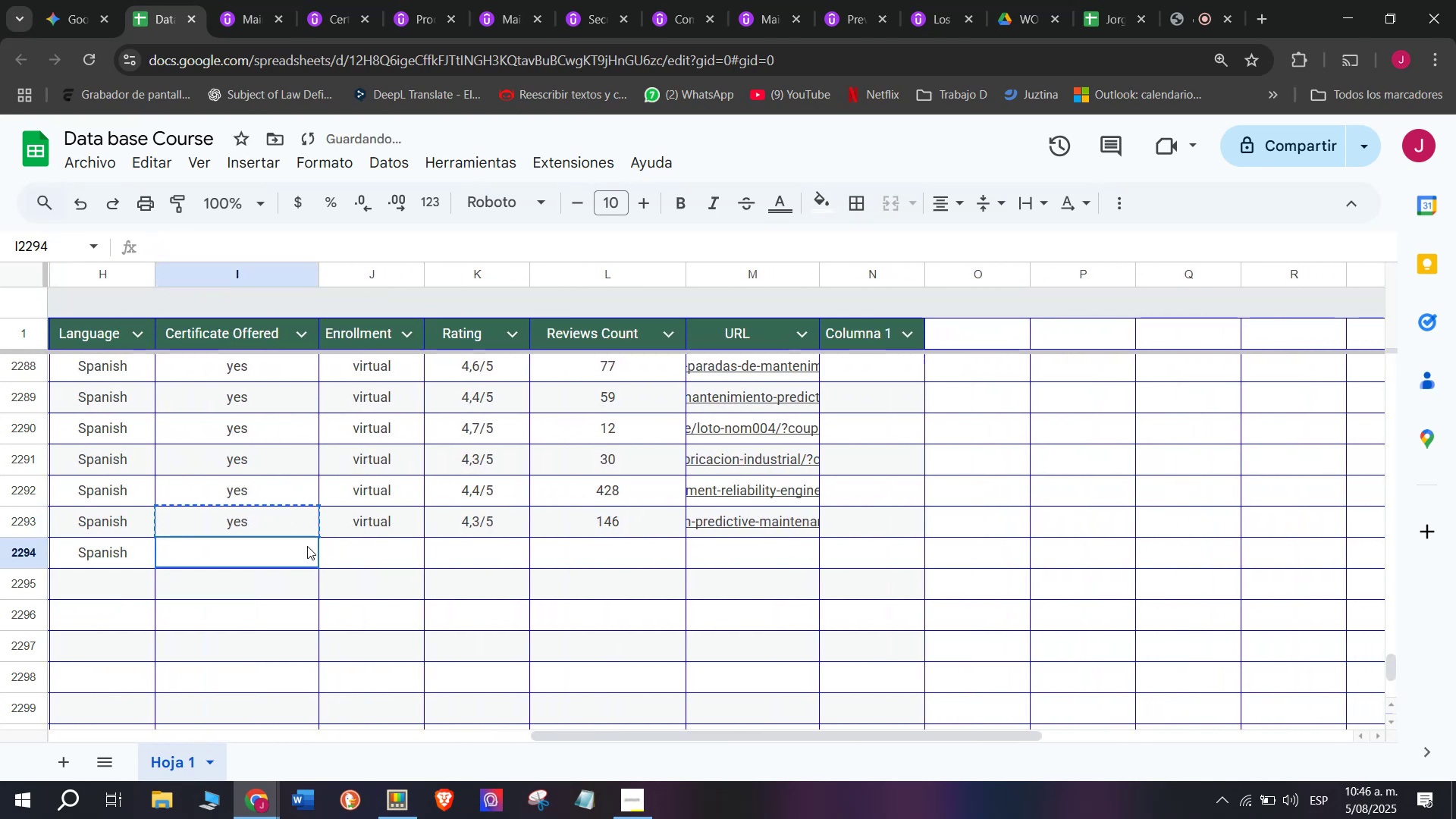 
key(Control+V)
 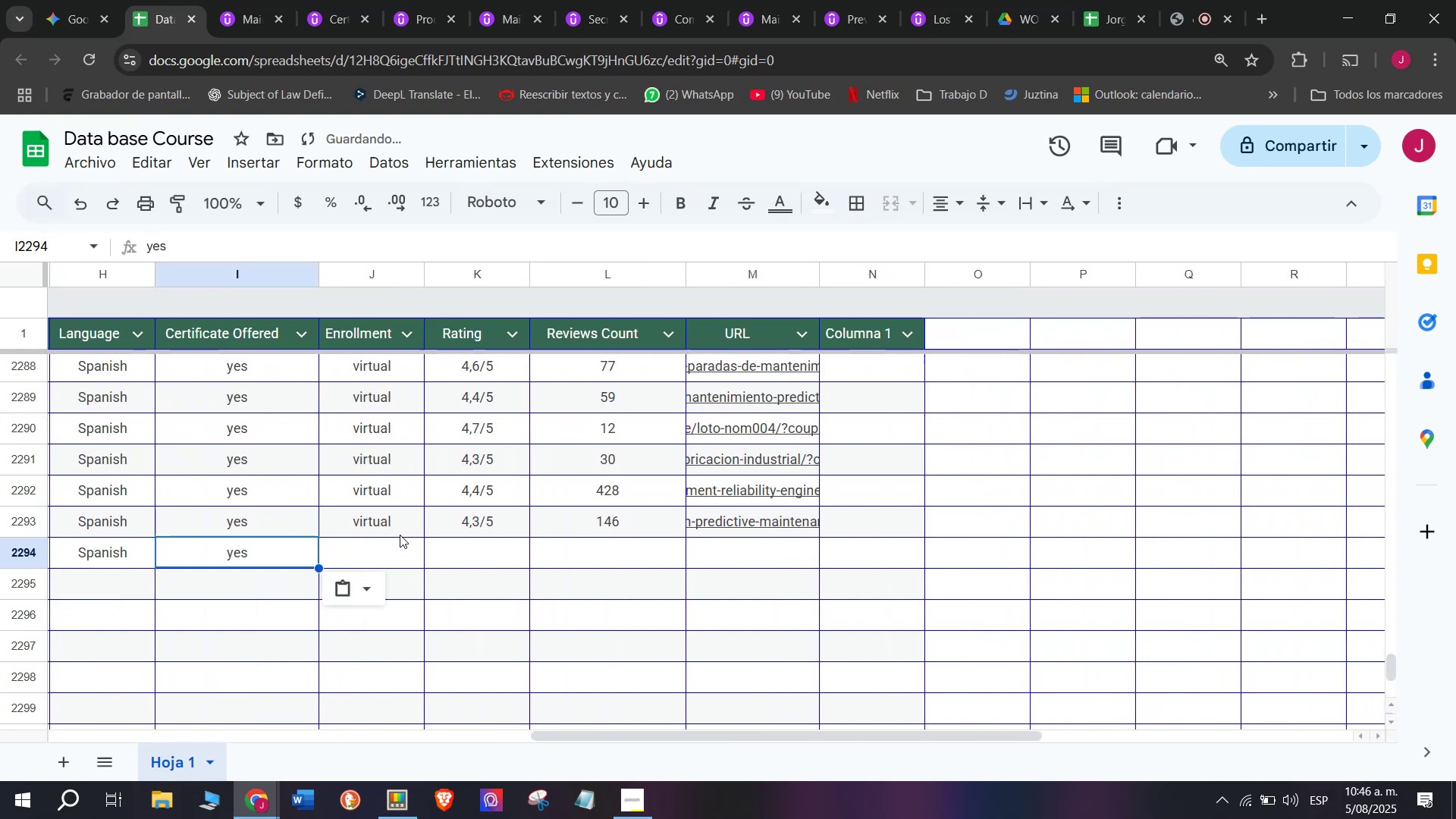 
left_click([400, 532])
 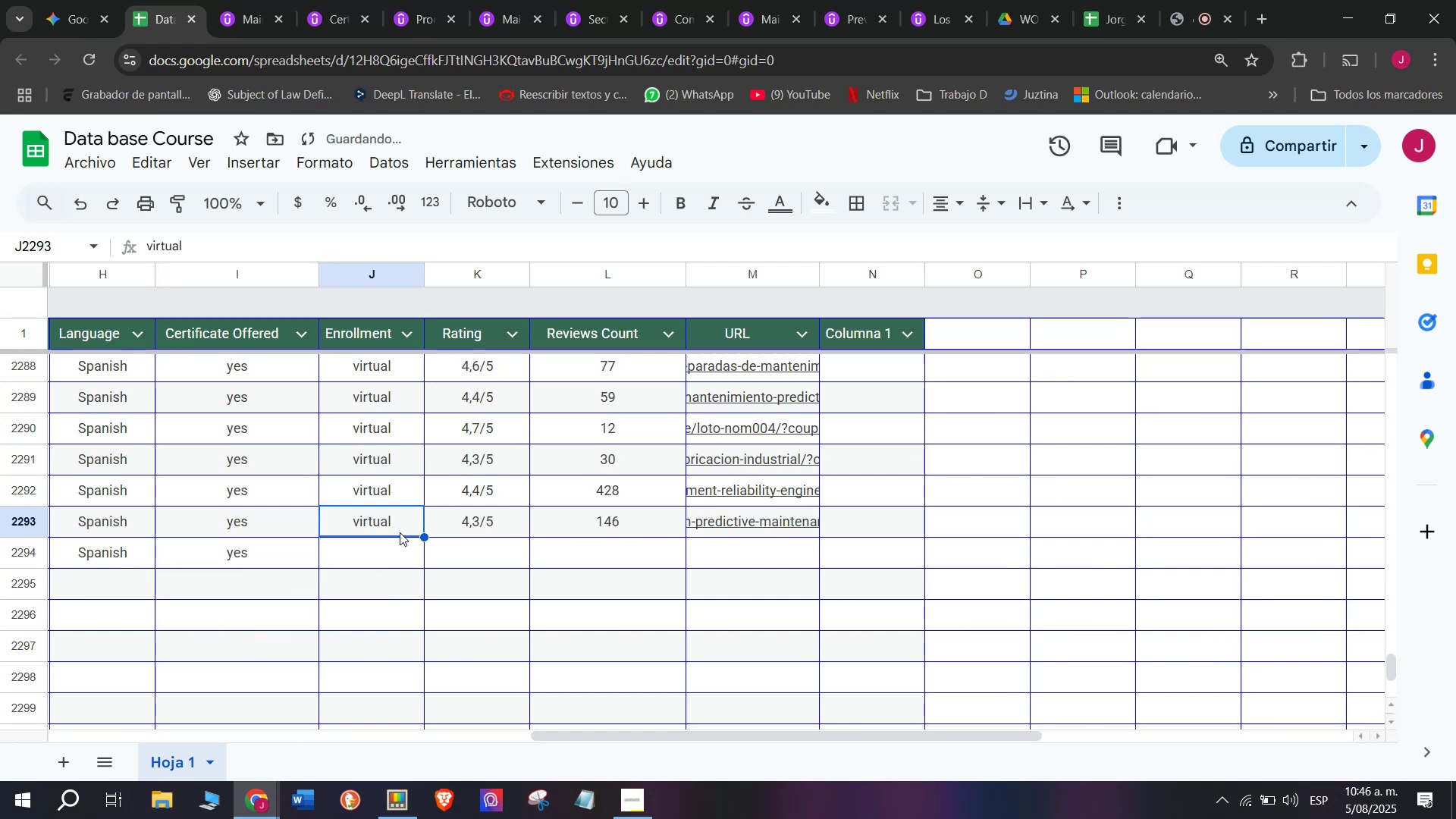 
key(Break)
 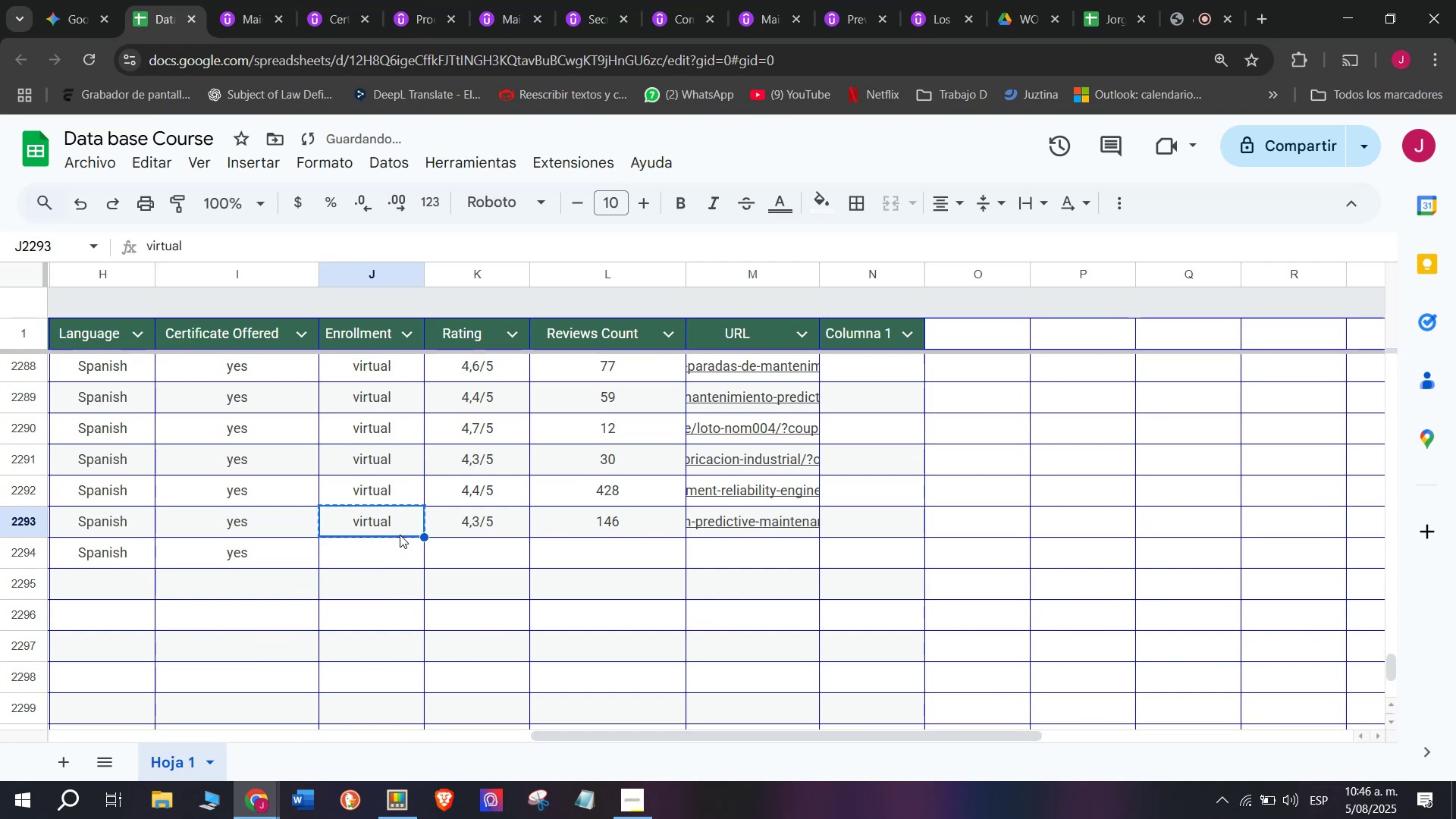 
key(Control+ControlLeft)
 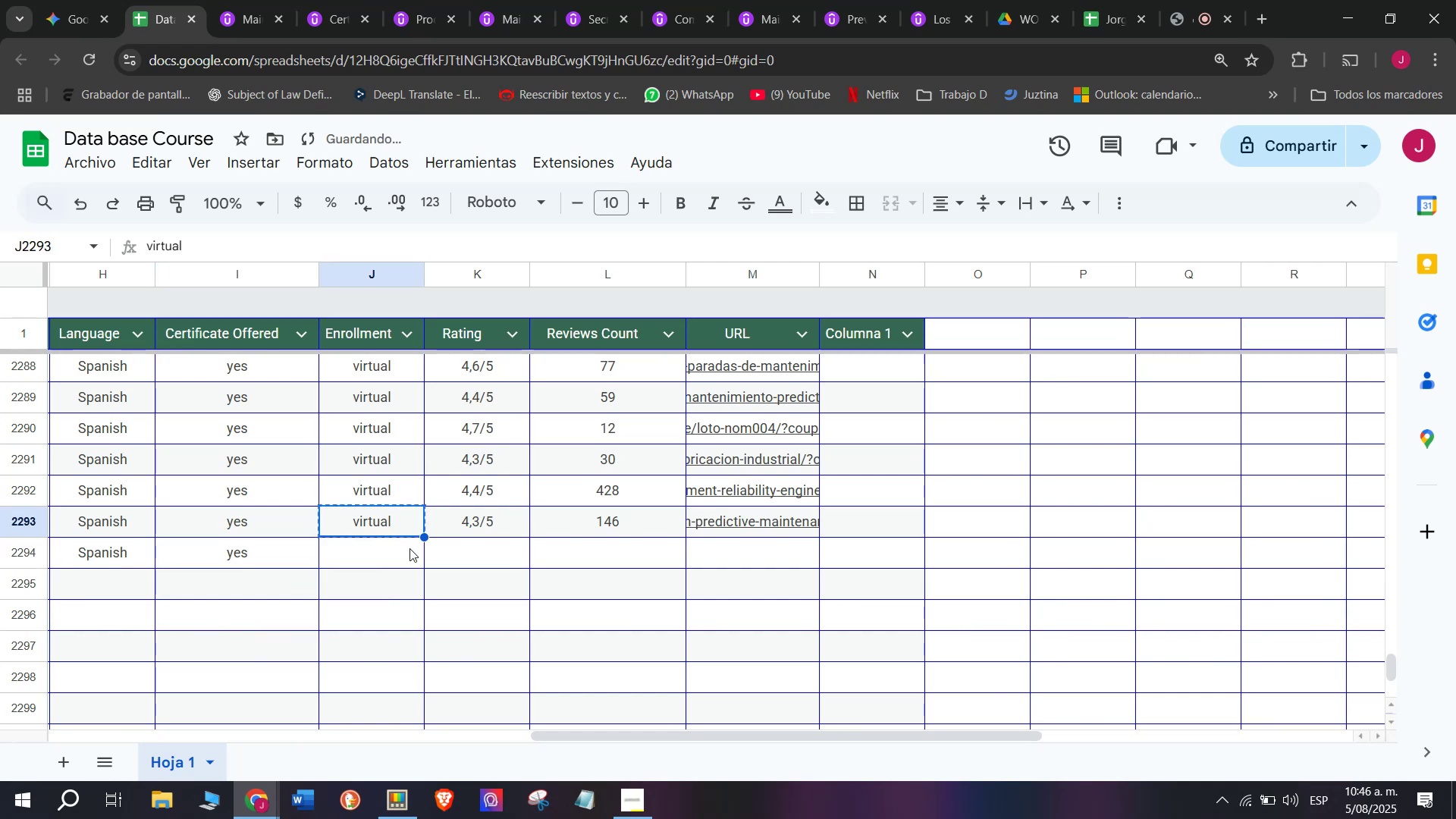 
key(Control+C)
 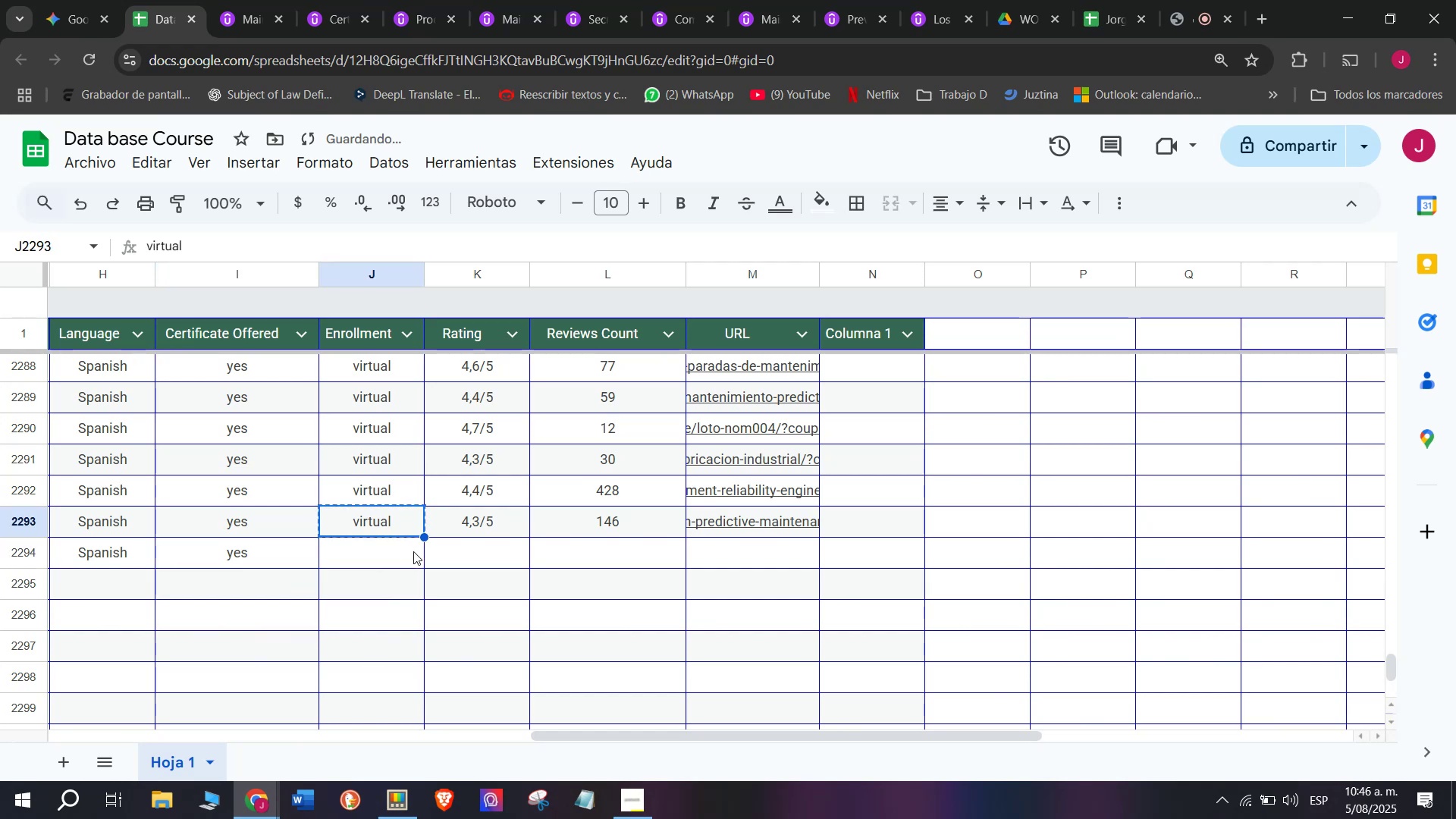 
double_click([413, 551])
 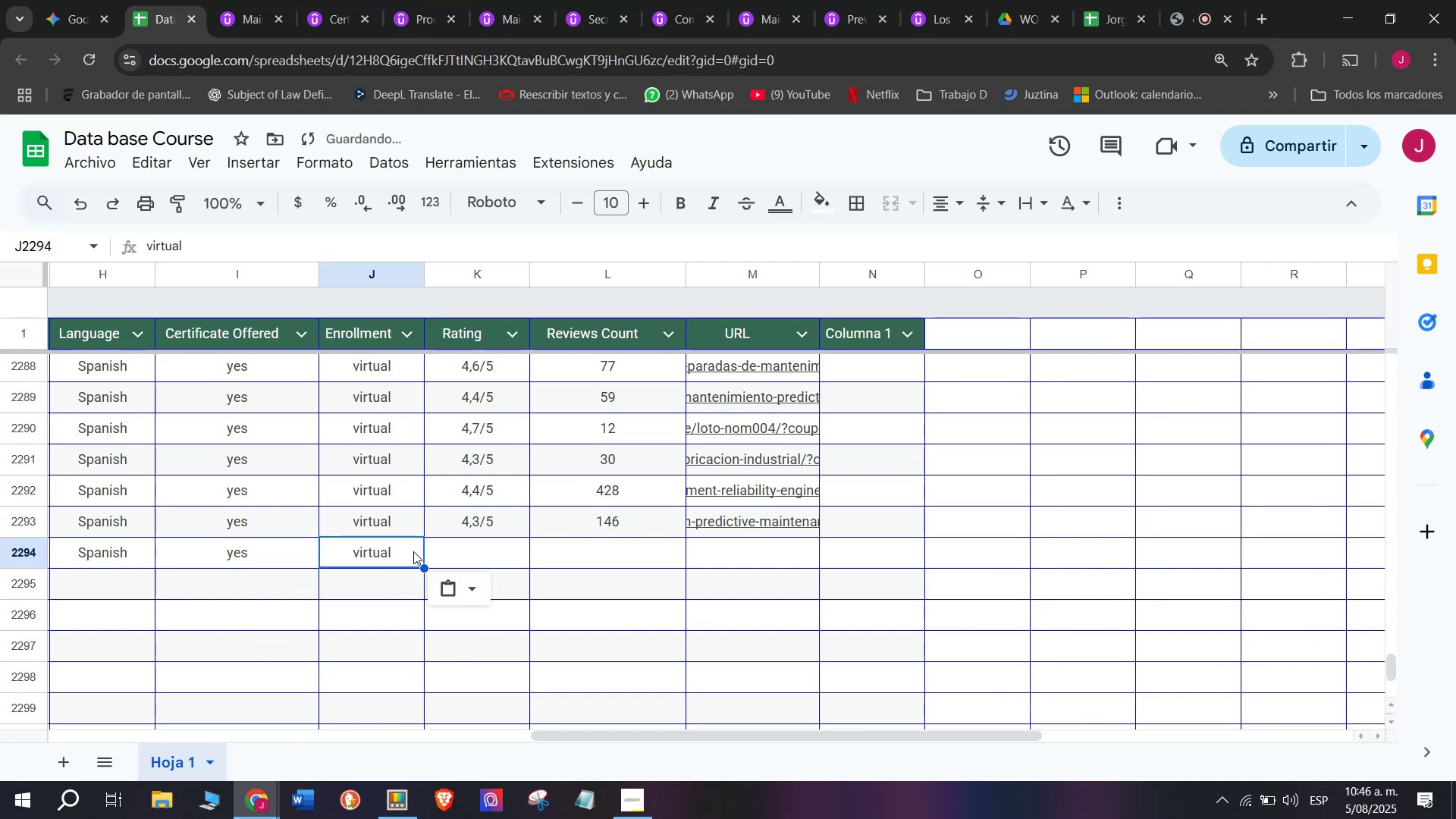 
key(Control+ControlLeft)
 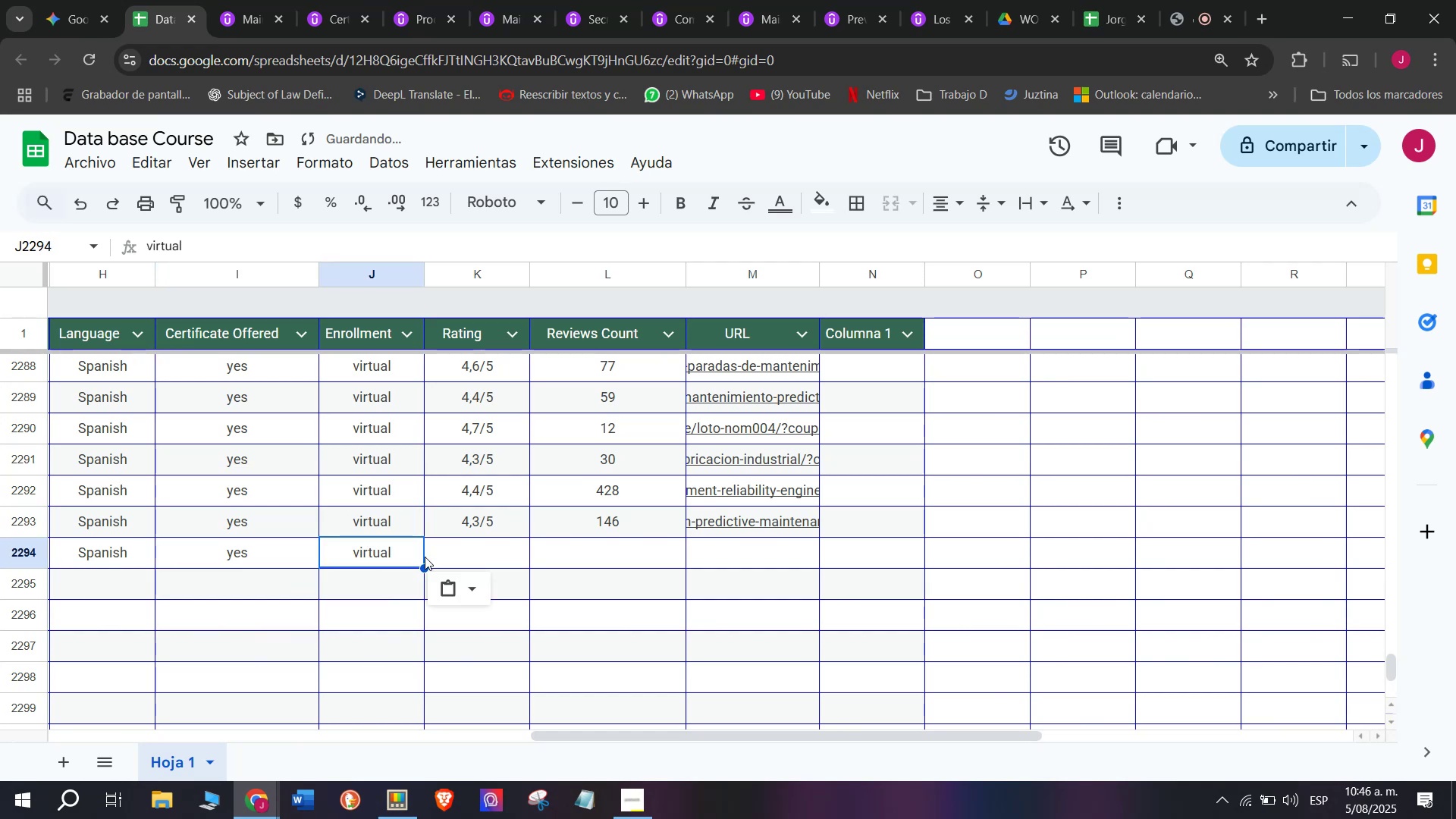 
key(Z)
 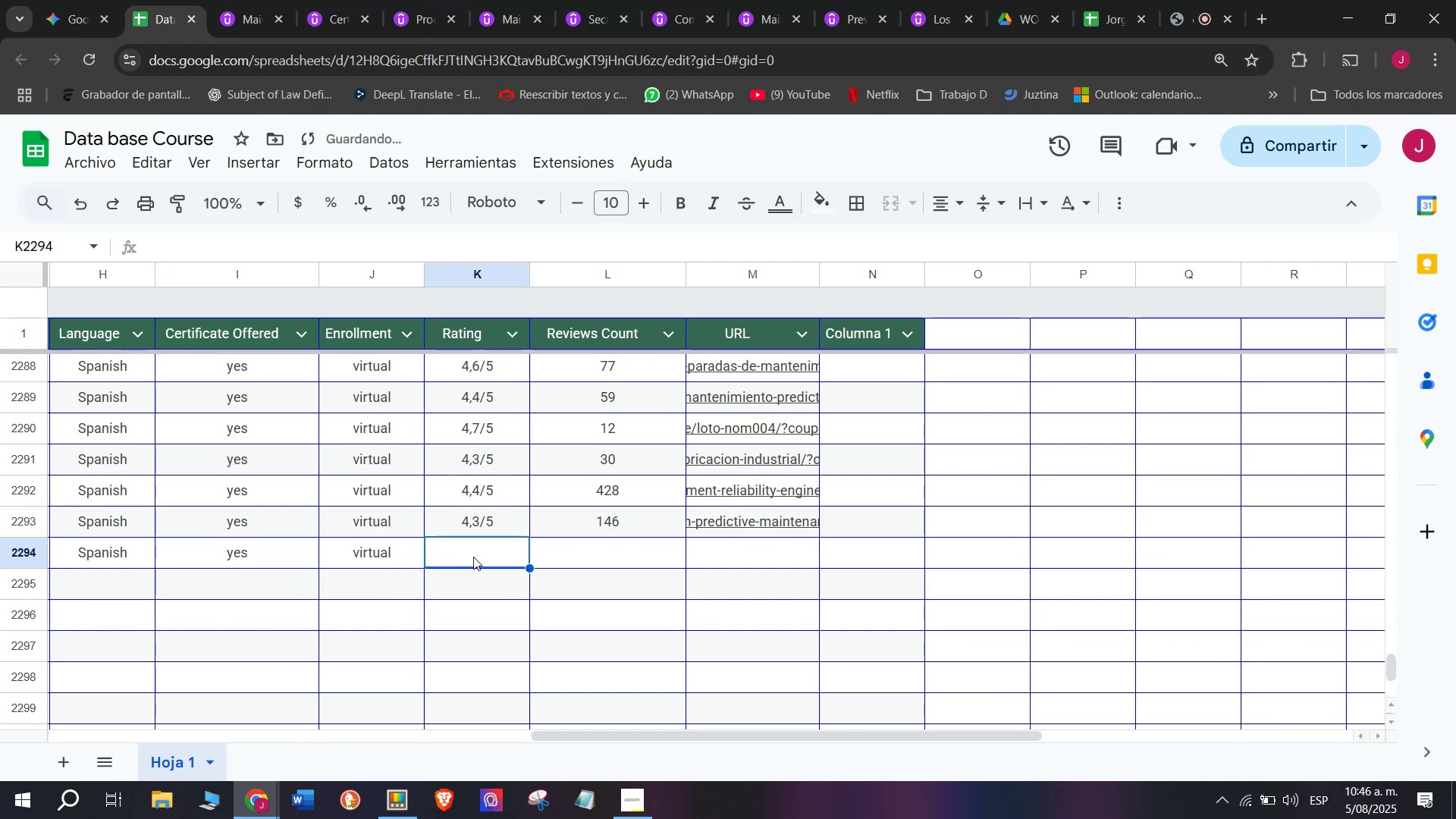 
key(Control+V)
 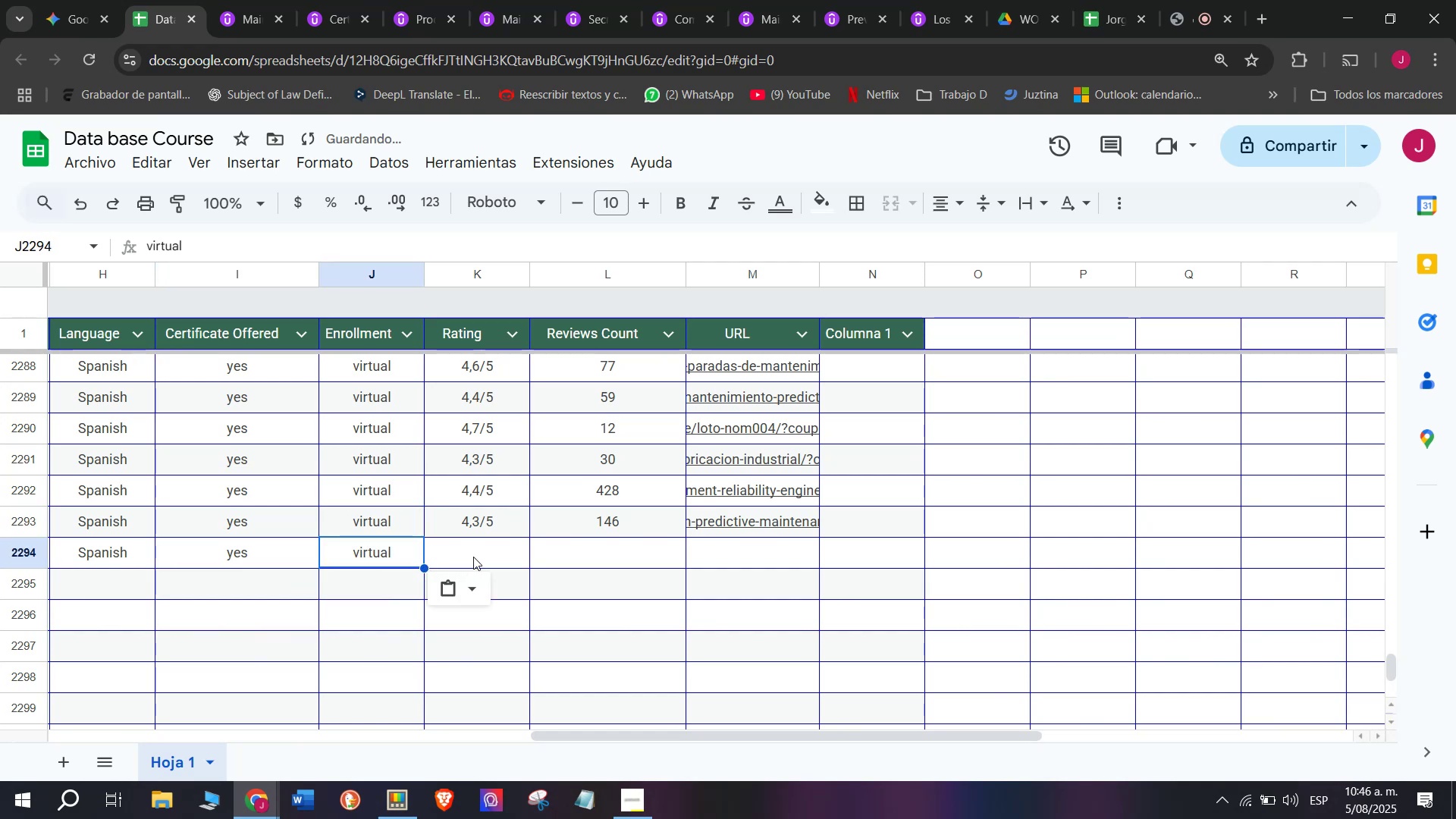 
triple_click([473, 557])
 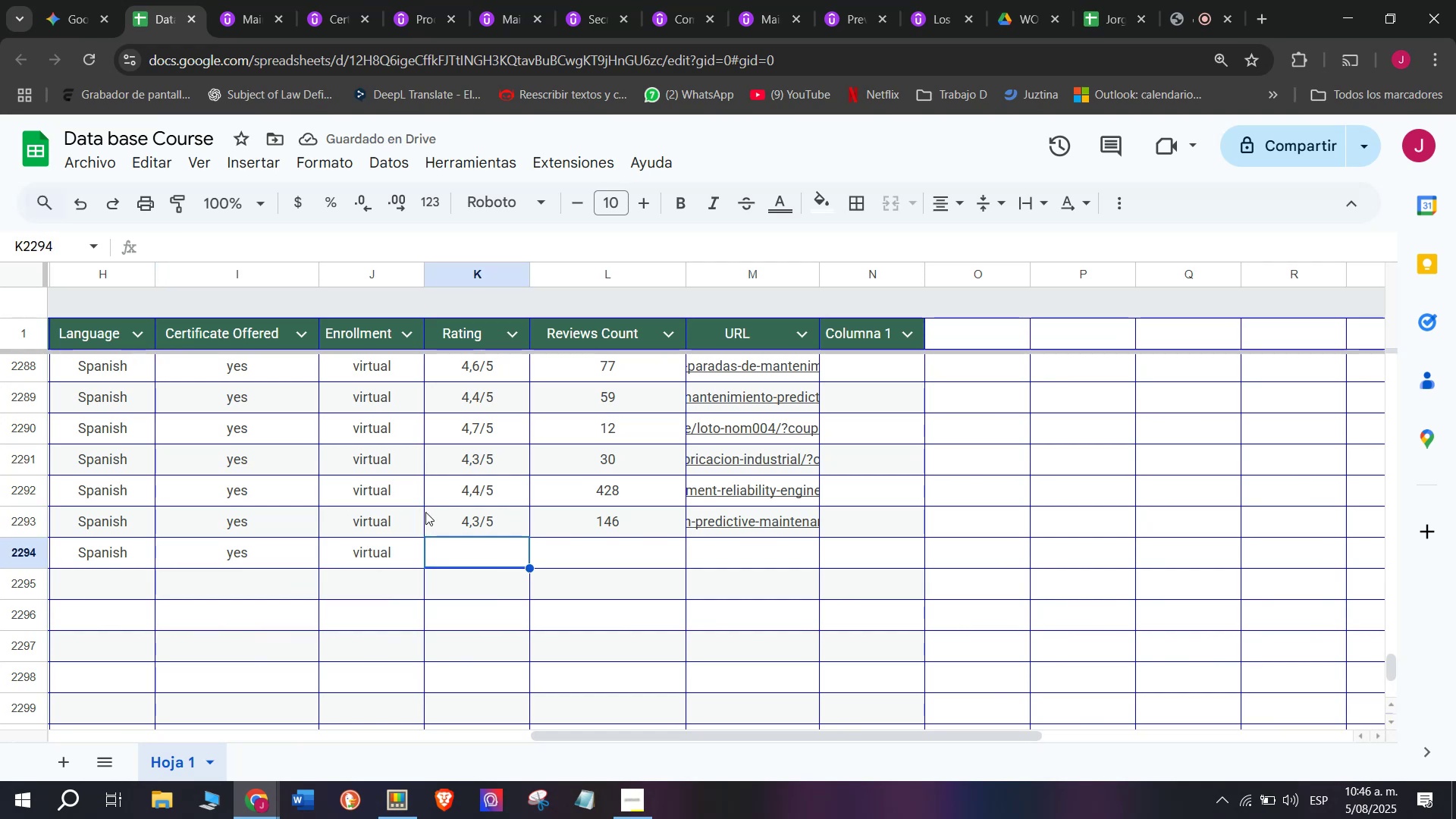 
wait(9.2)
 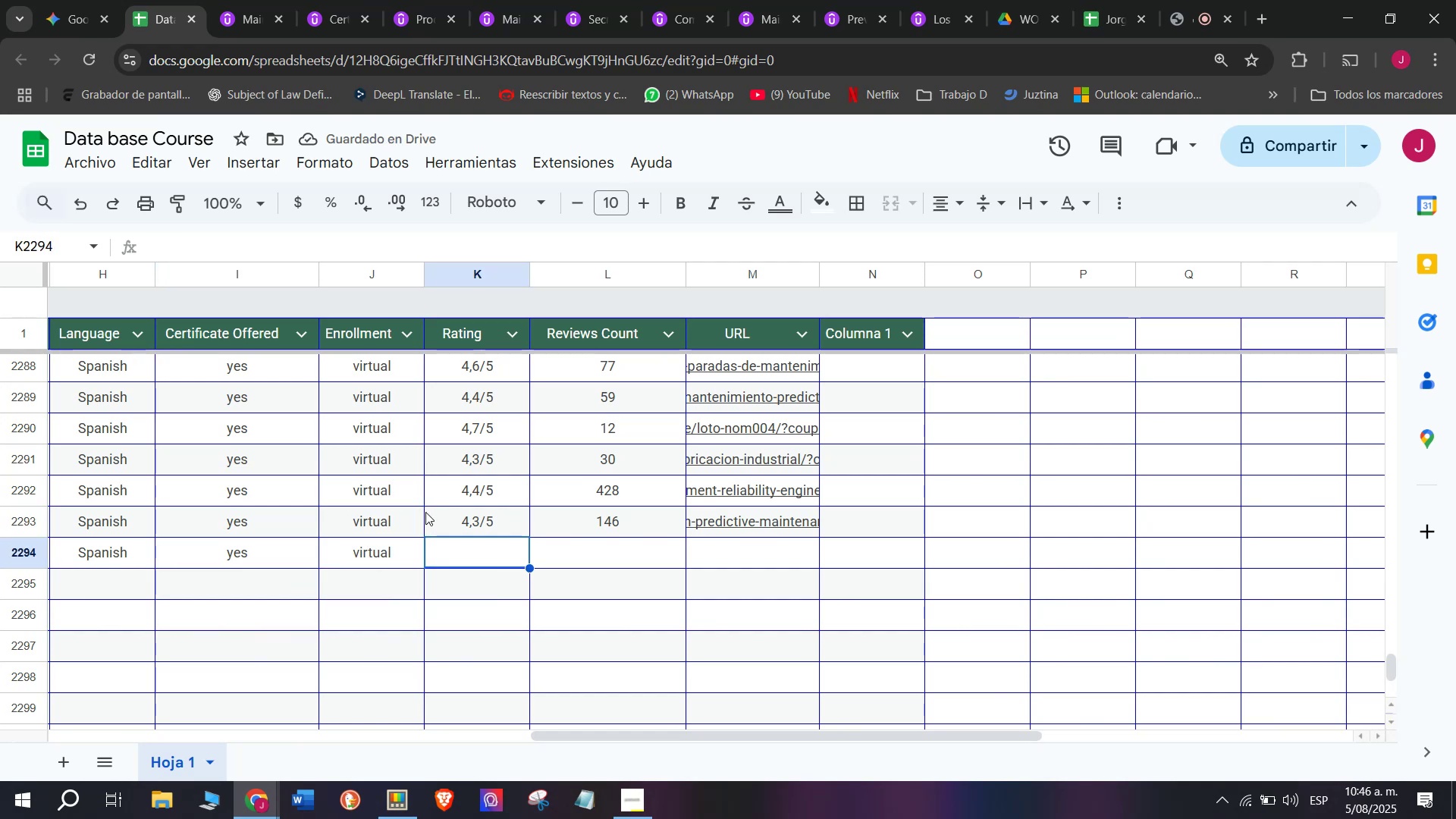 
key(Break)
 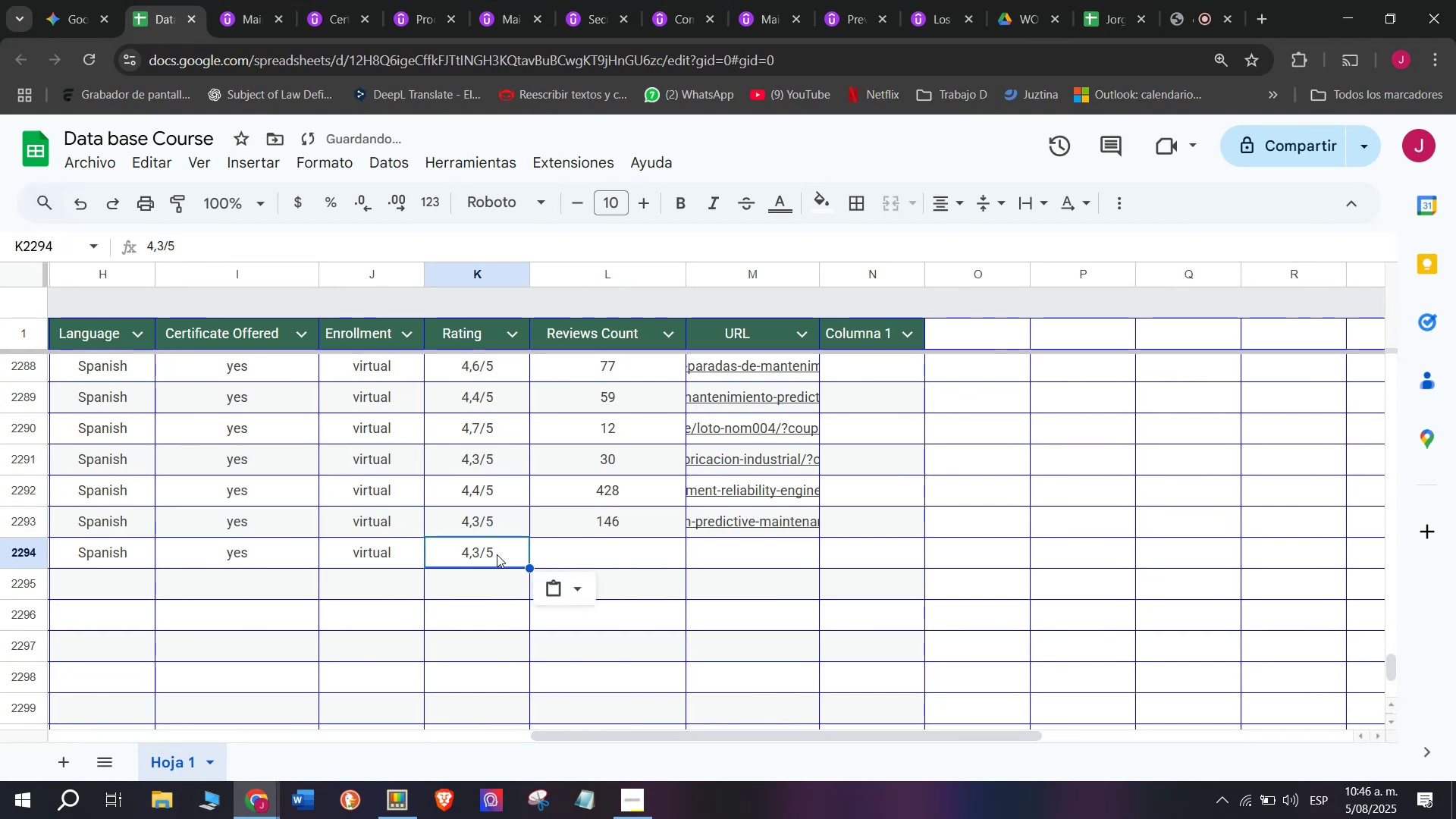 
key(Control+ControlLeft)
 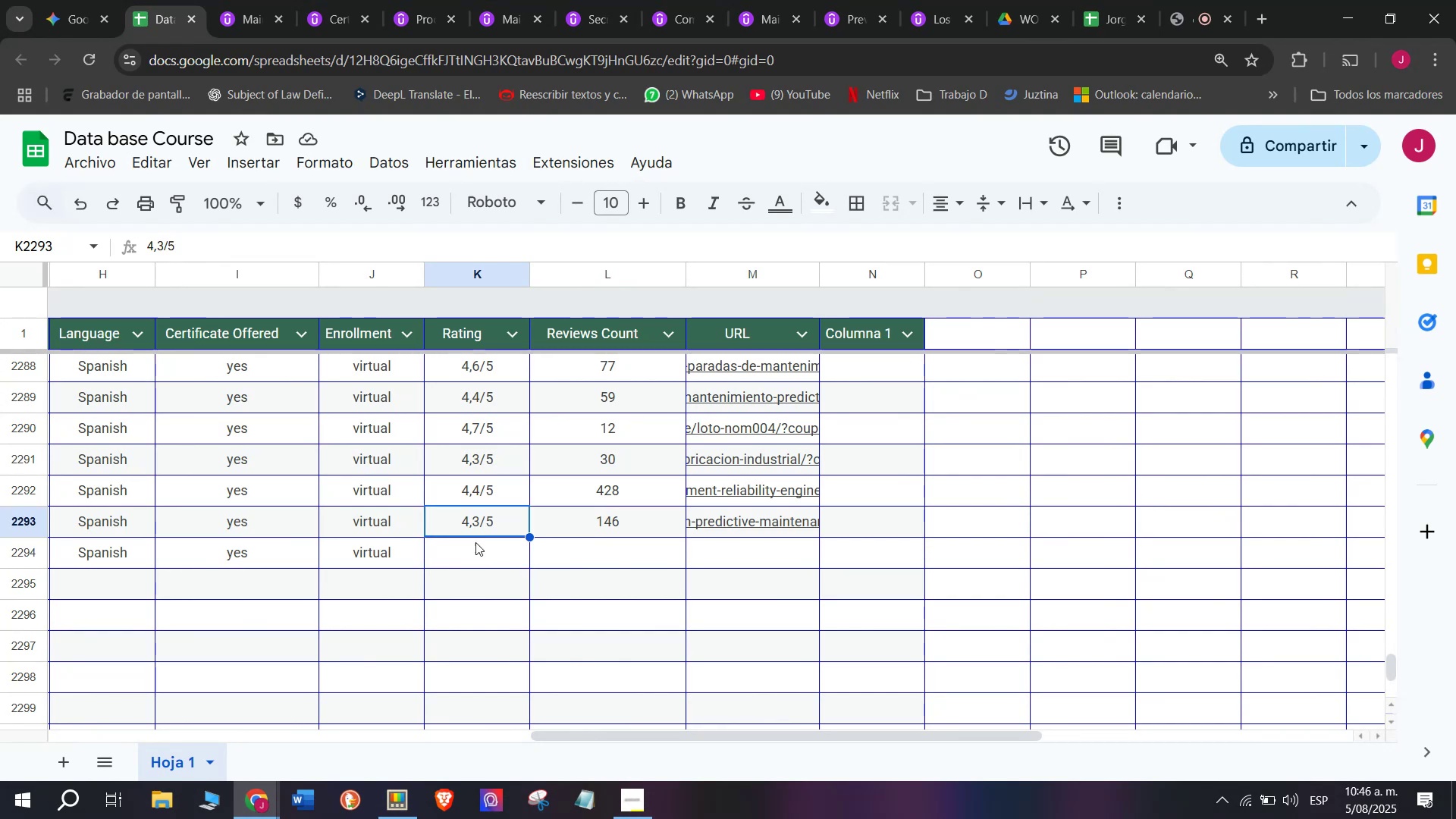 
key(Control+C)
 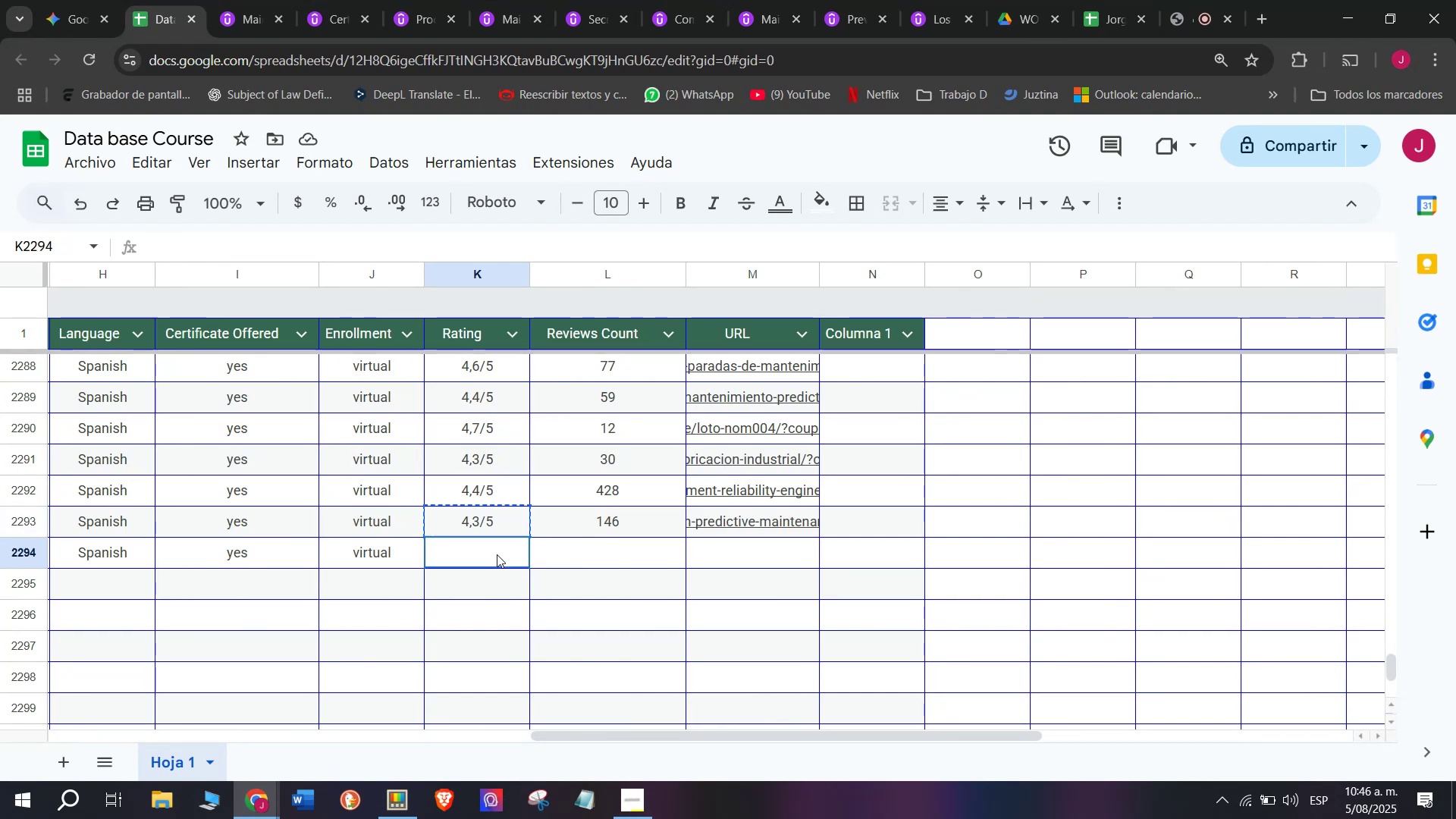 
double_click([497, 554])
 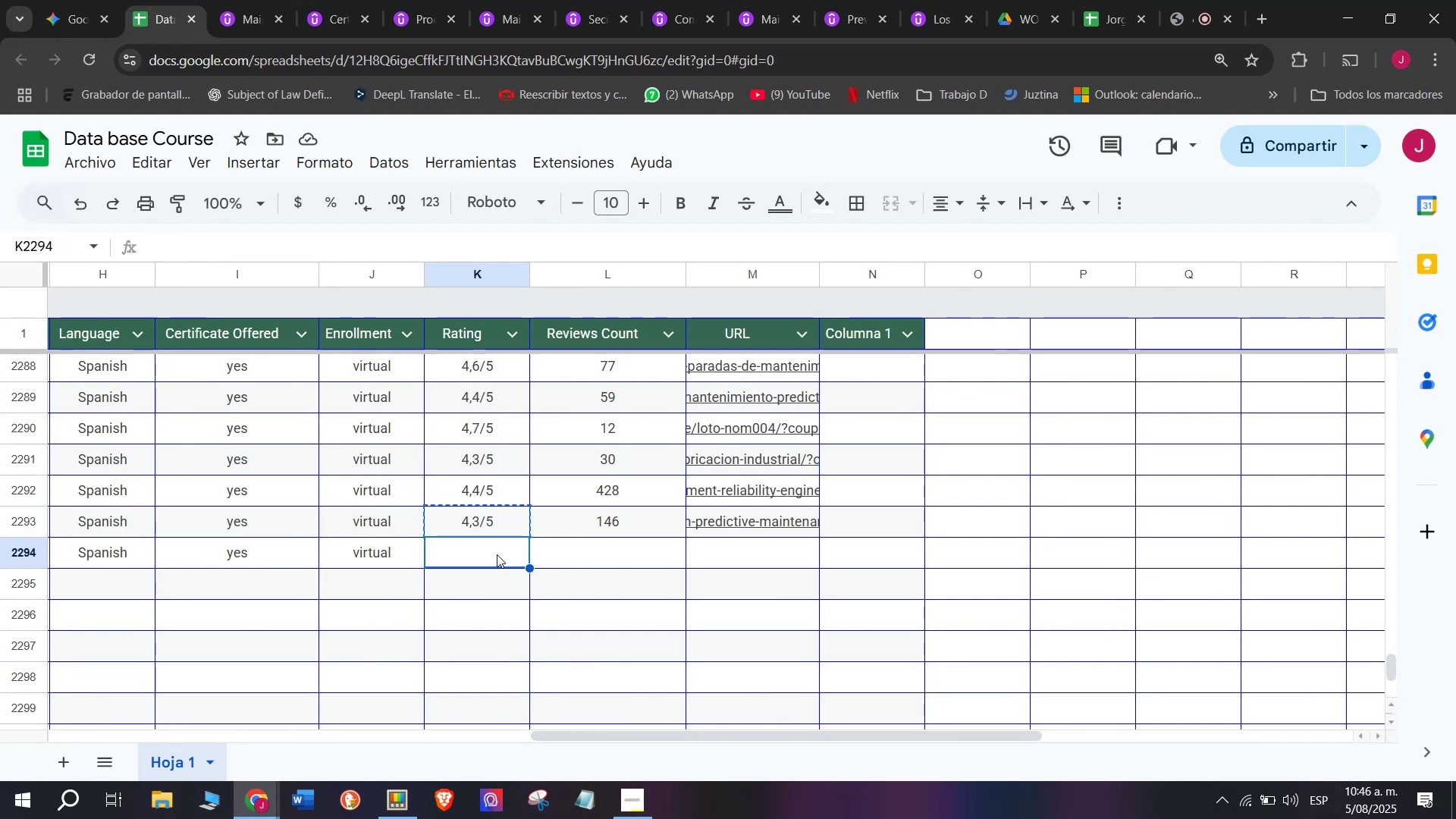 
key(Control+ControlLeft)
 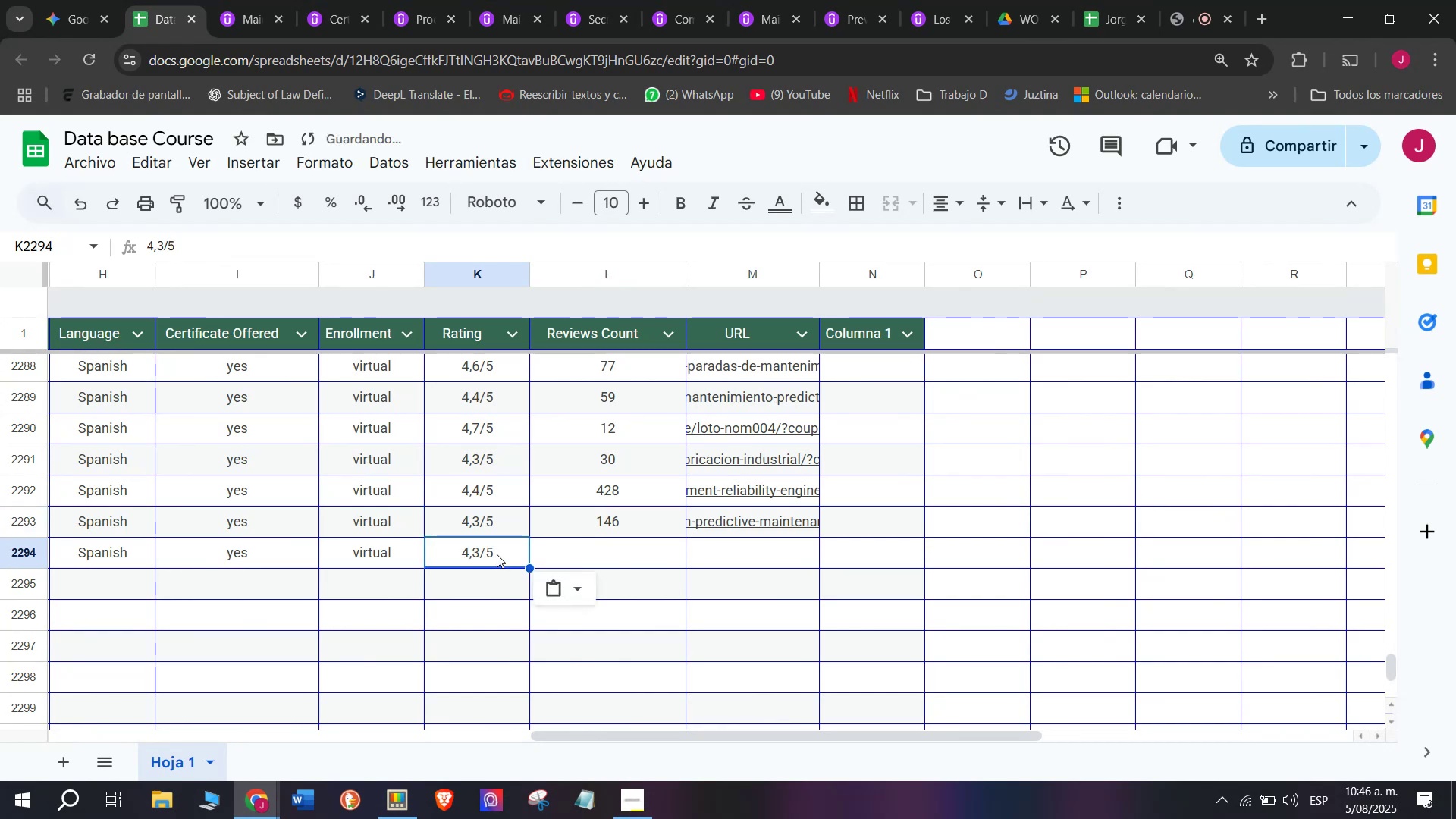 
key(Z)
 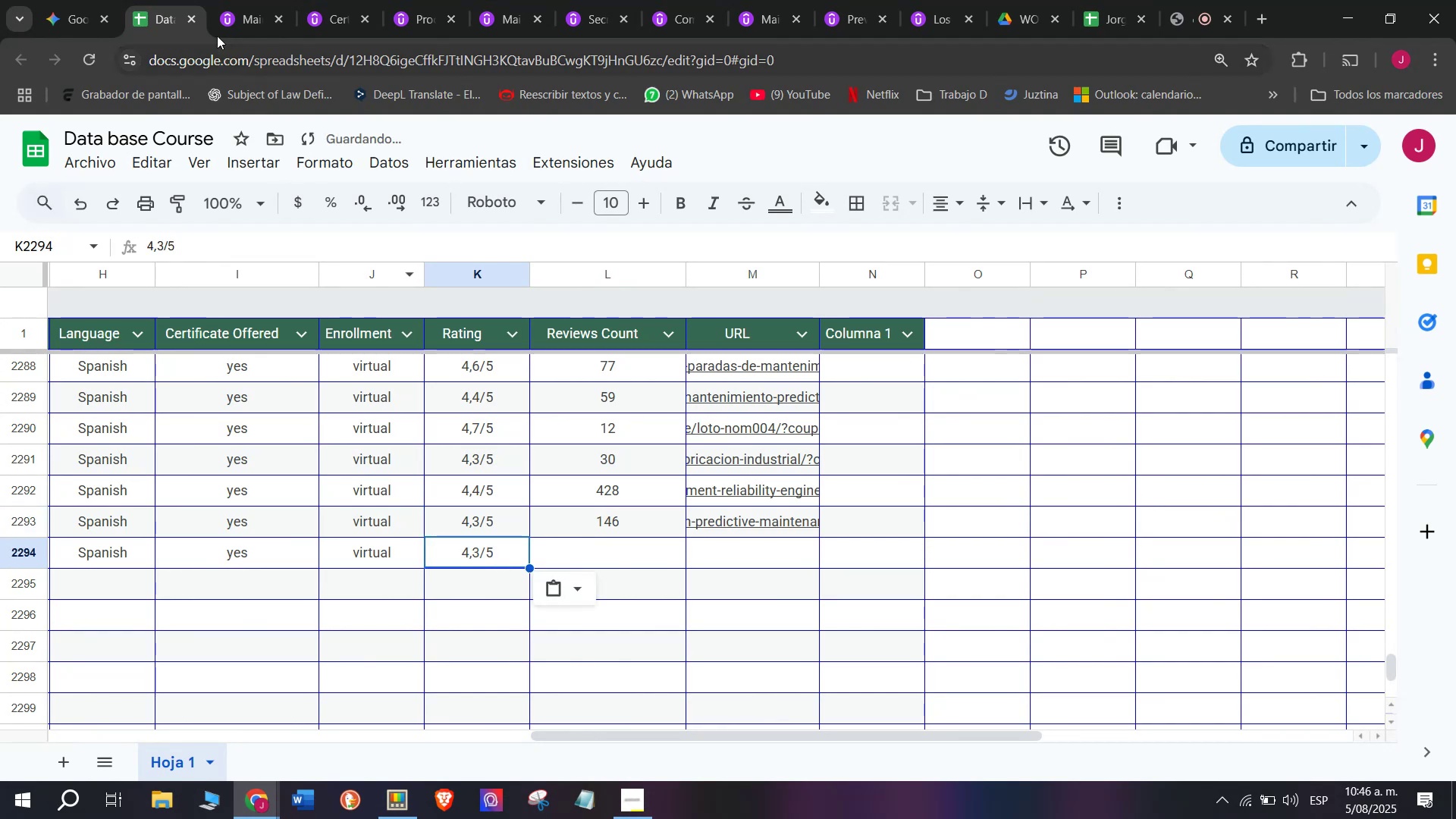 
key(Control+V)
 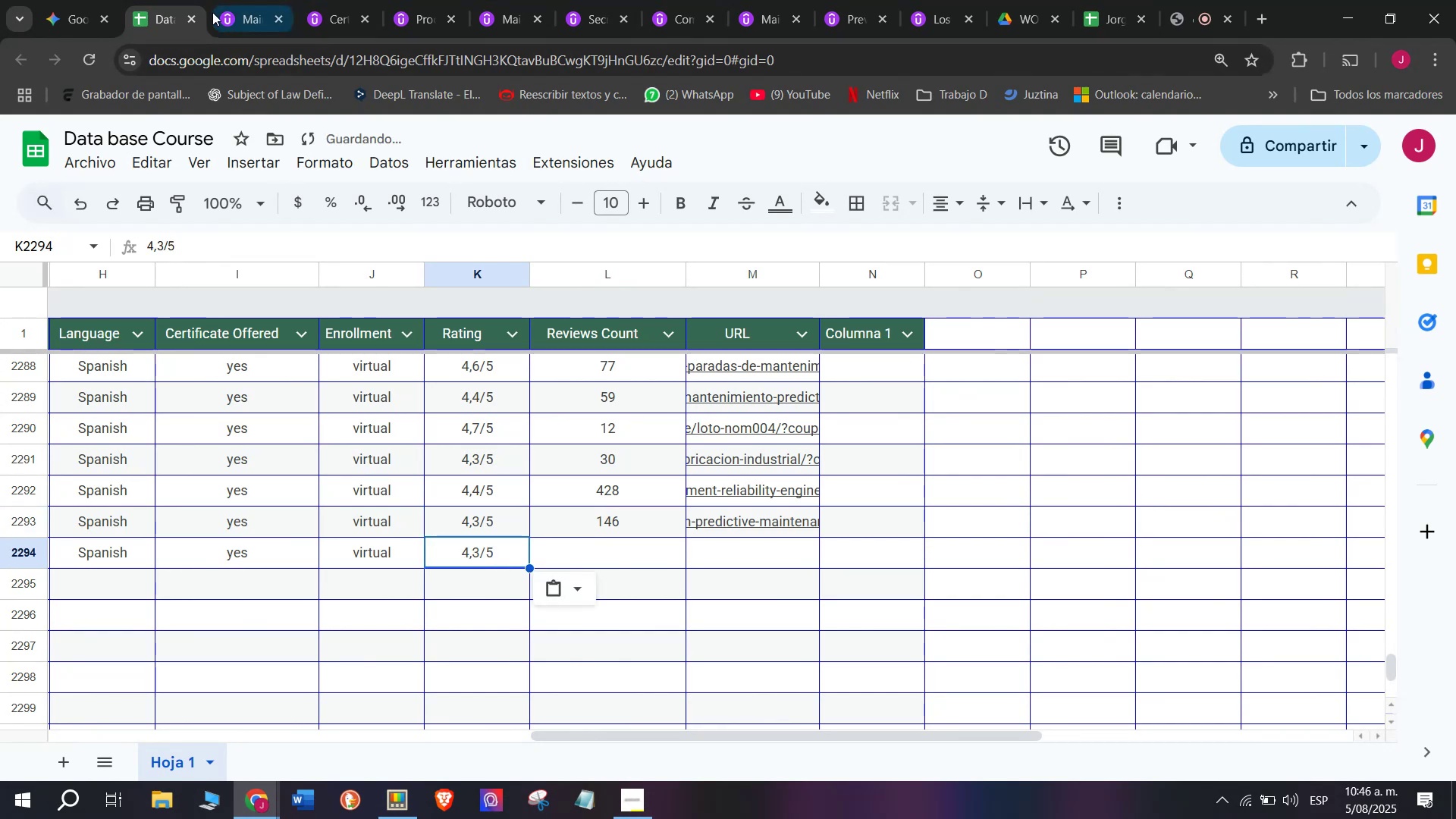 
left_click([231, 0])
 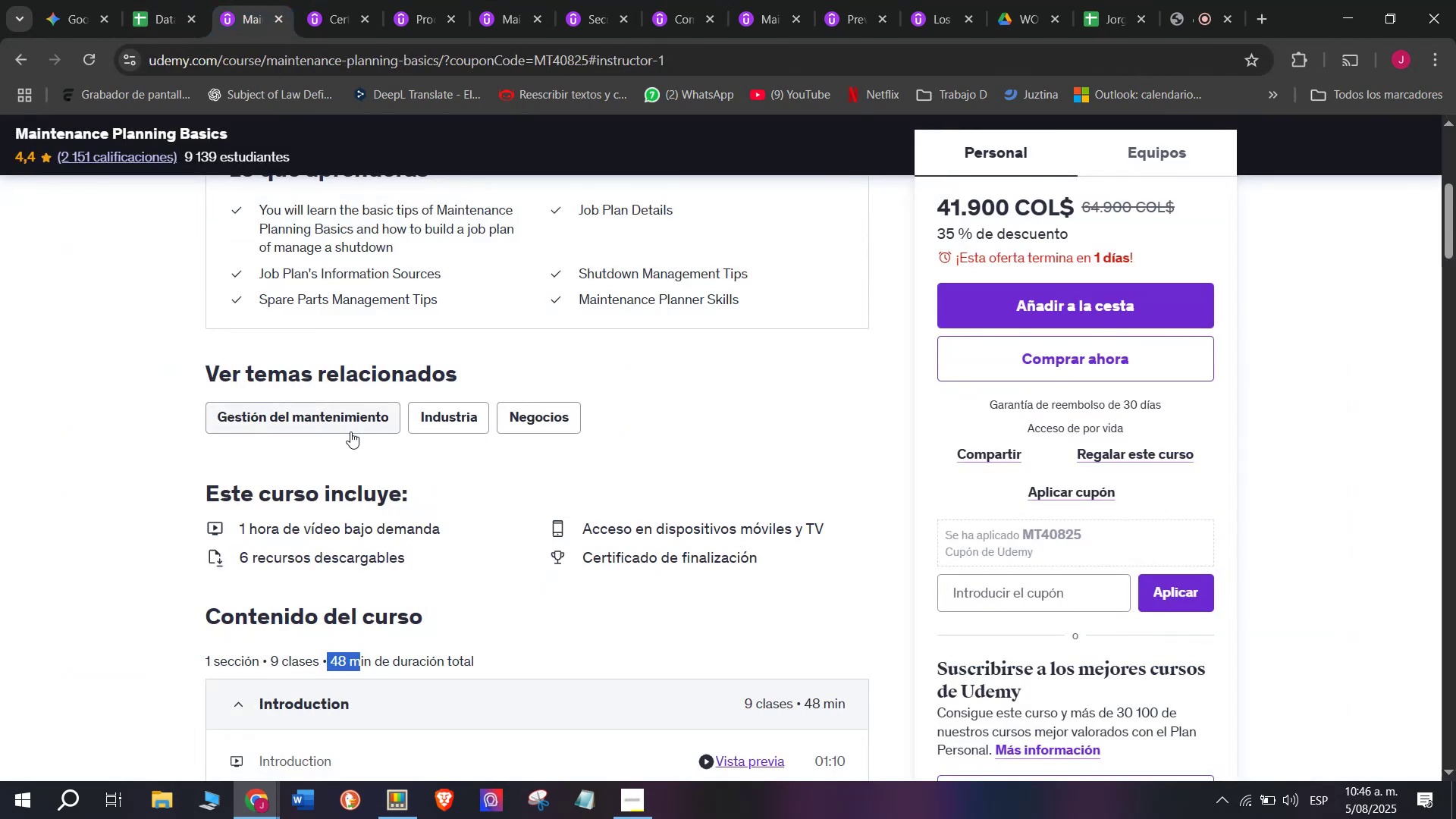 
scroll: coordinate [350, 431], scroll_direction: up, amount: 5.0
 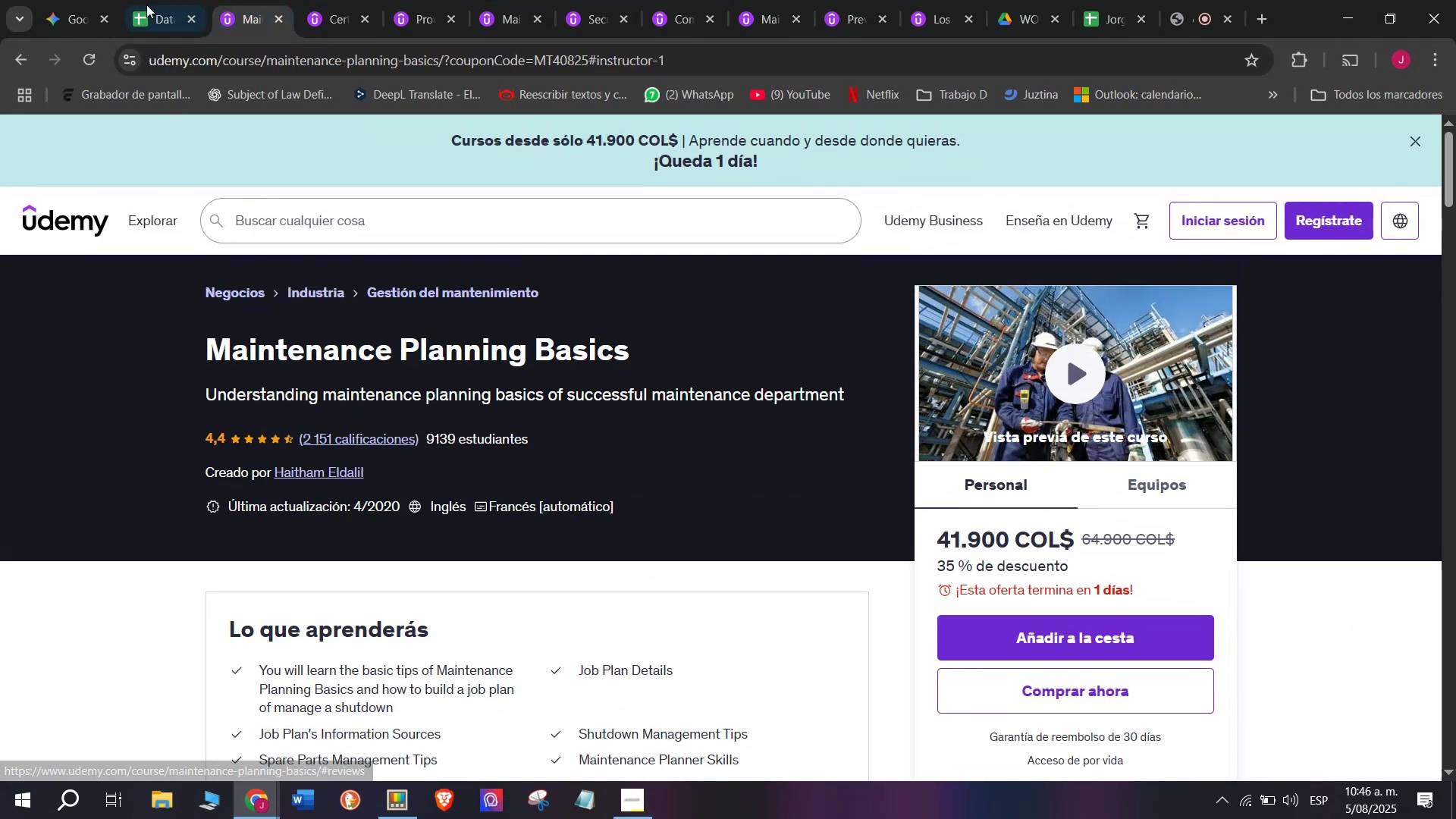 
left_click([153, 0])
 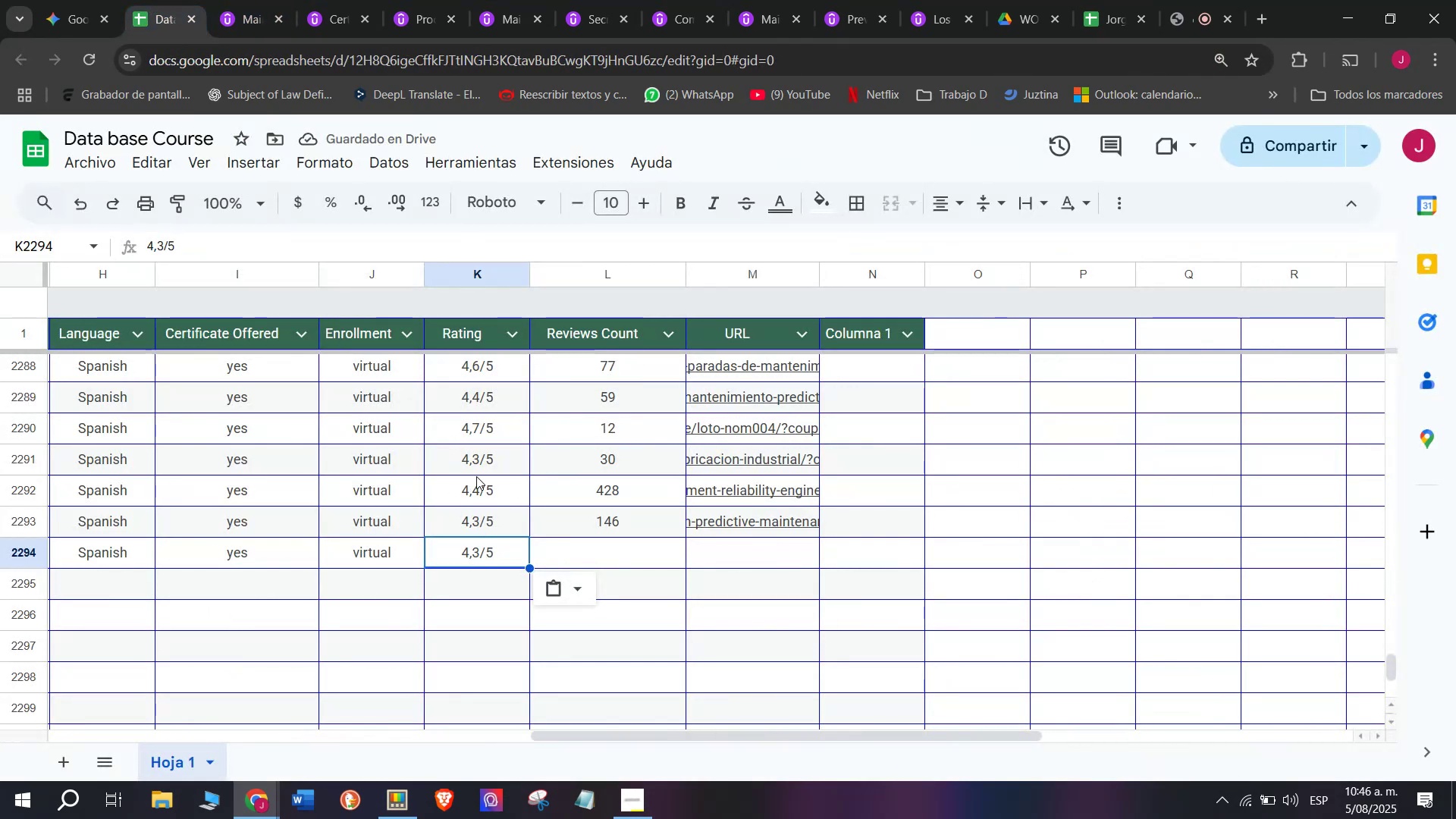 
left_click([485, 500])
 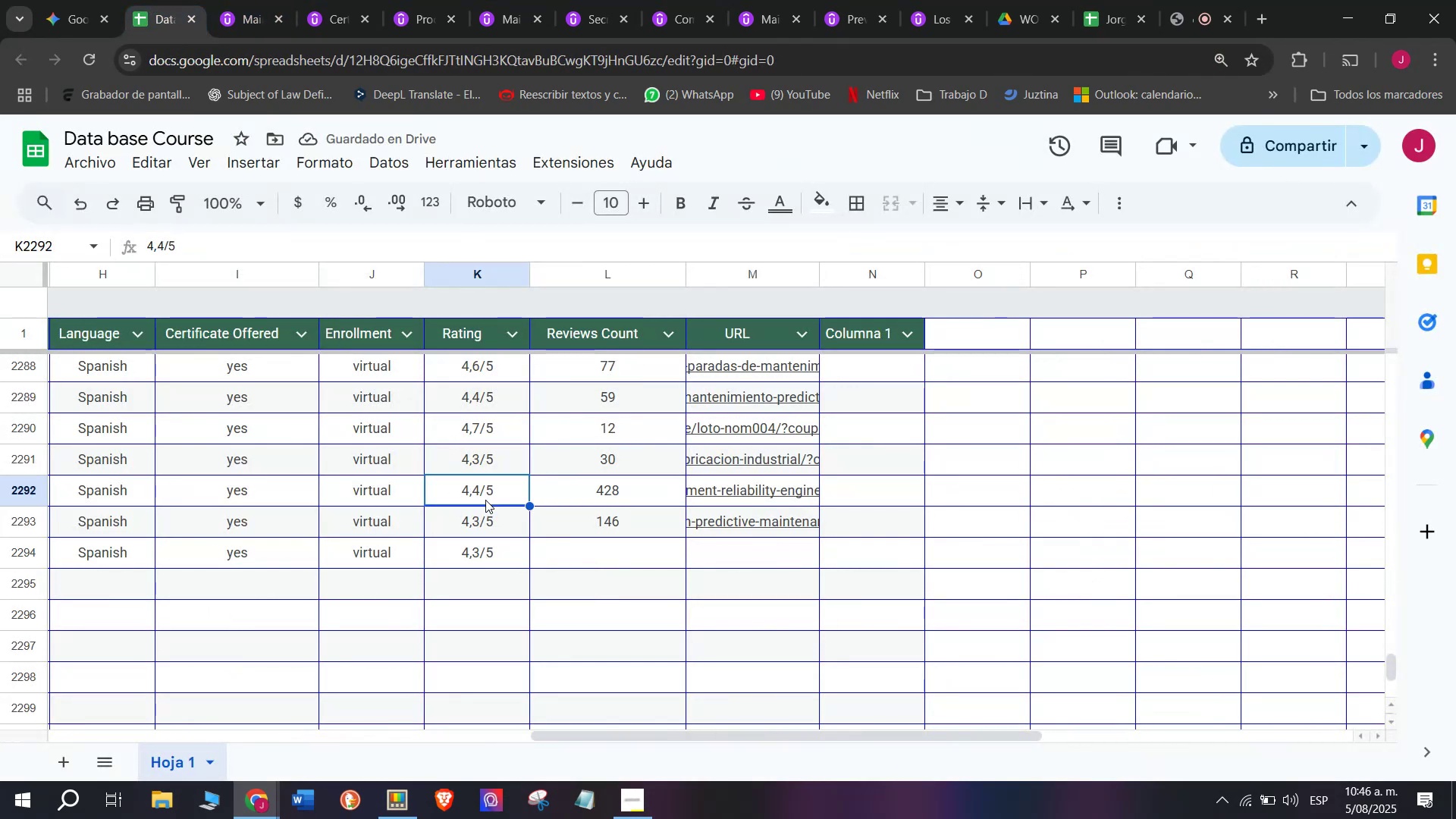 
key(Break)
 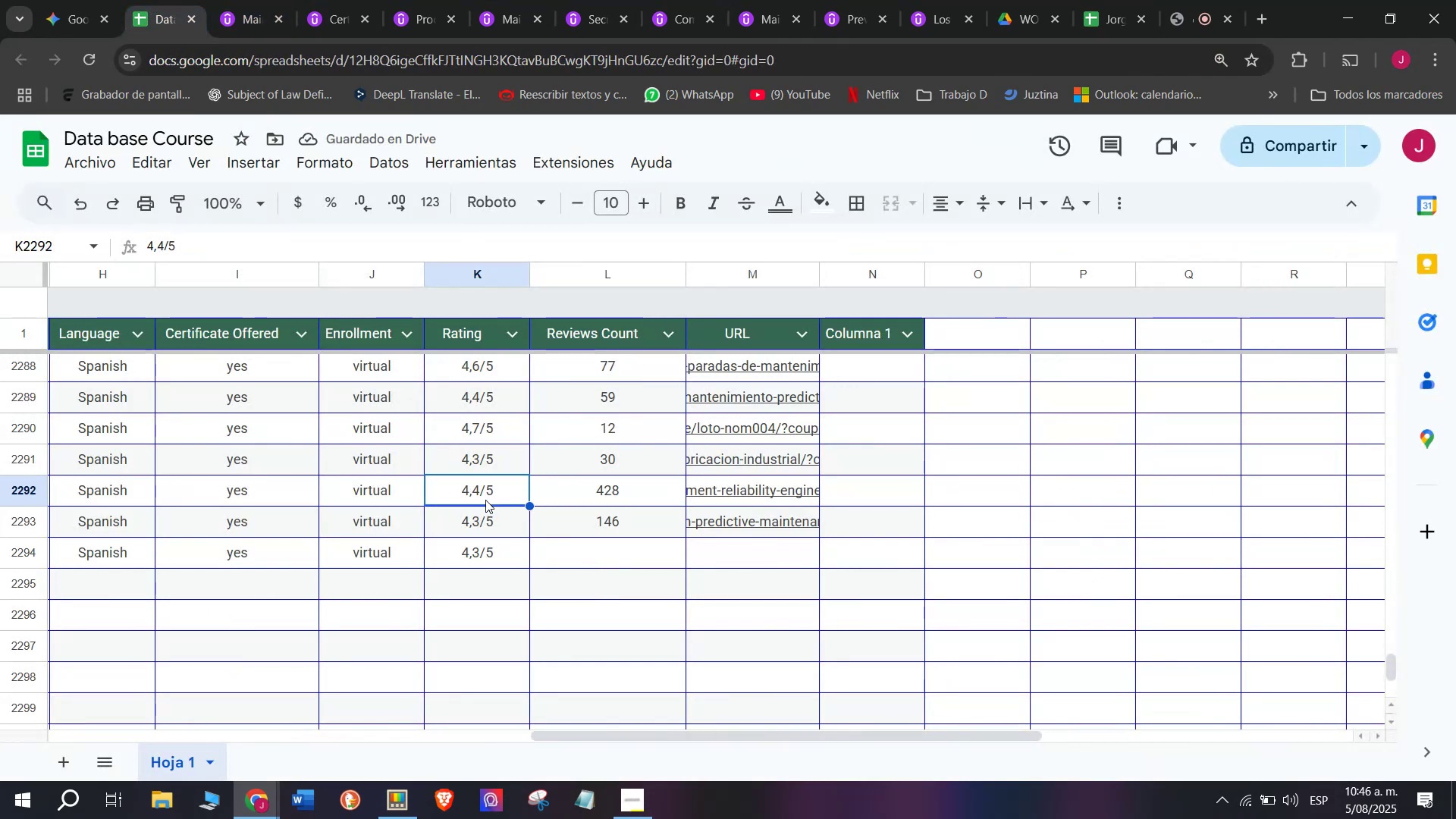 
key(Control+ControlLeft)
 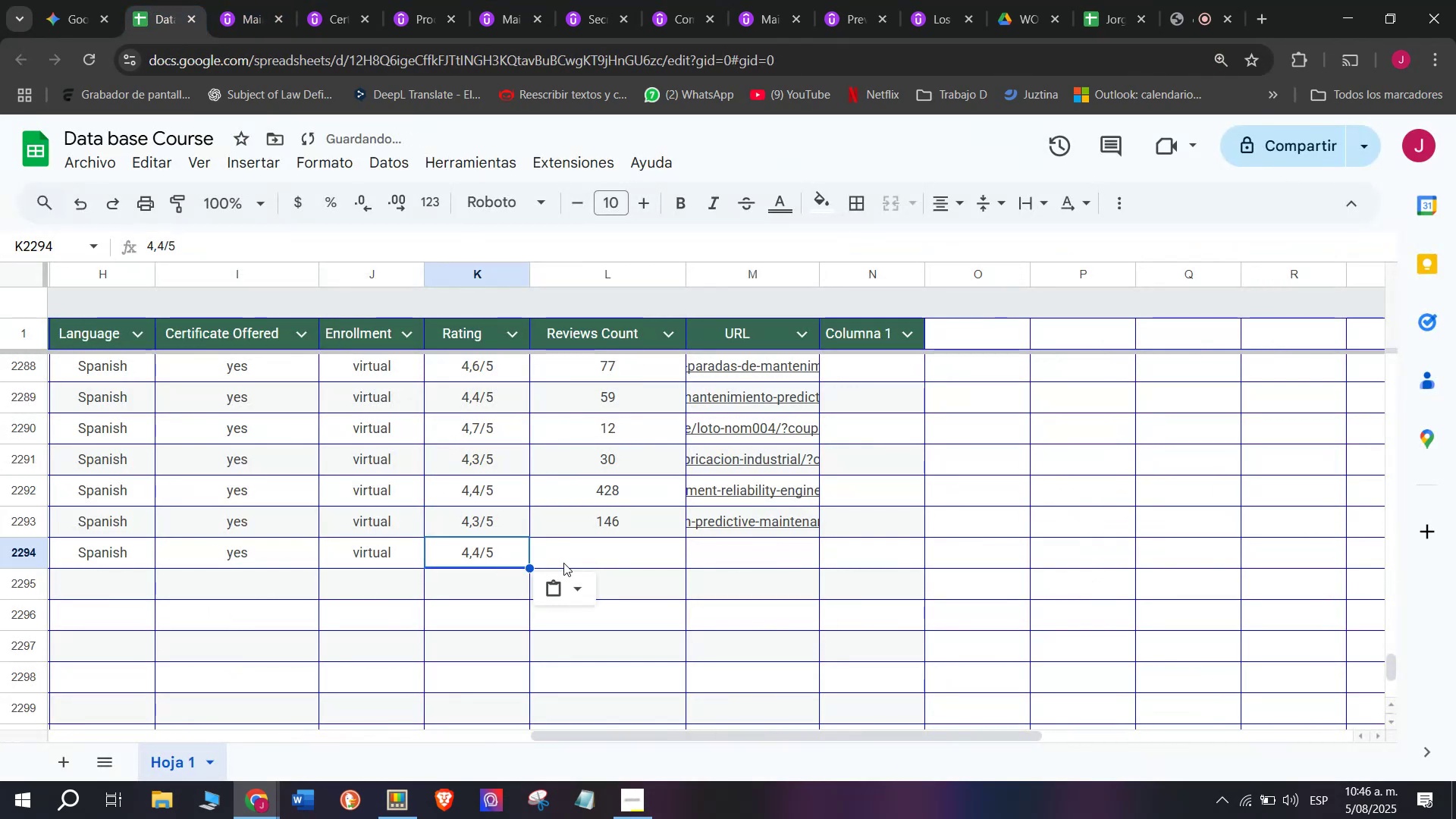 
key(Control+C)
 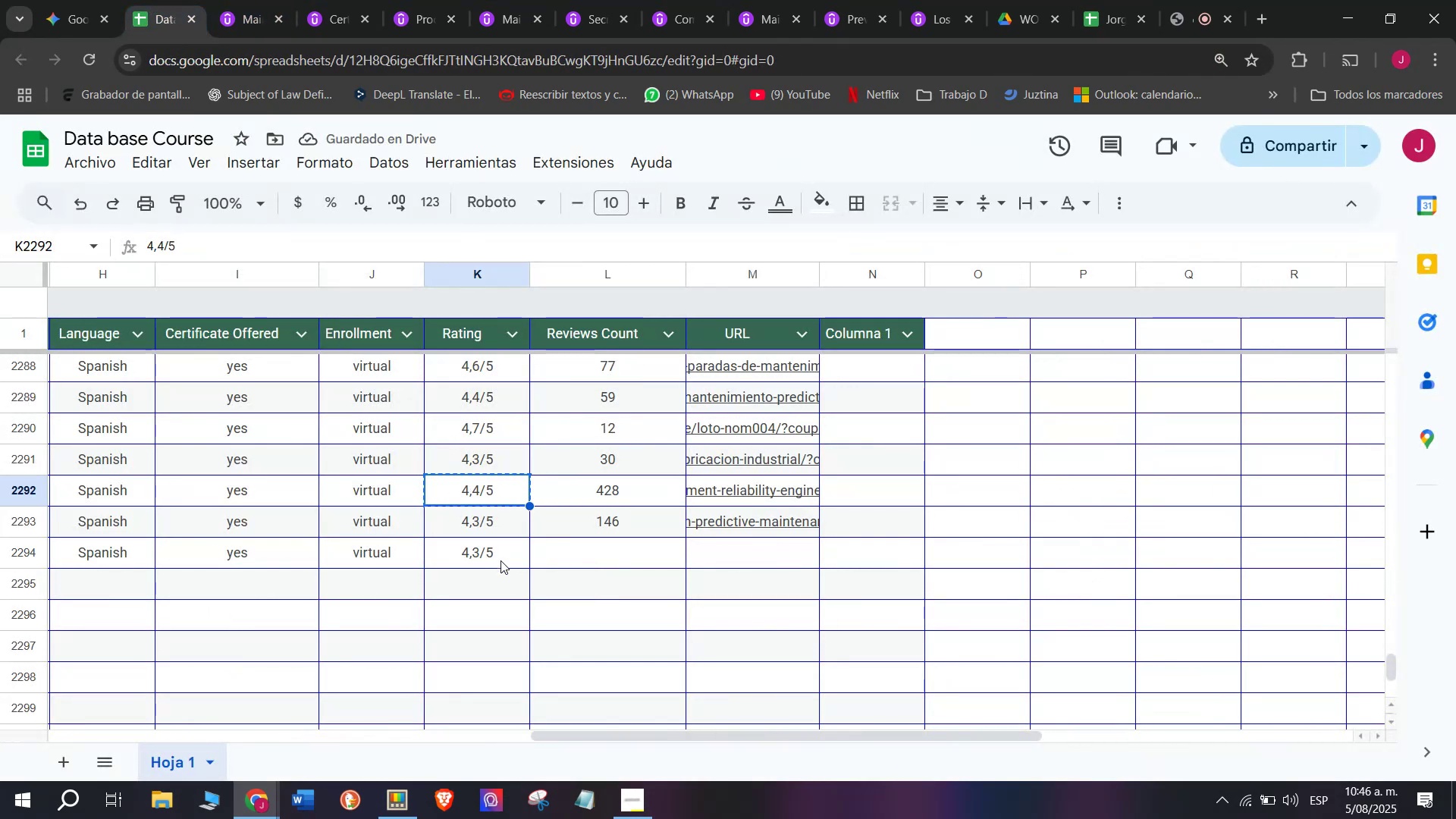 
double_click([500, 560])
 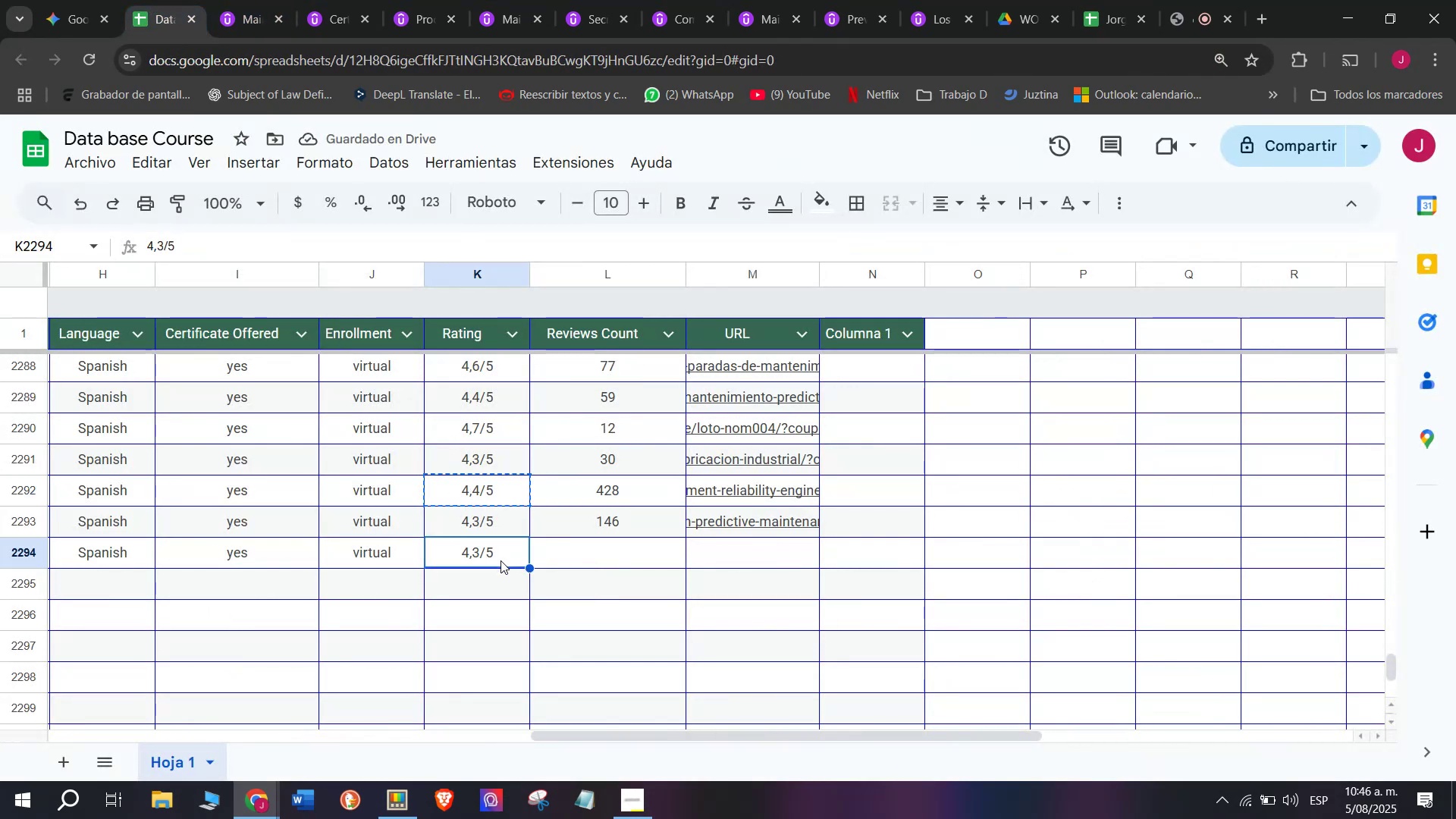 
key(Z)
 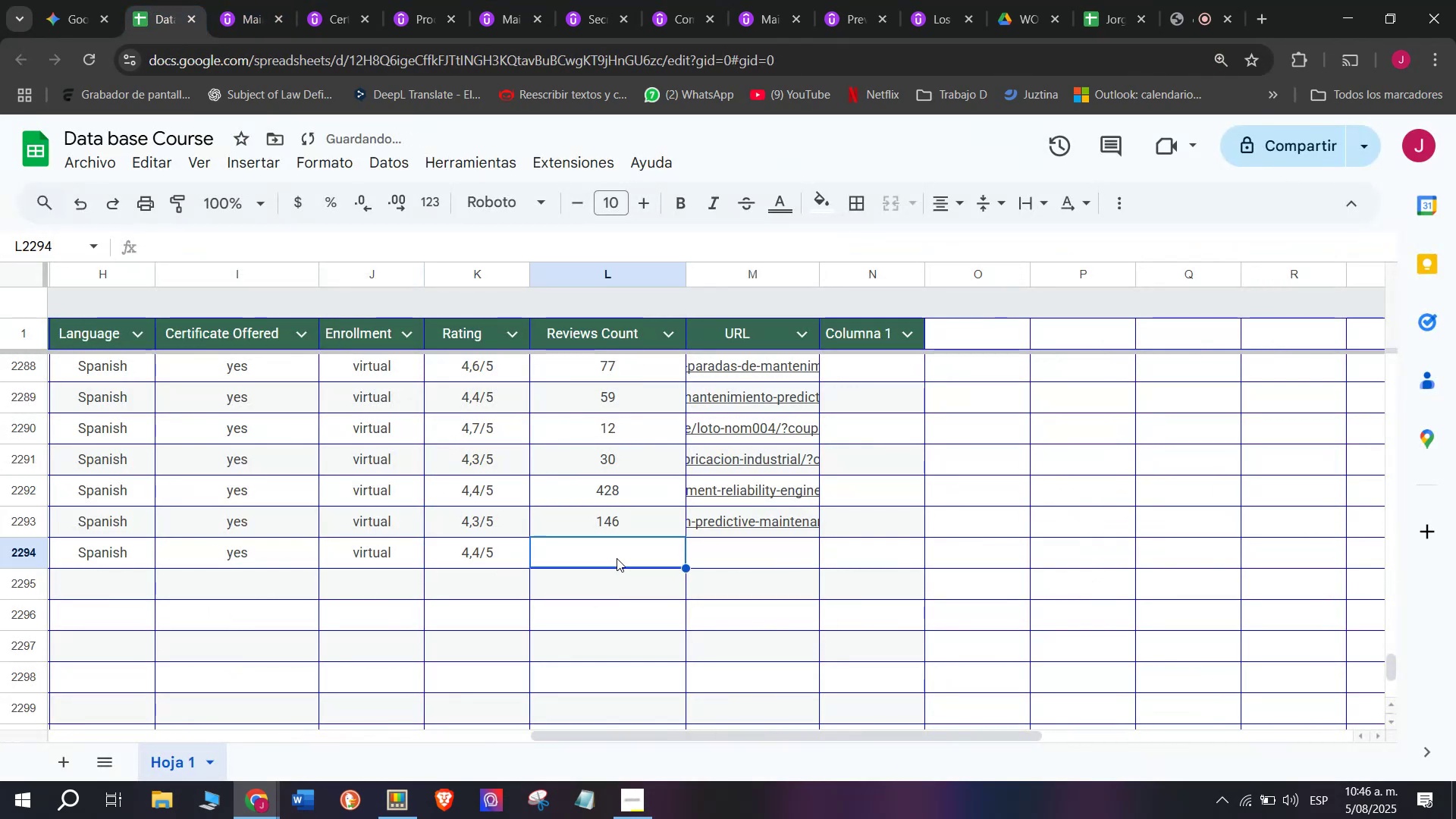 
key(Control+ControlLeft)
 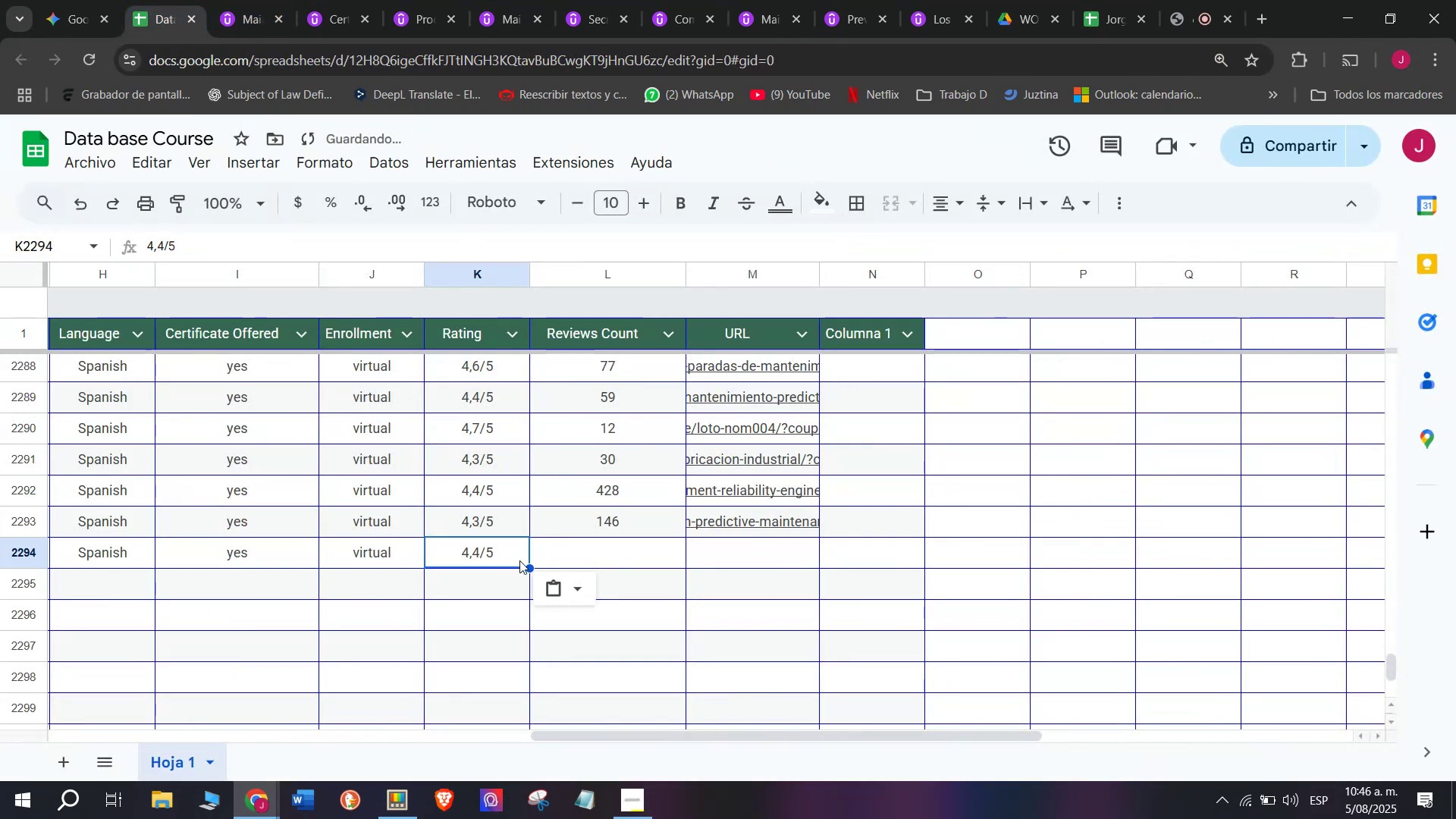 
key(Control+V)
 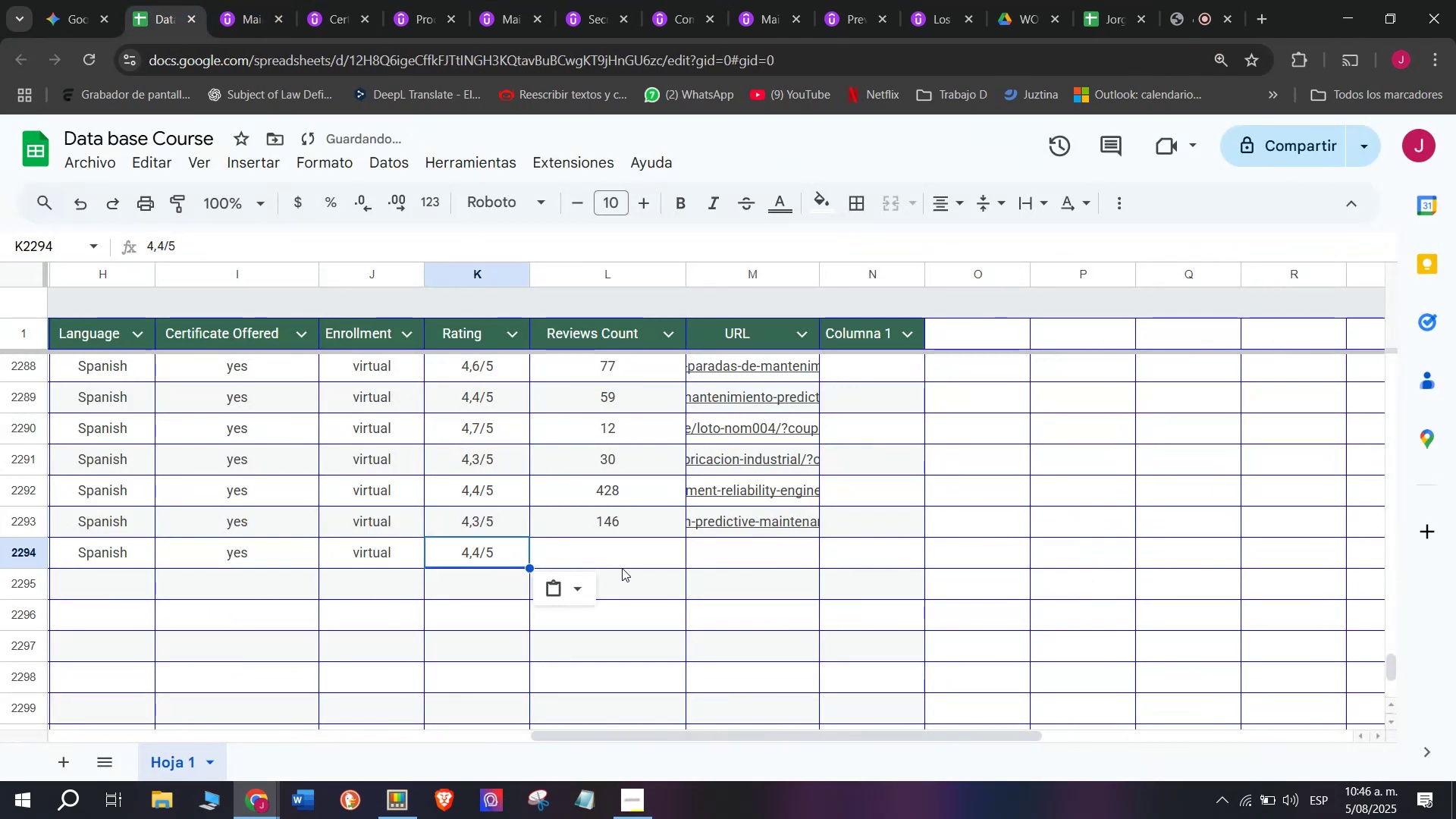 
triple_click([622, 568])
 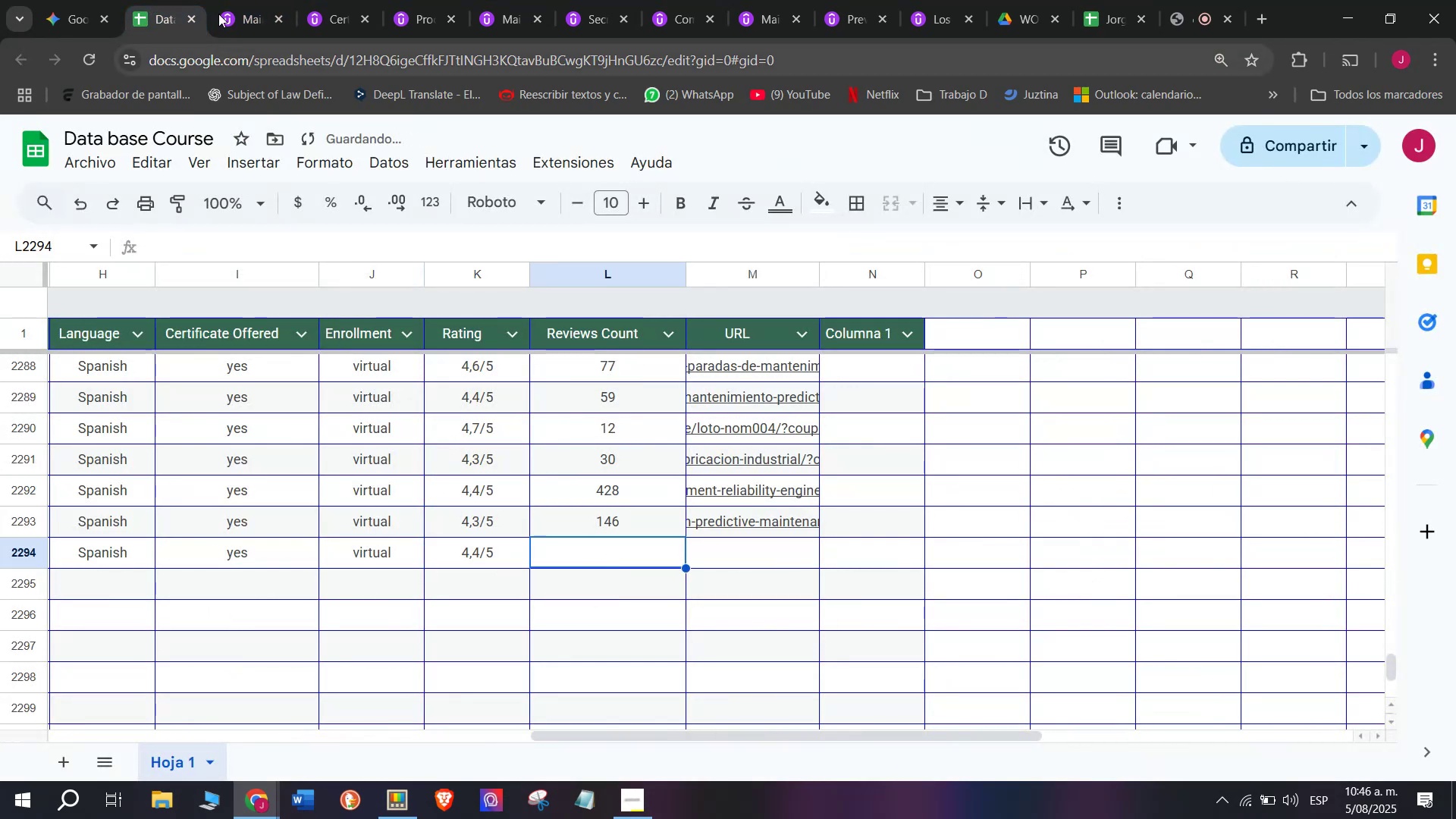 
left_click([226, 0])
 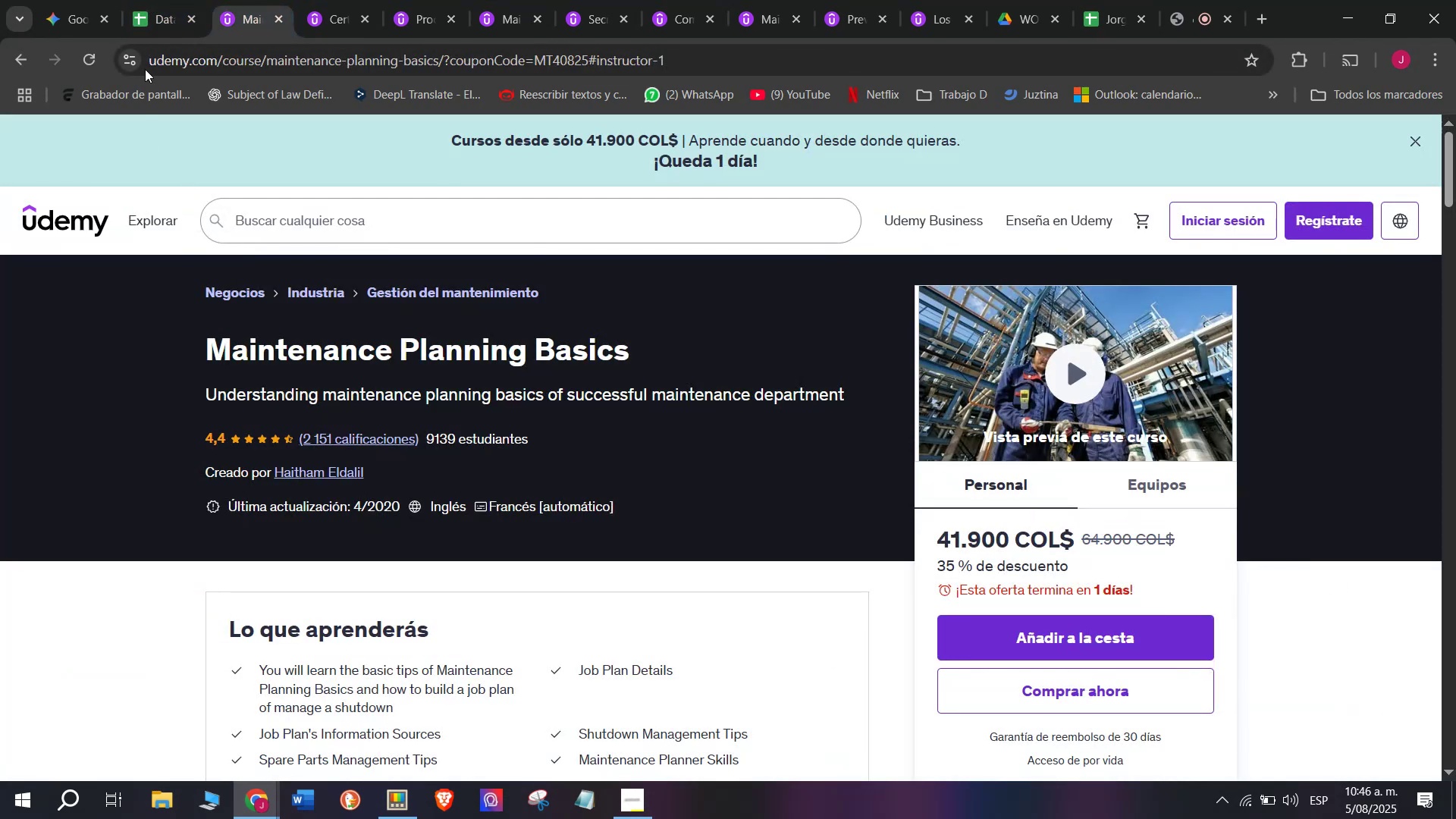 
left_click([155, 0])
 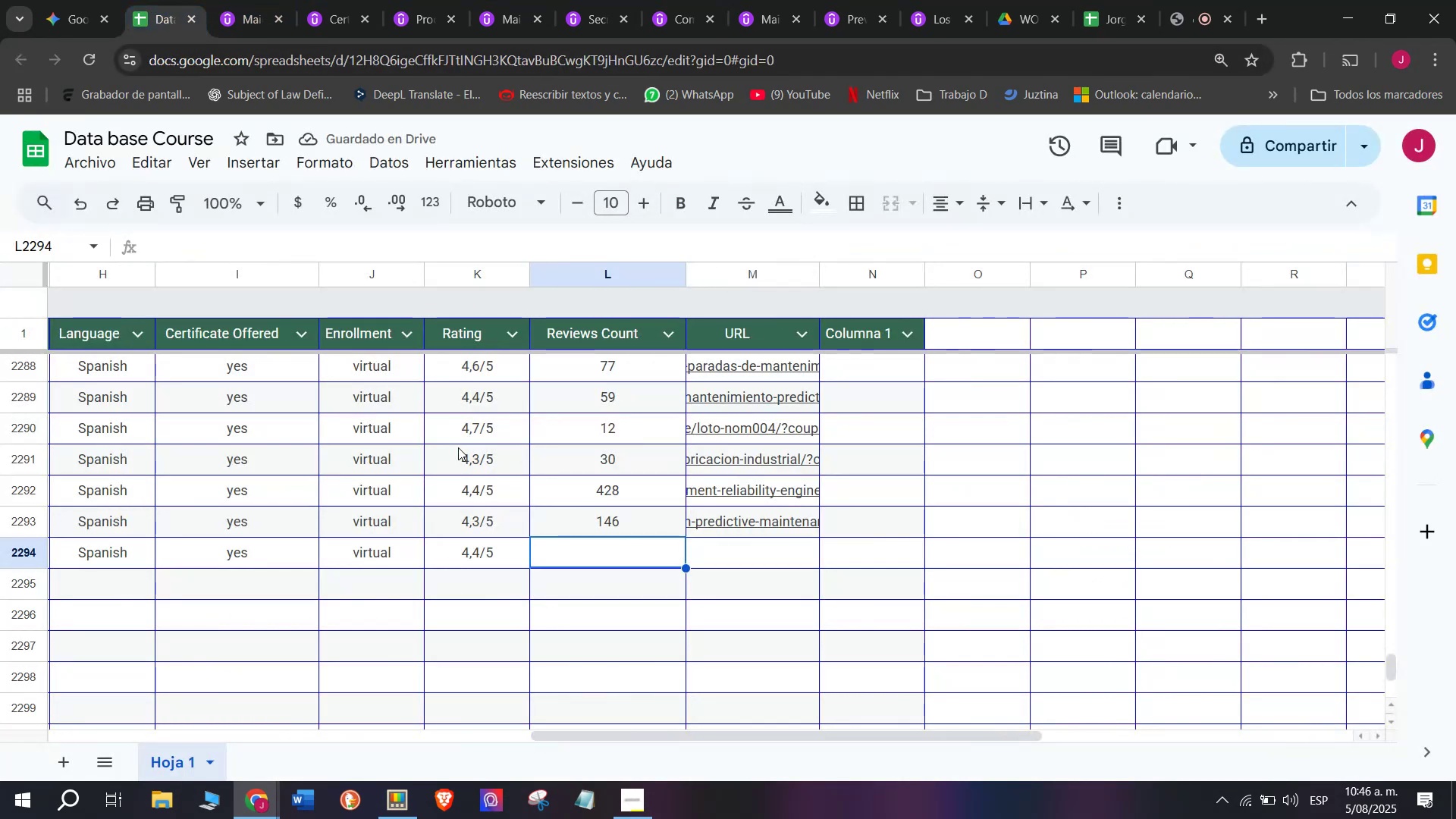 
type(2151)
 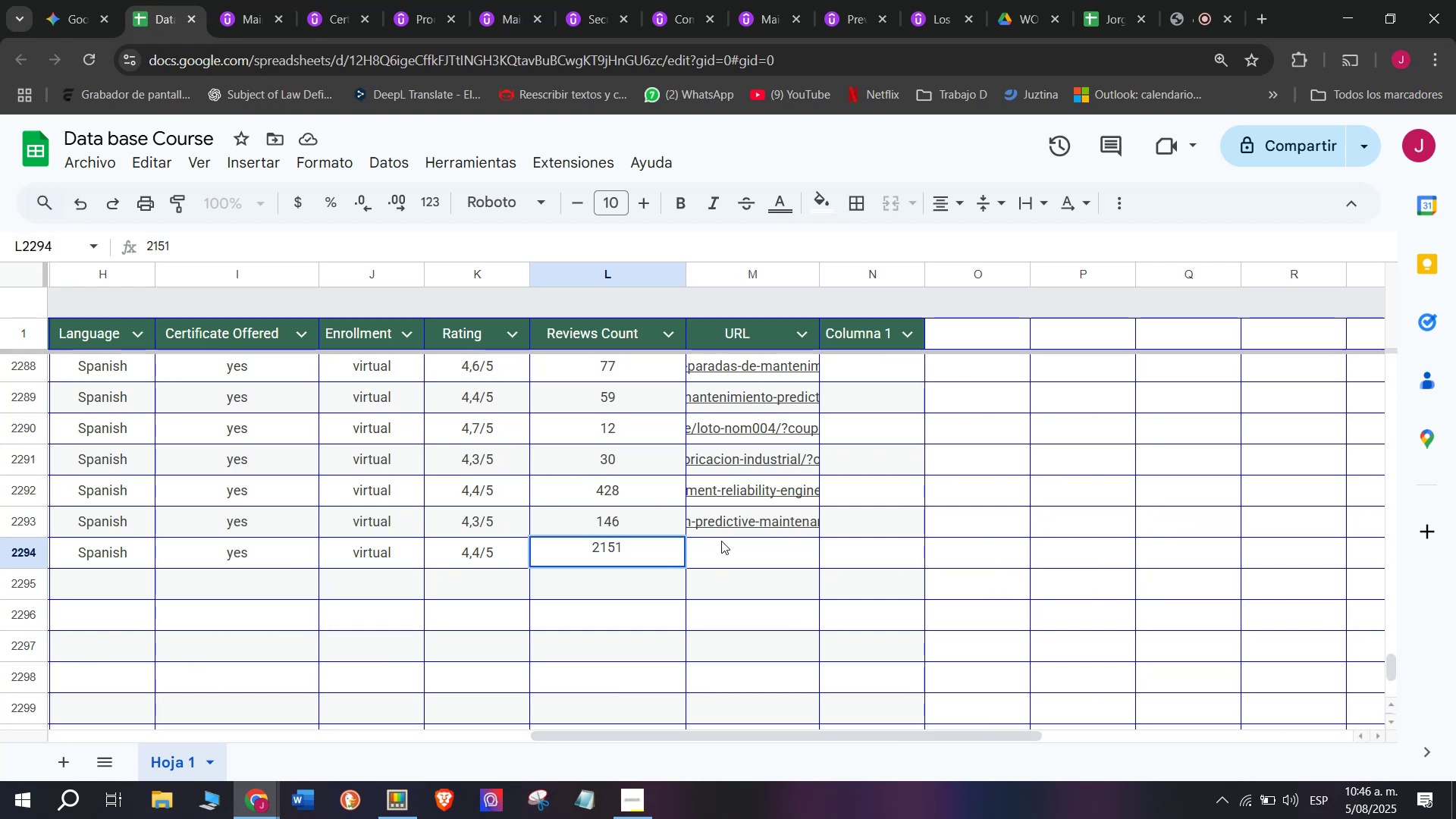 
left_click([743, 557])
 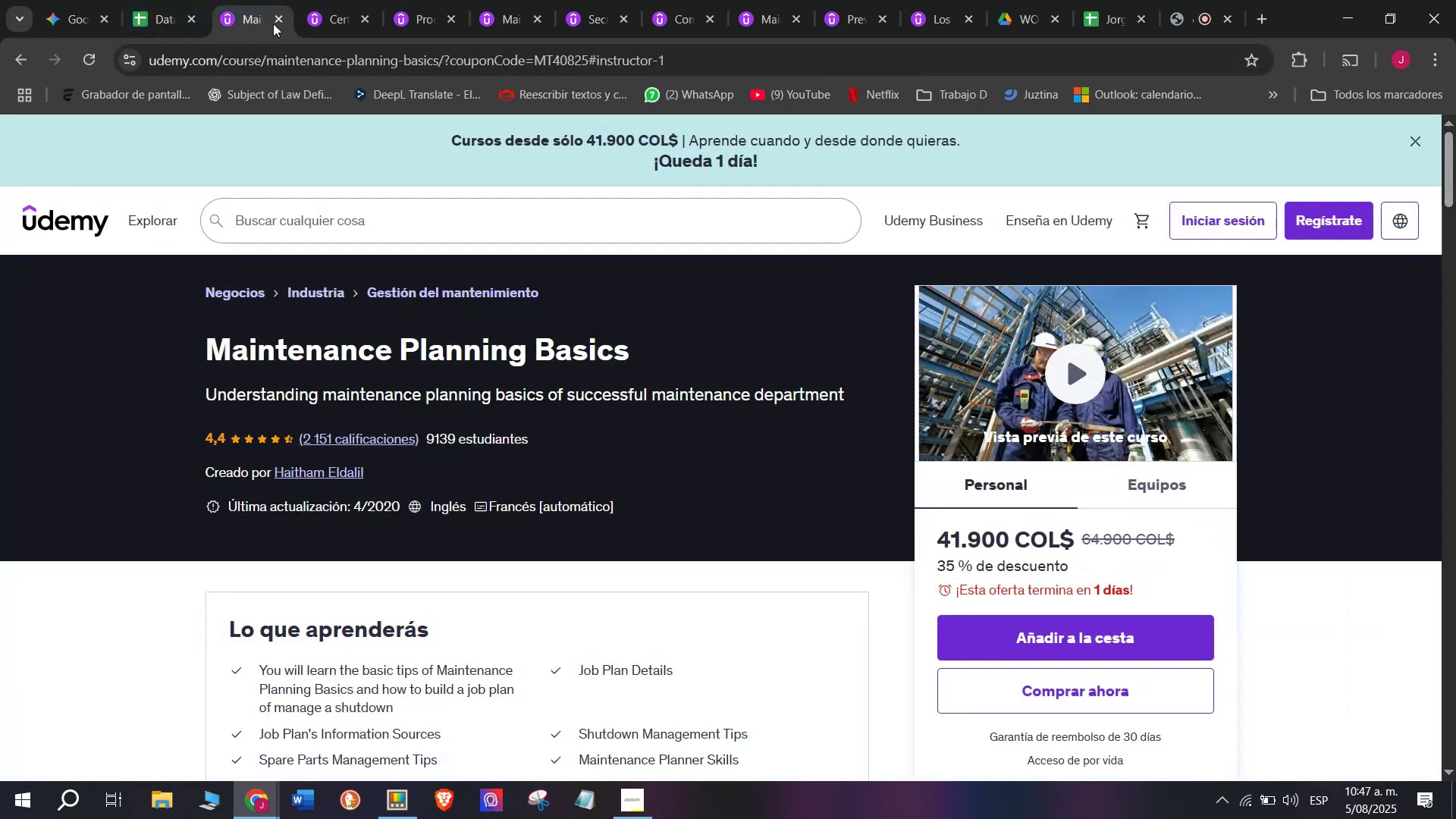 
double_click([307, 68])
 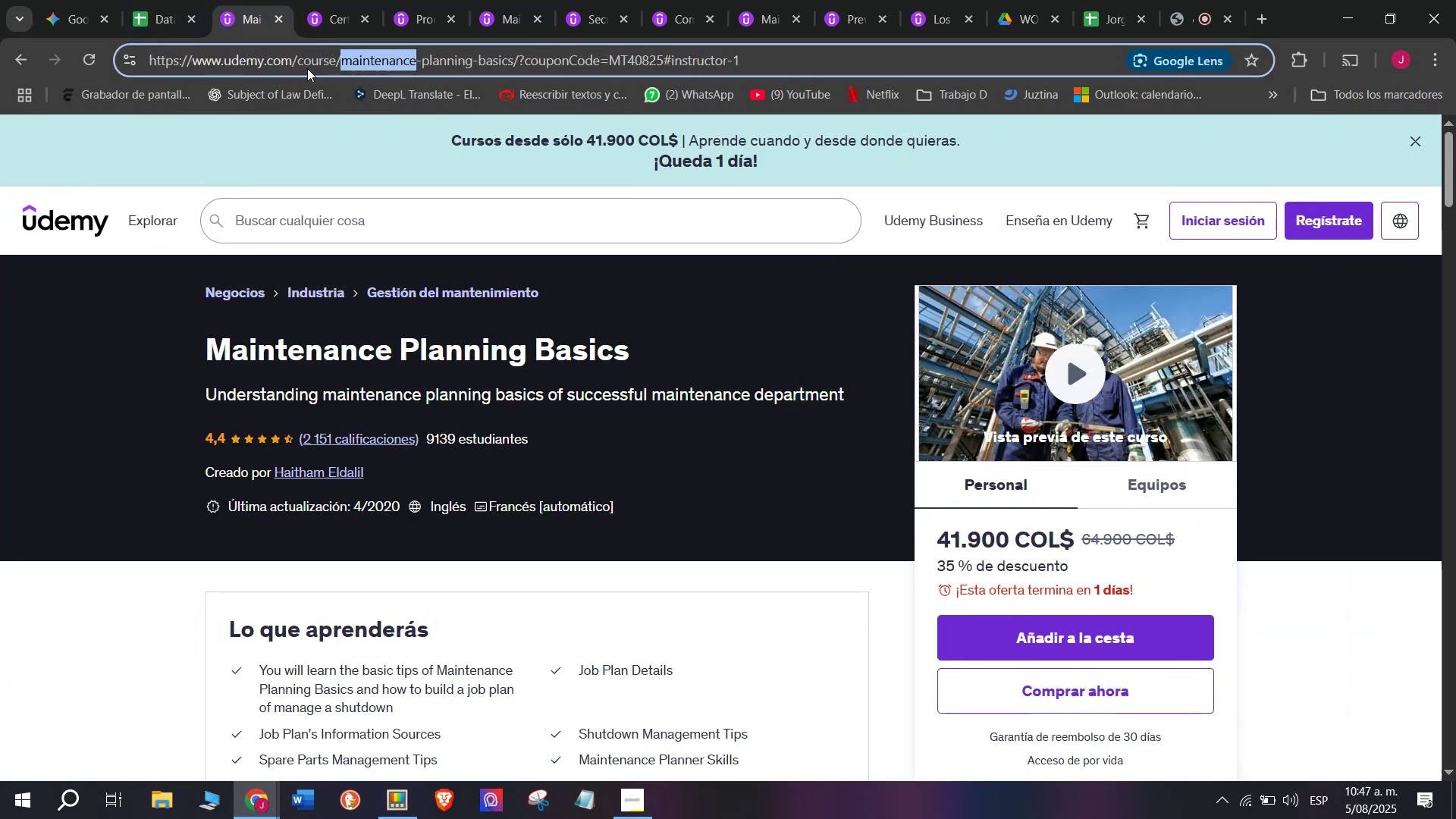 
triple_click([307, 68])
 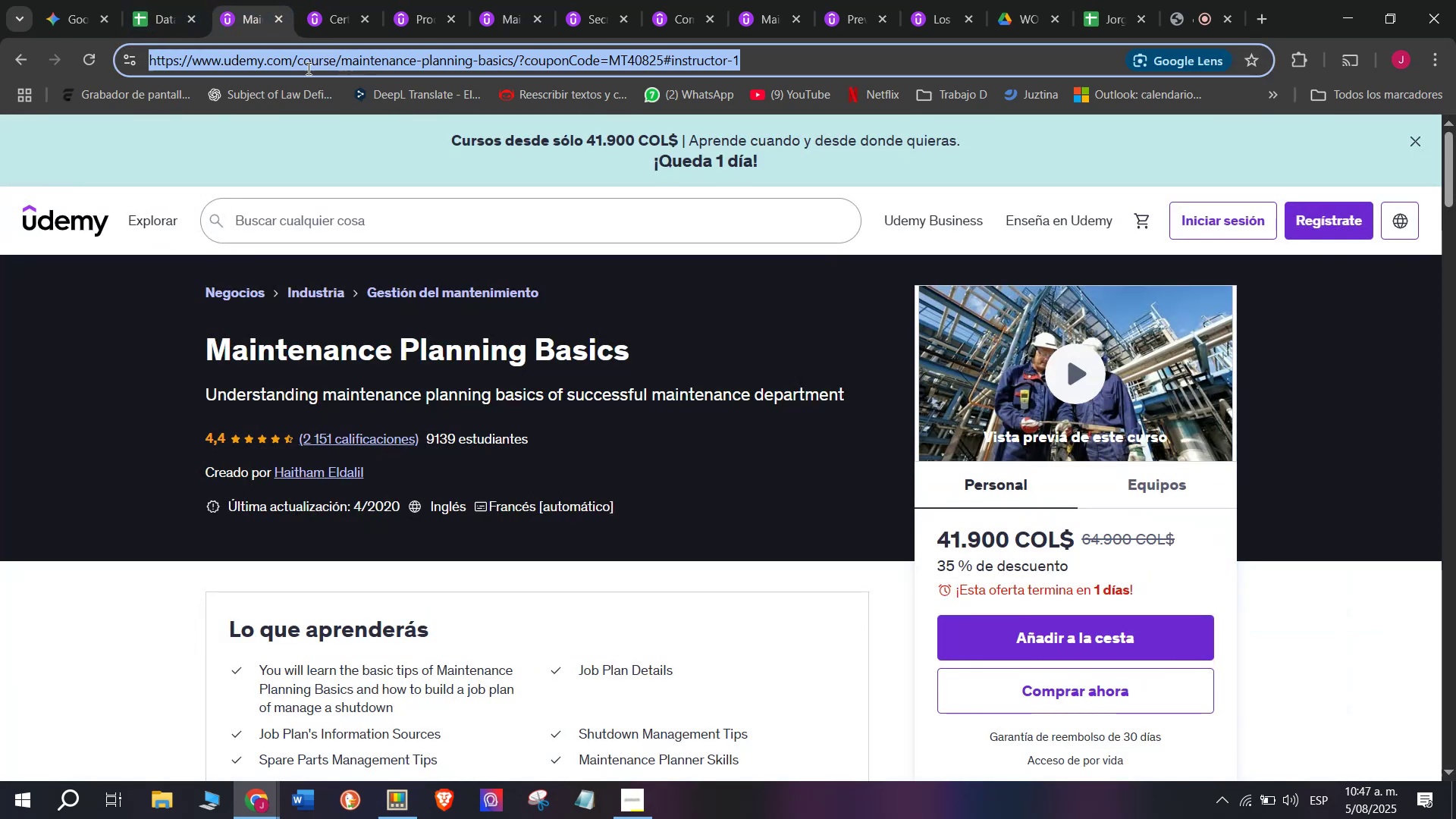 
triple_click([307, 68])
 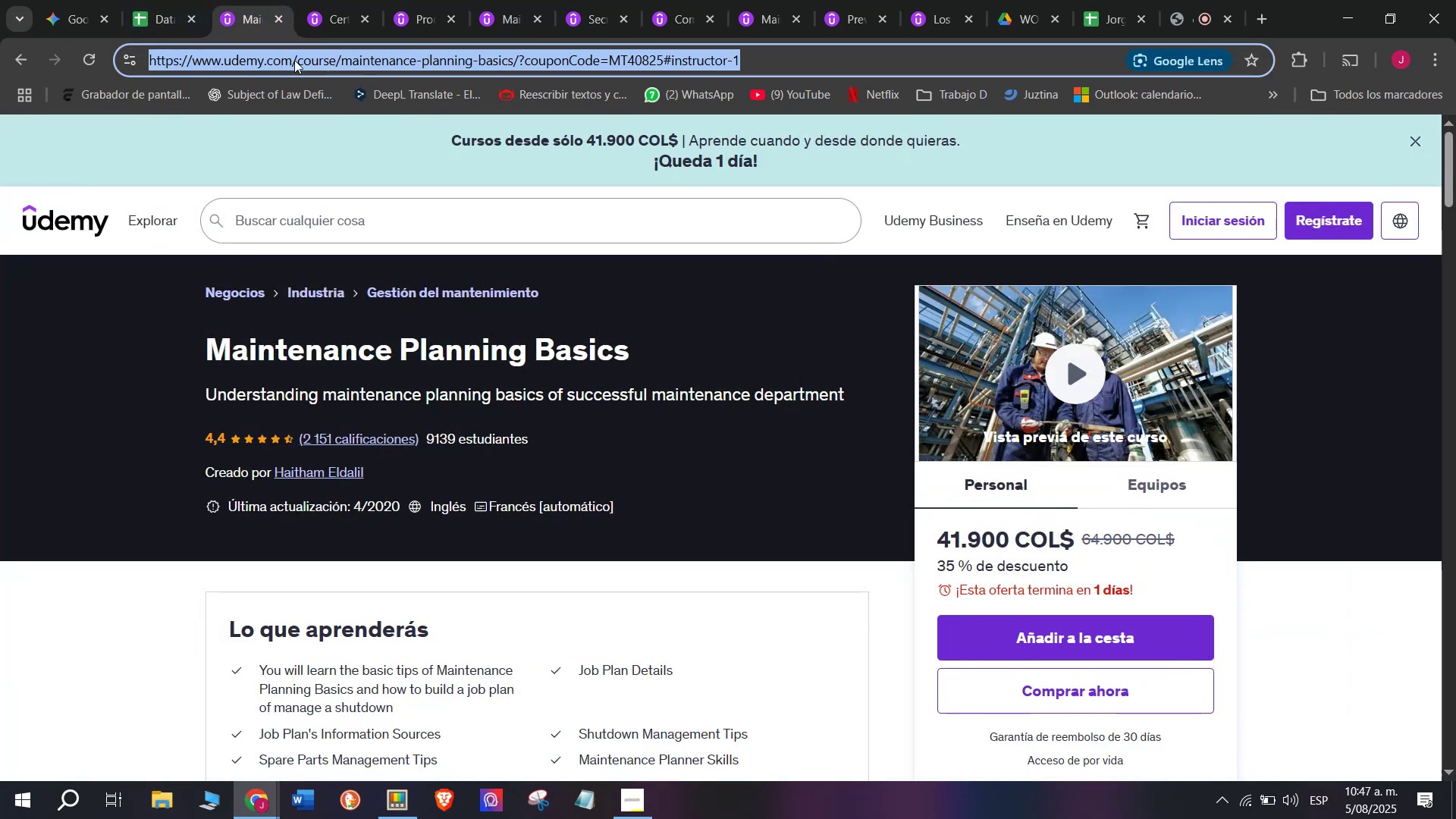 
key(Break)
 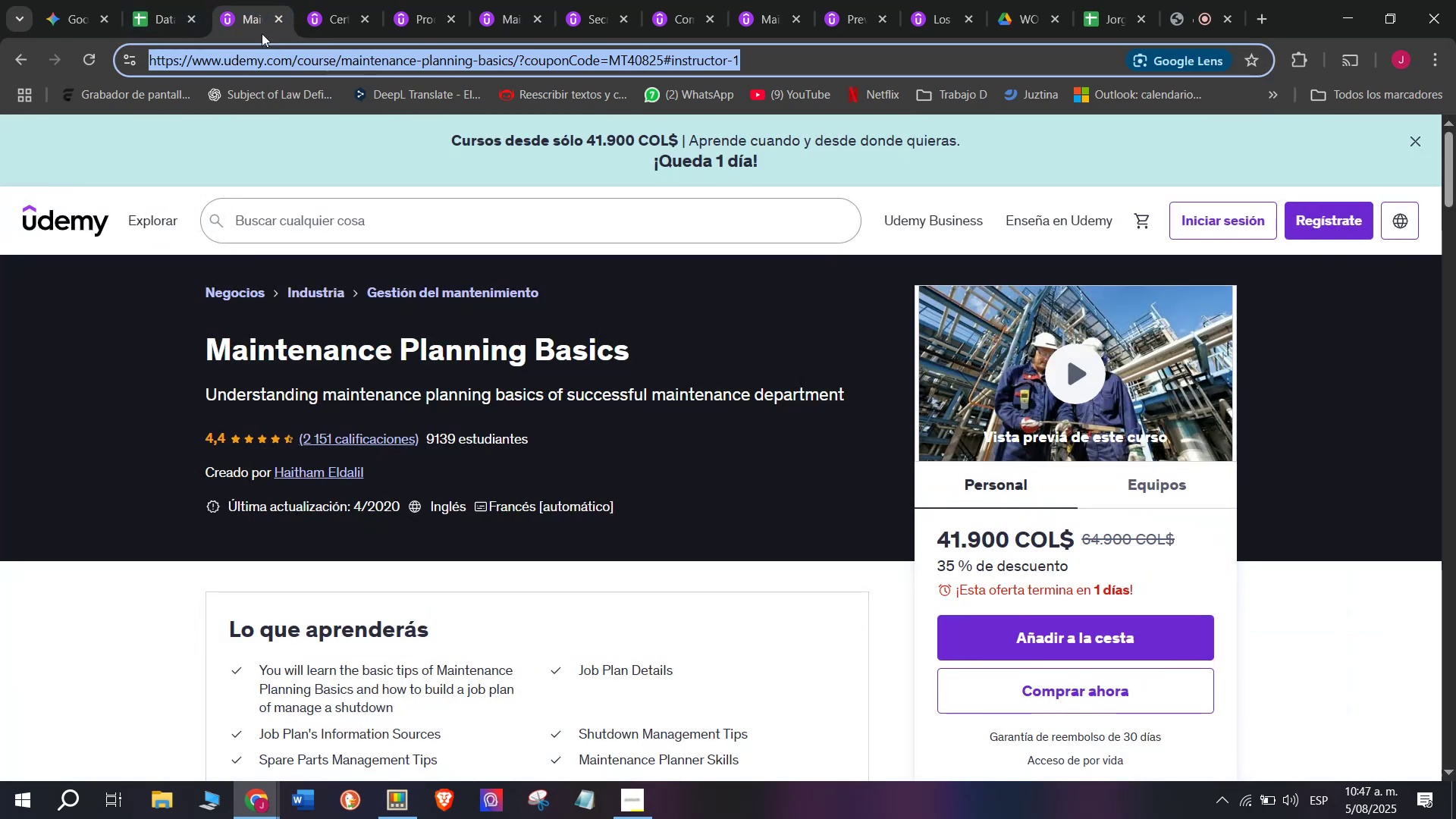 
key(Control+ControlLeft)
 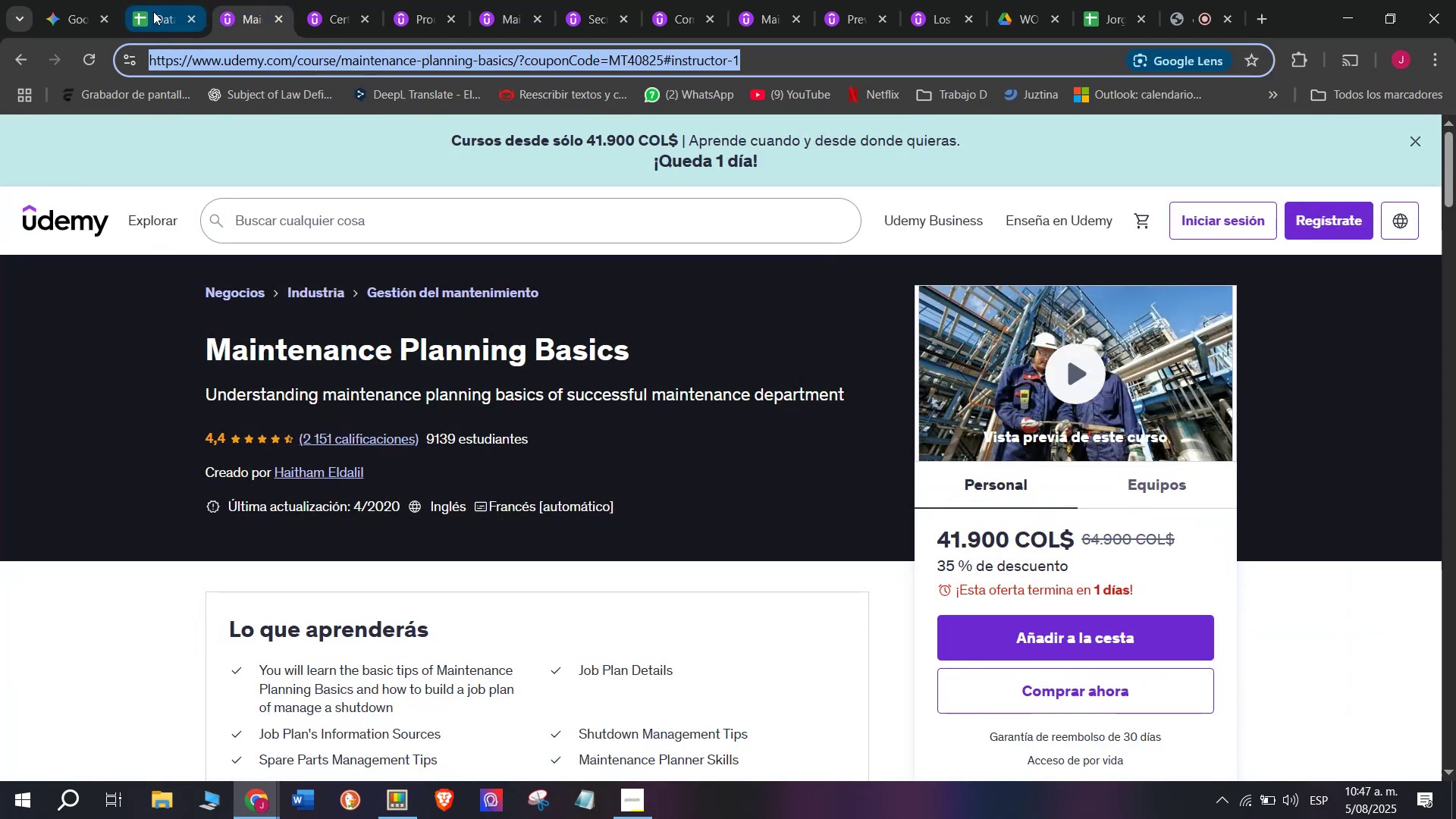 
key(Control+C)
 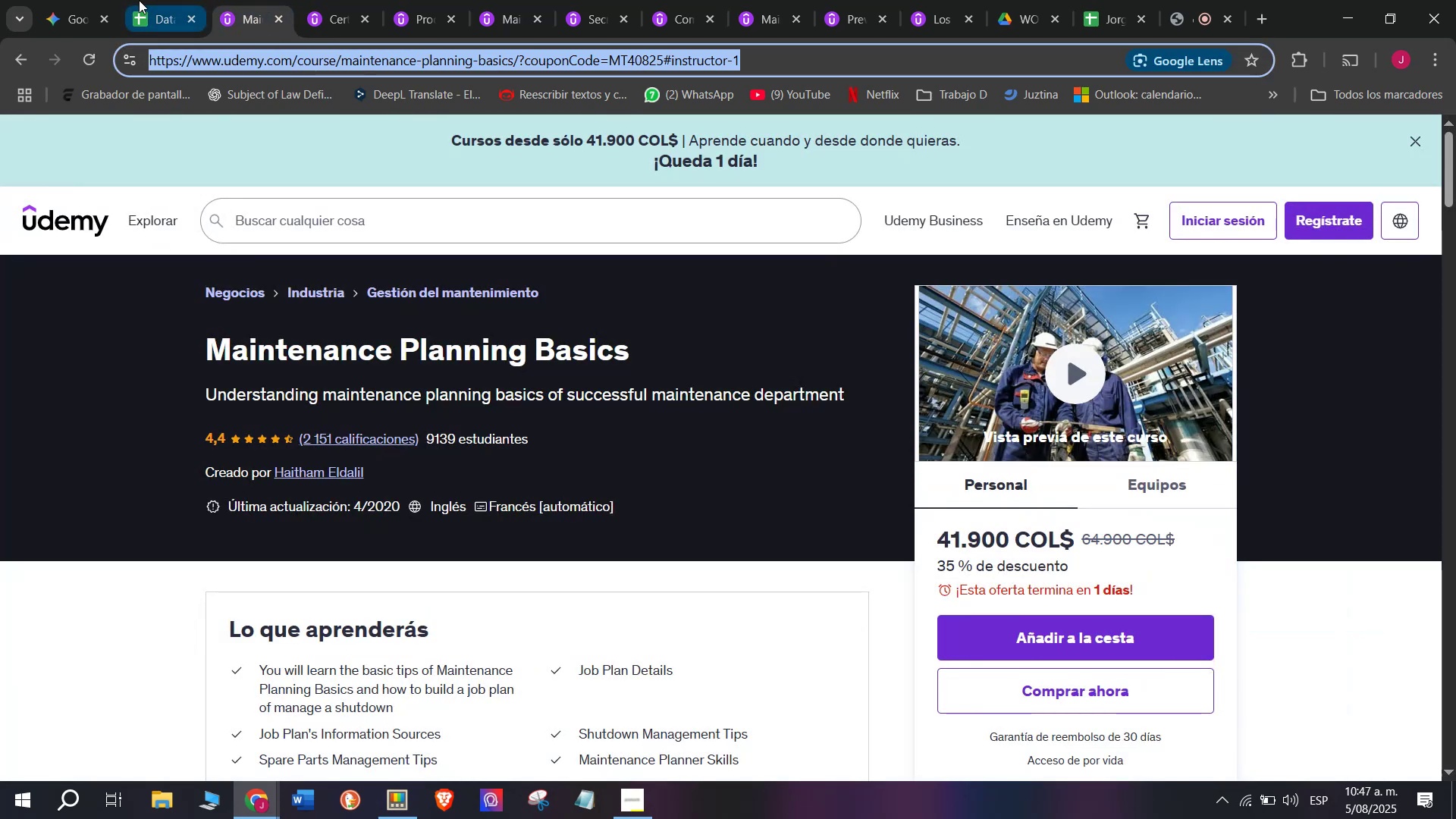 
triple_click([139, 0])
 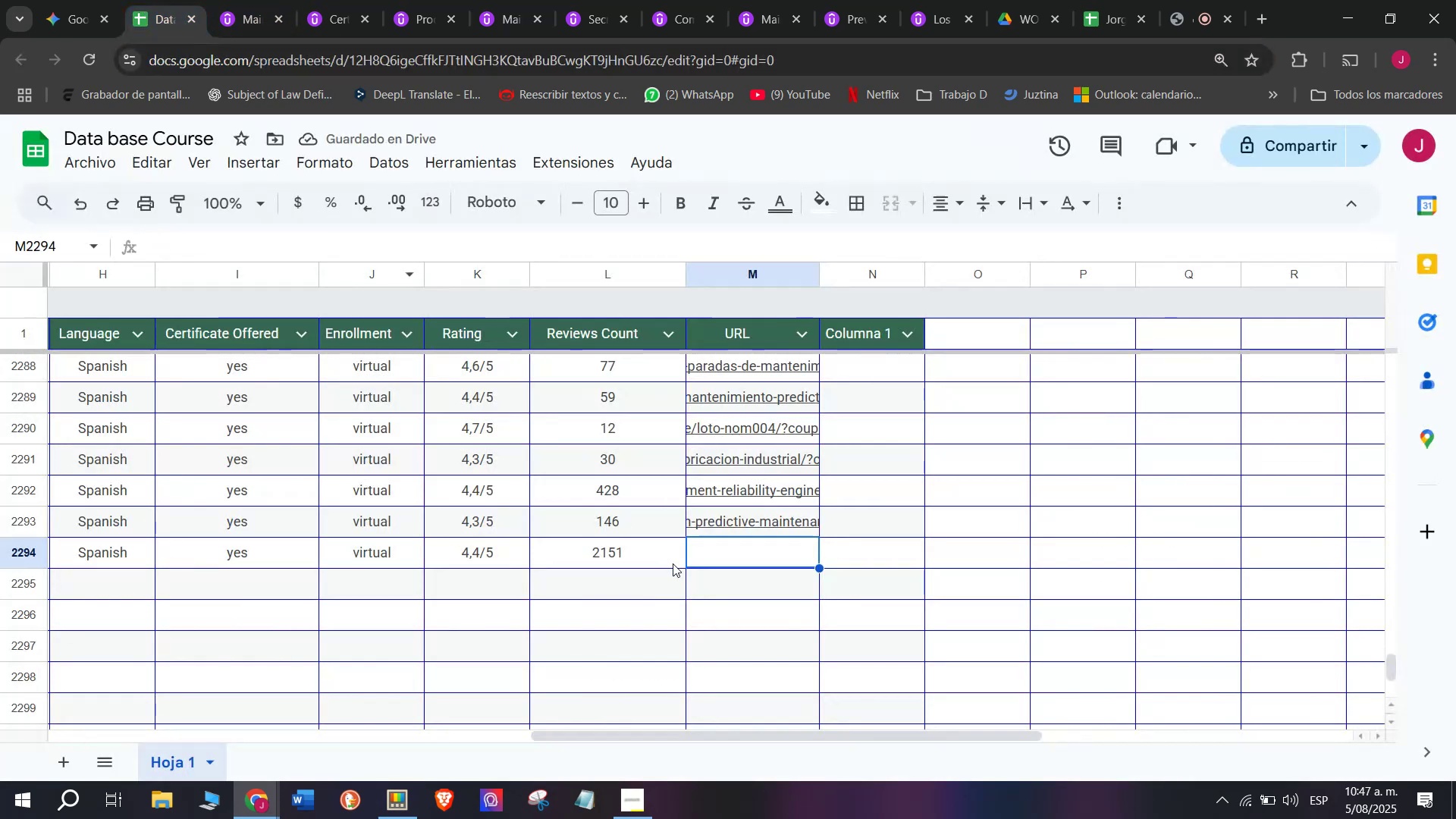 
key(Z)
 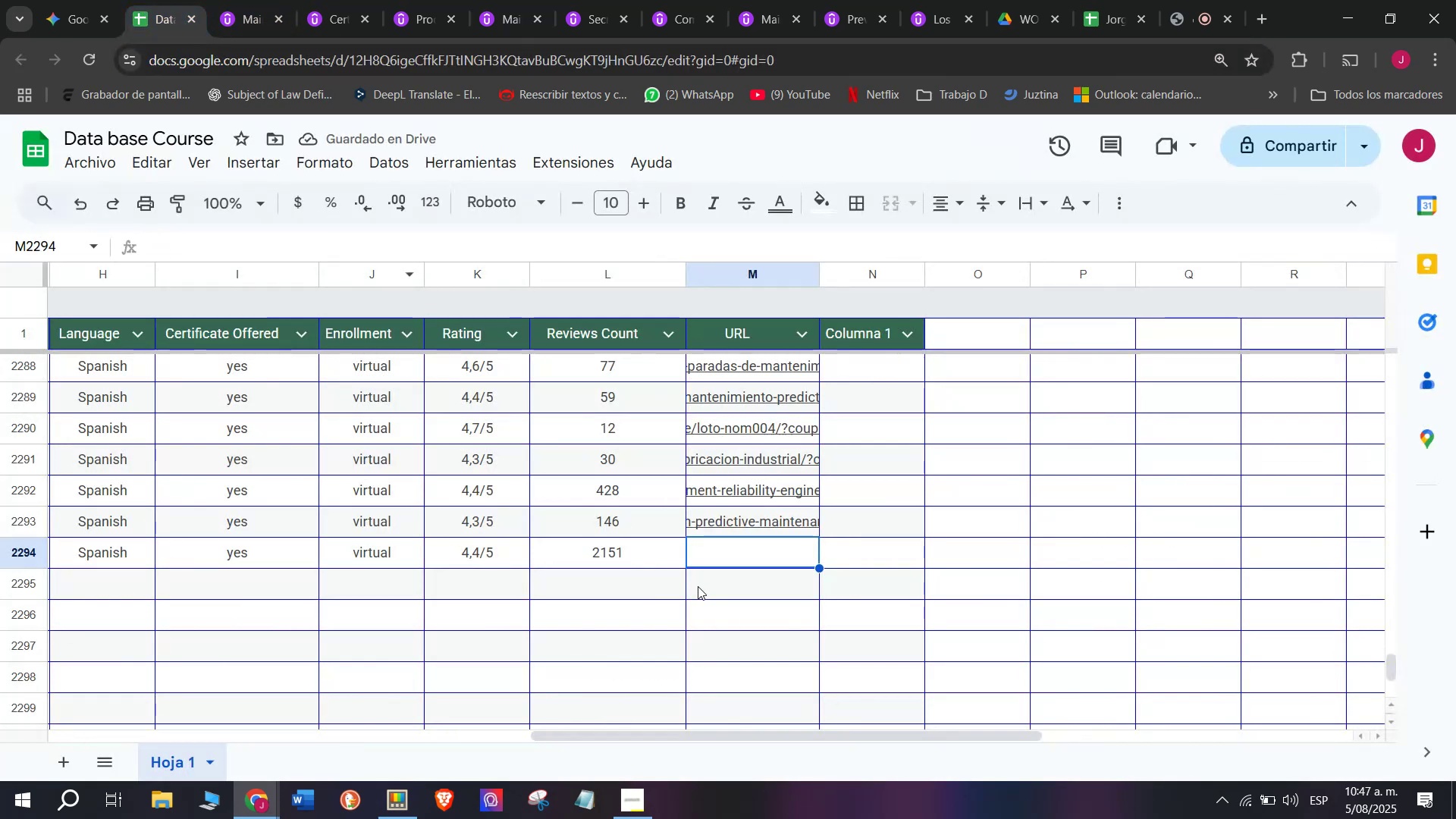 
key(Control+ControlLeft)
 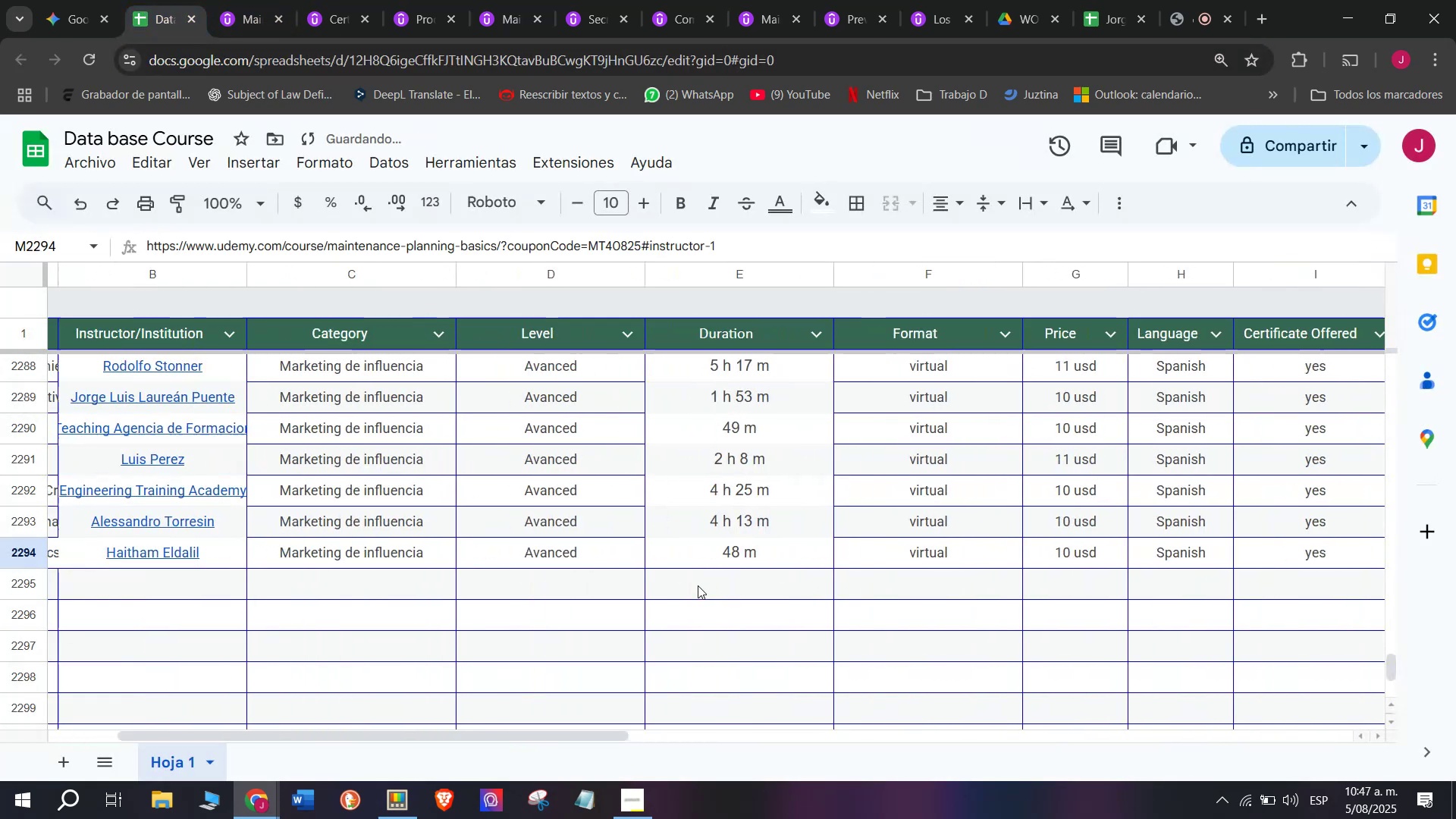 
key(Control+V)
 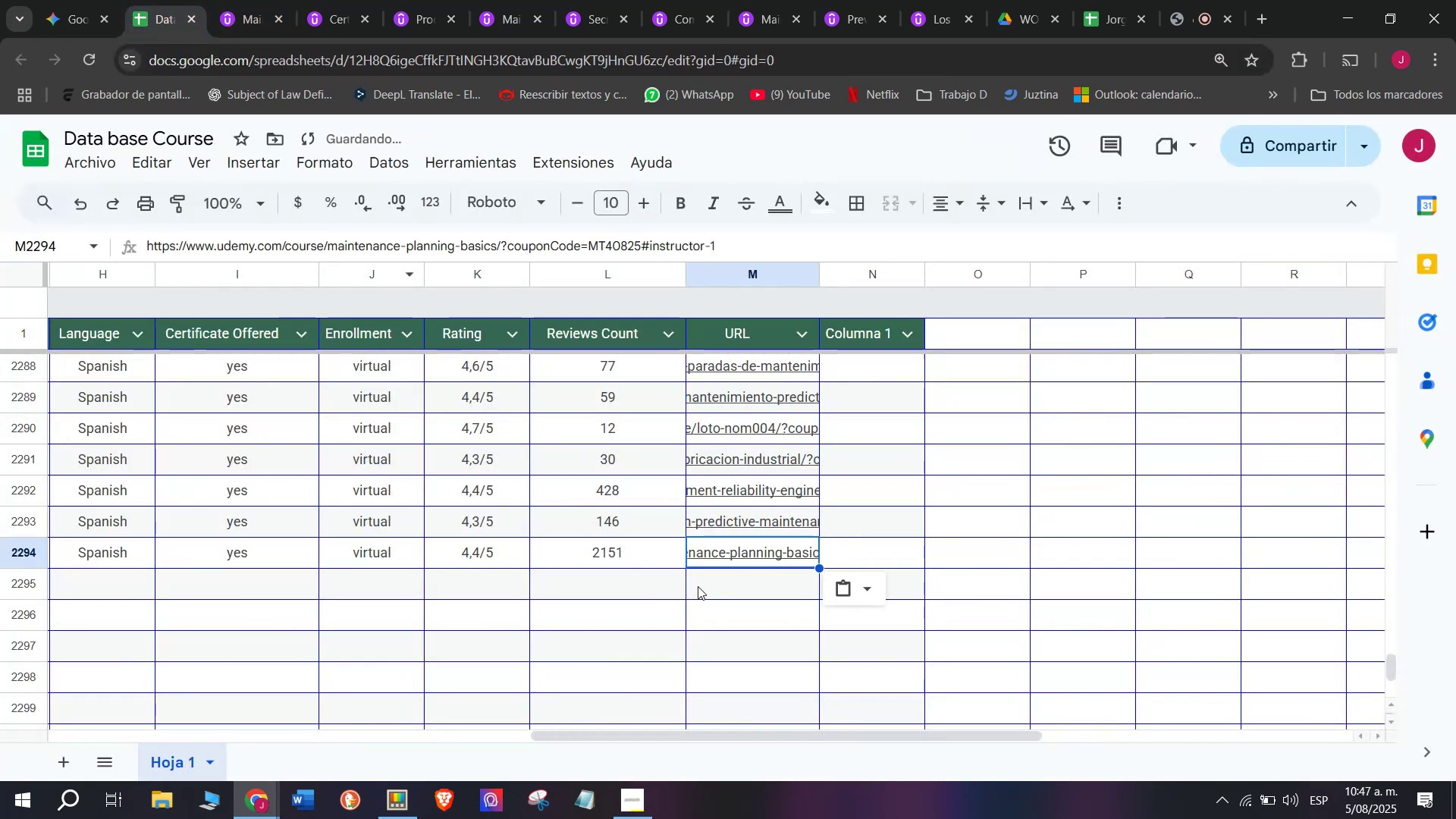 
scroll: coordinate [156, 542], scroll_direction: up, amount: 3.0
 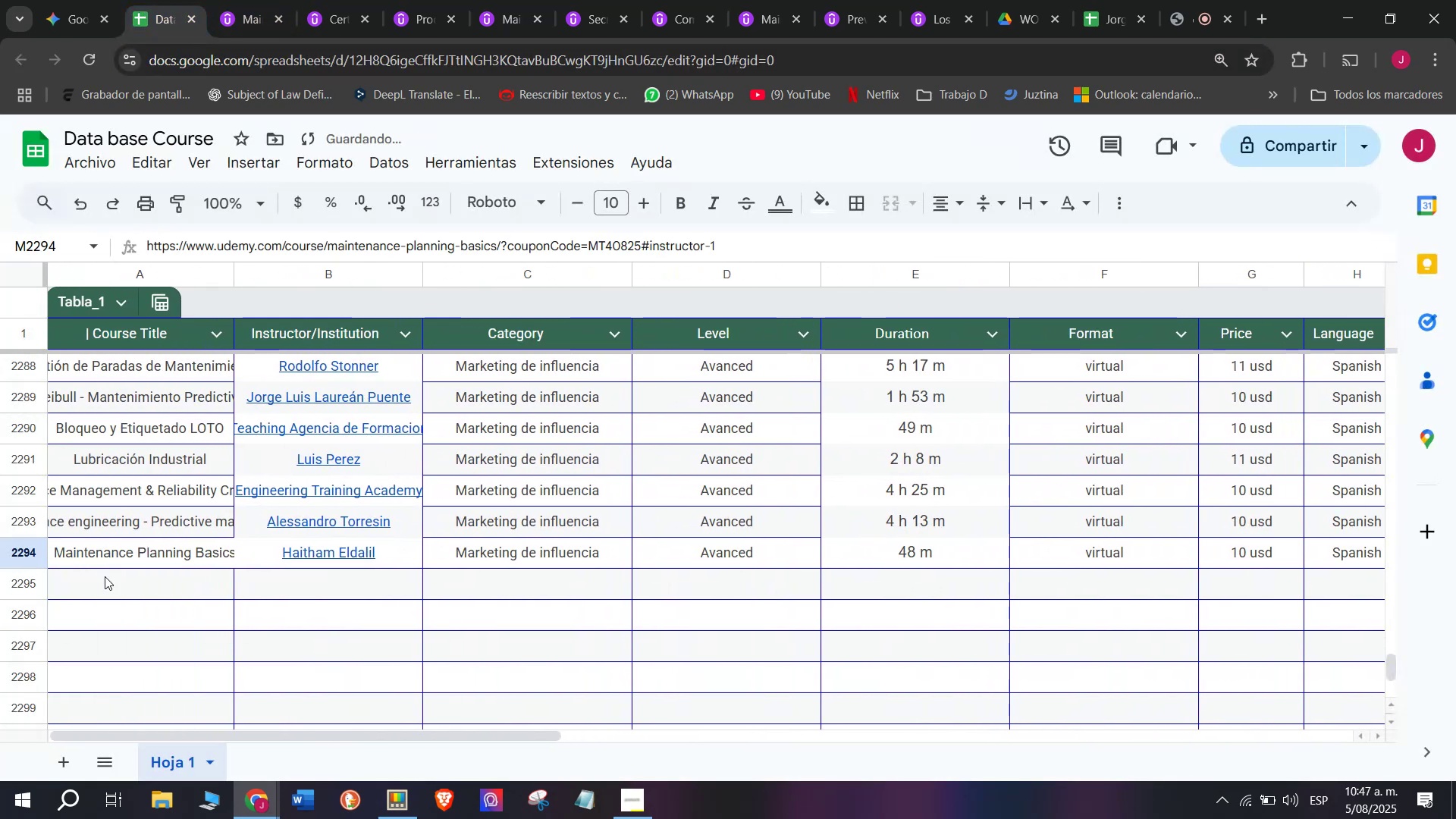 
left_click([105, 576])
 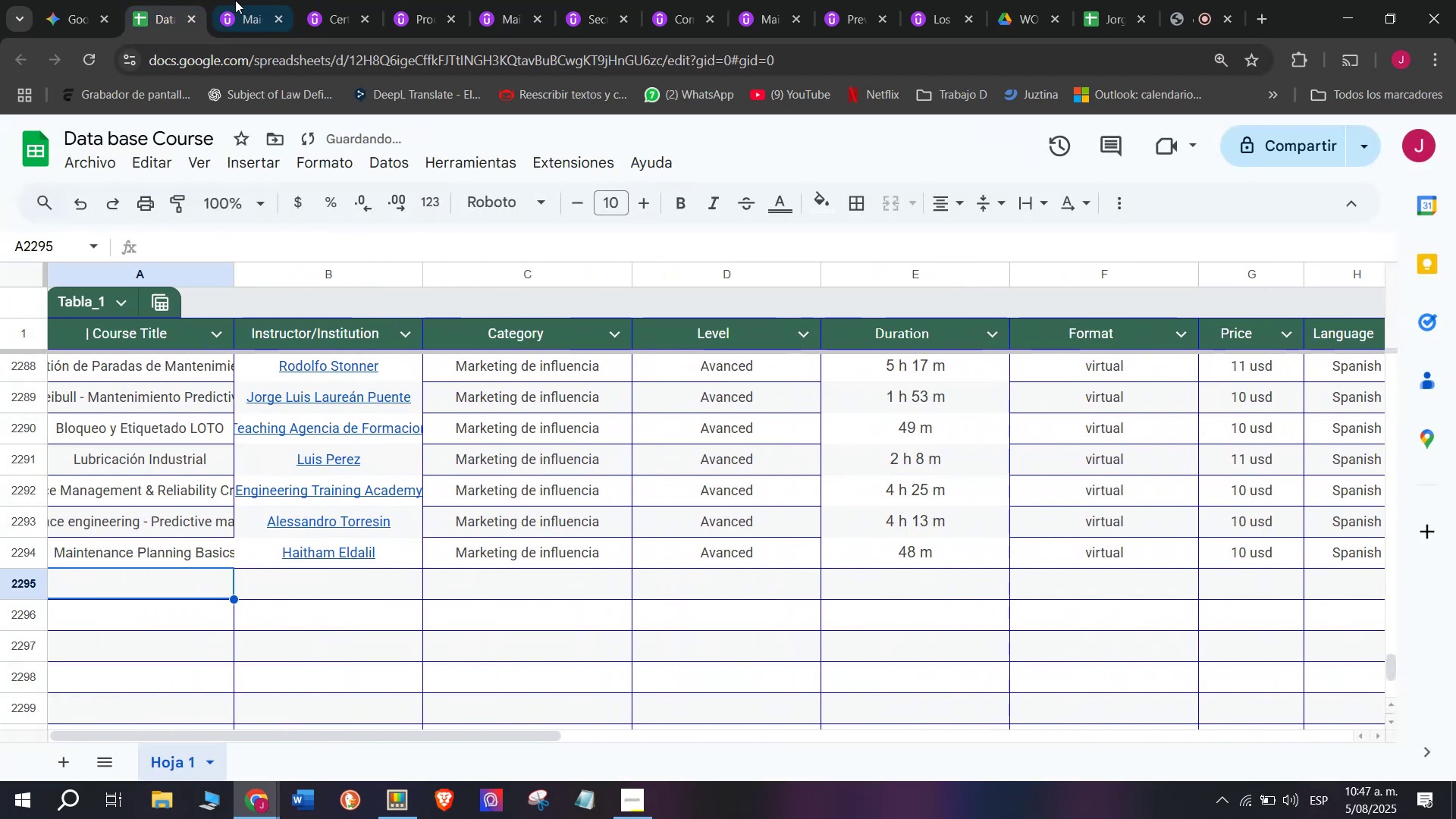 
left_click([259, 0])
 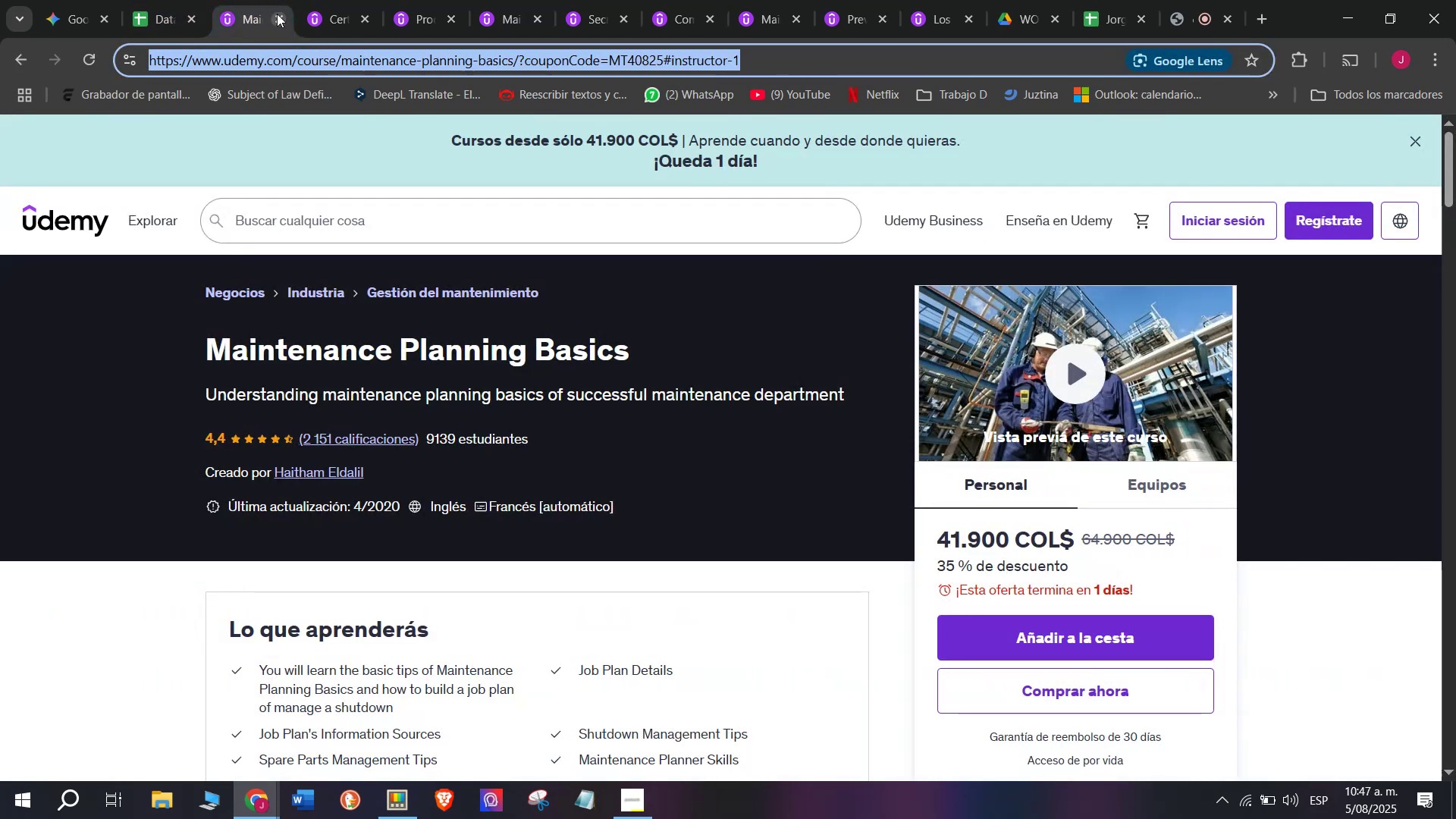 
left_click([277, 14])
 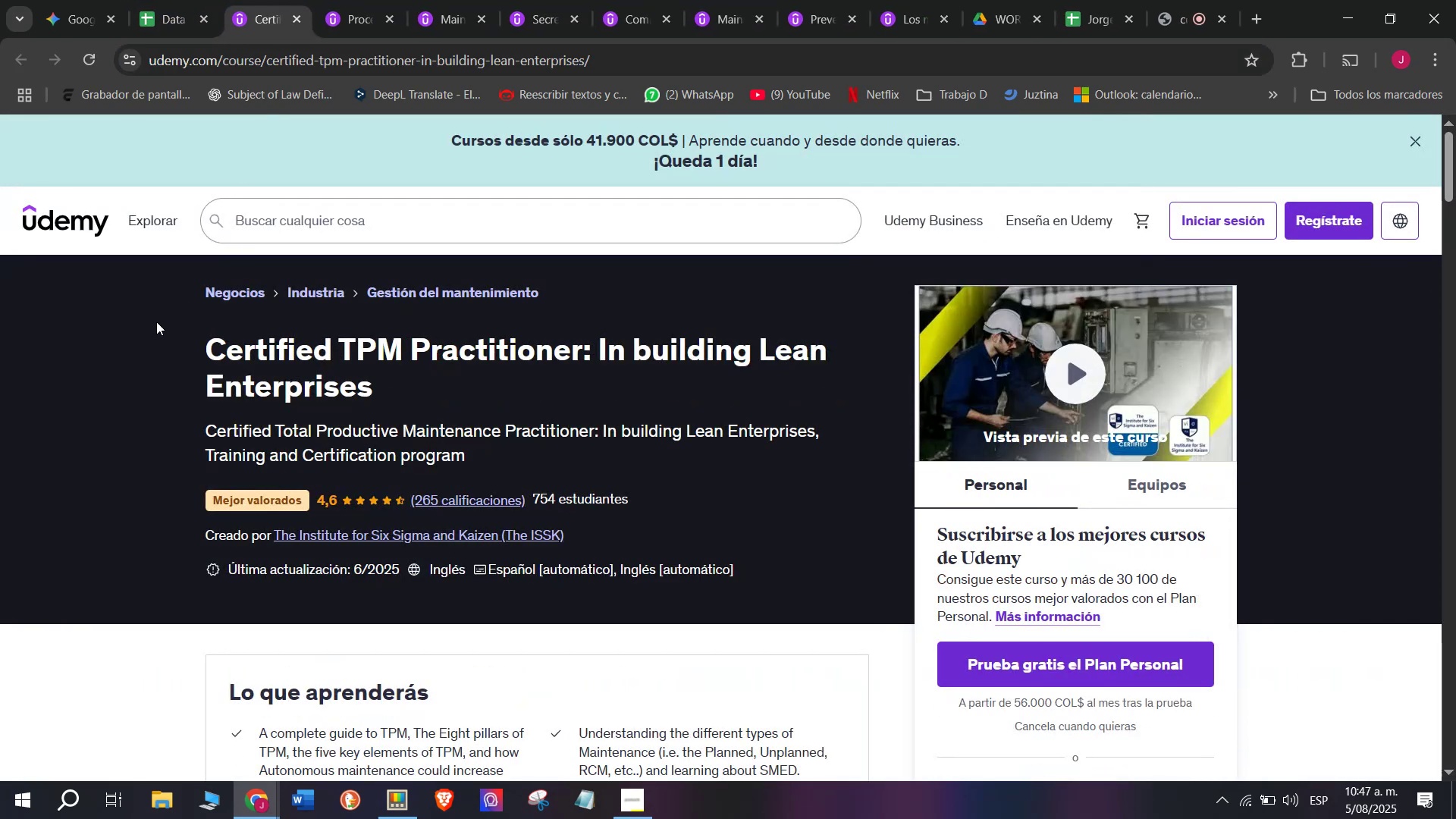 
left_click_drag(start_coordinate=[182, 332], to_coordinate=[481, 397])
 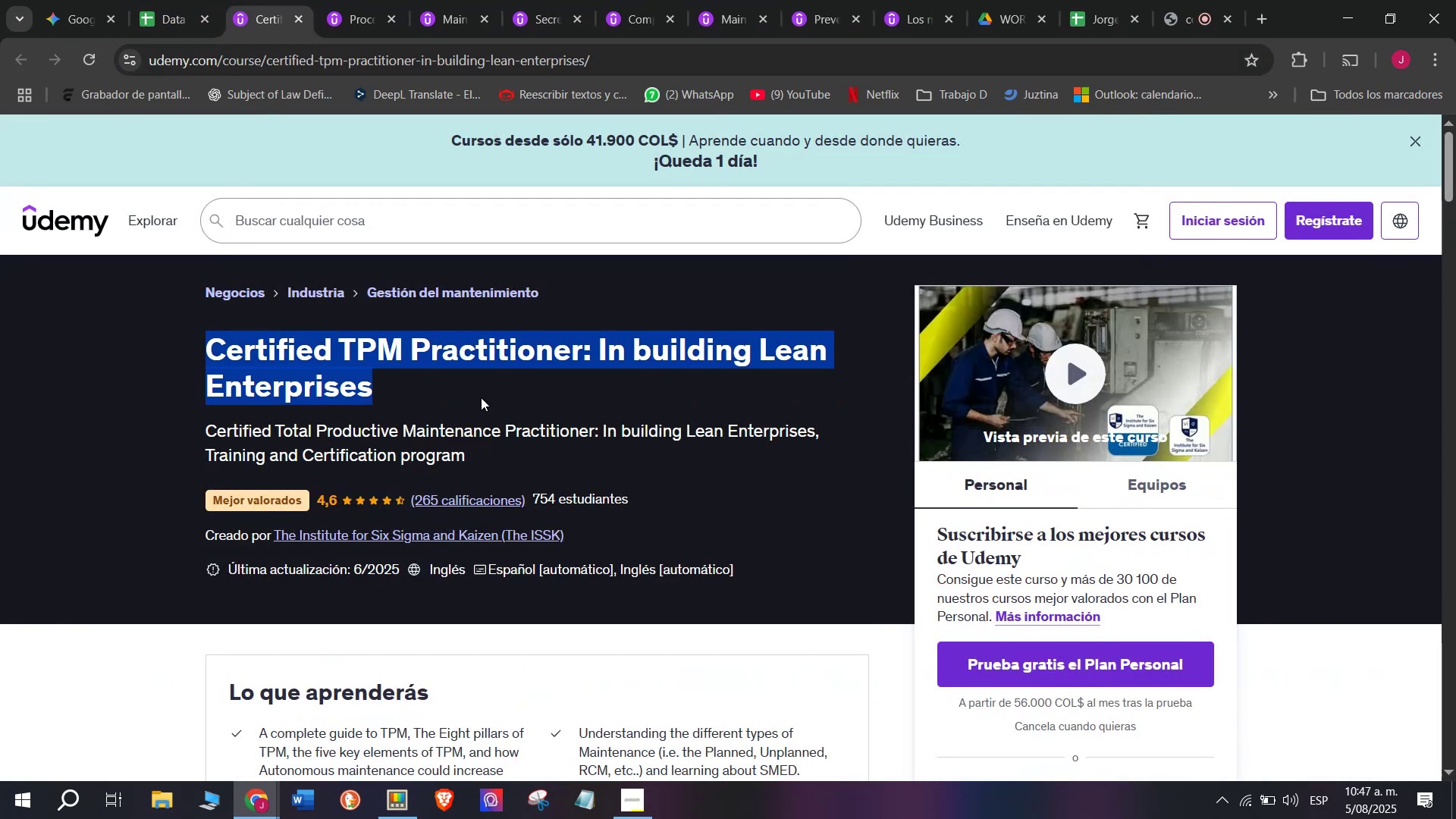 
key(Control+ControlLeft)
 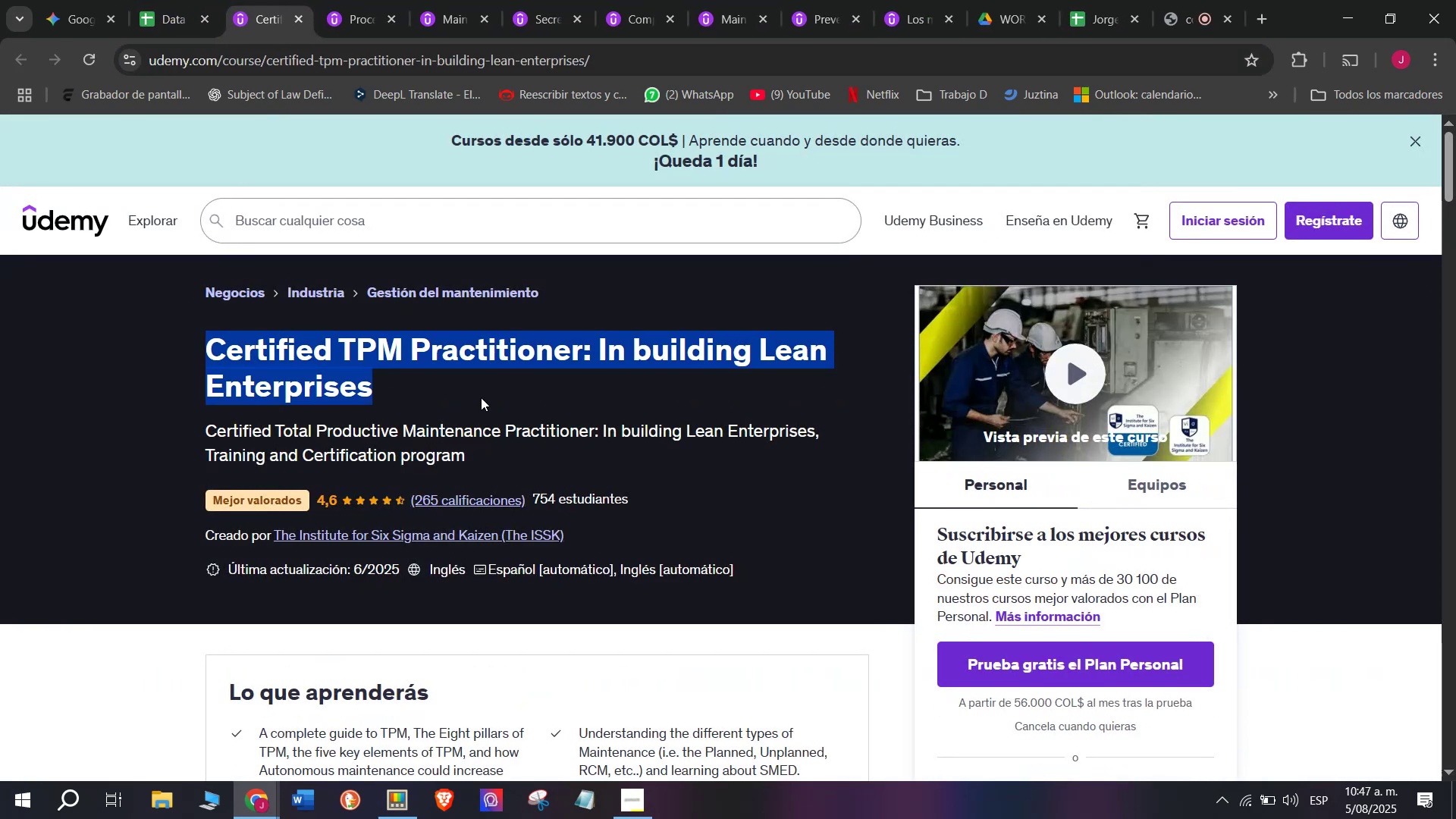 
key(Break)
 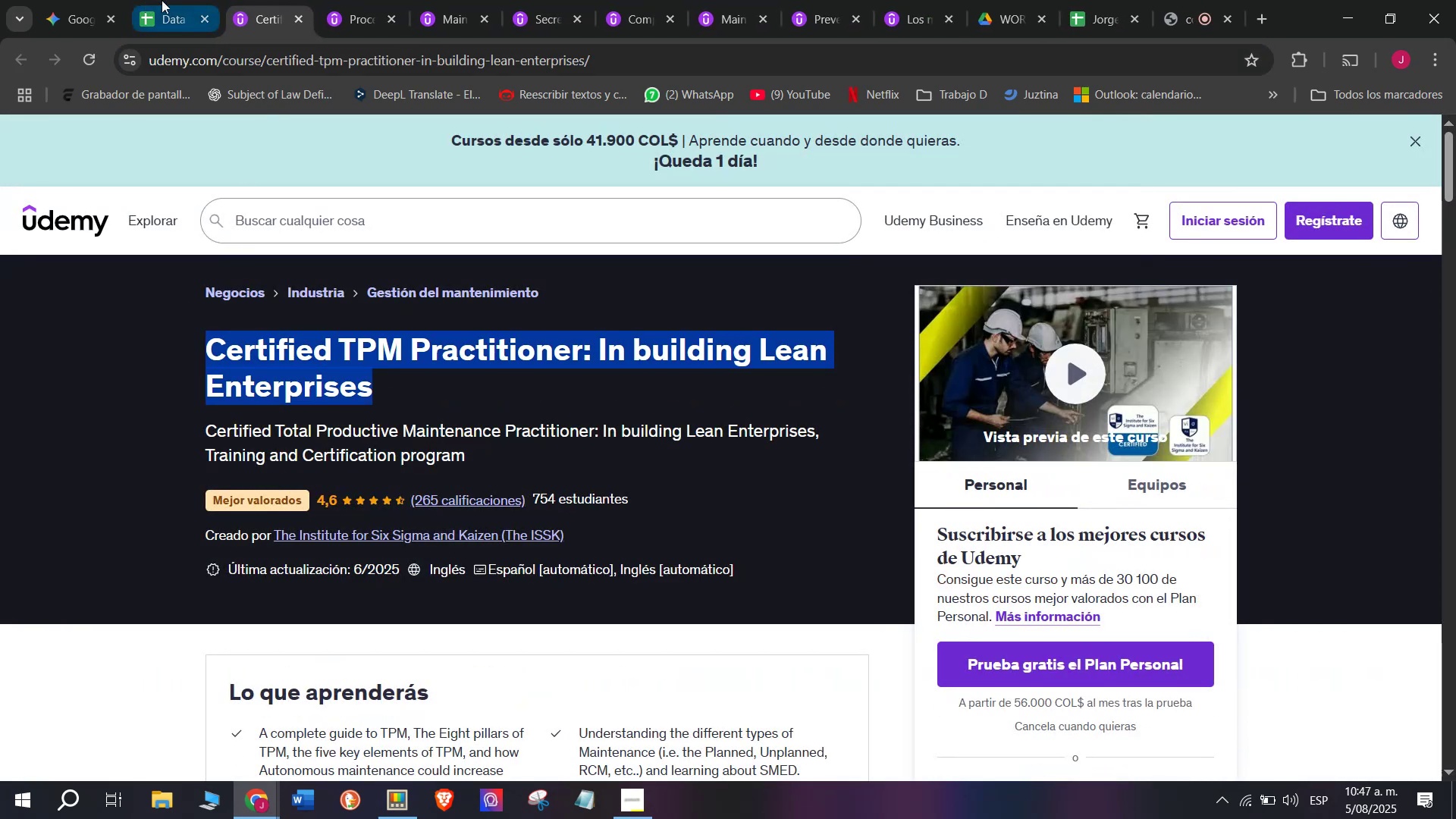 
key(Control+C)
 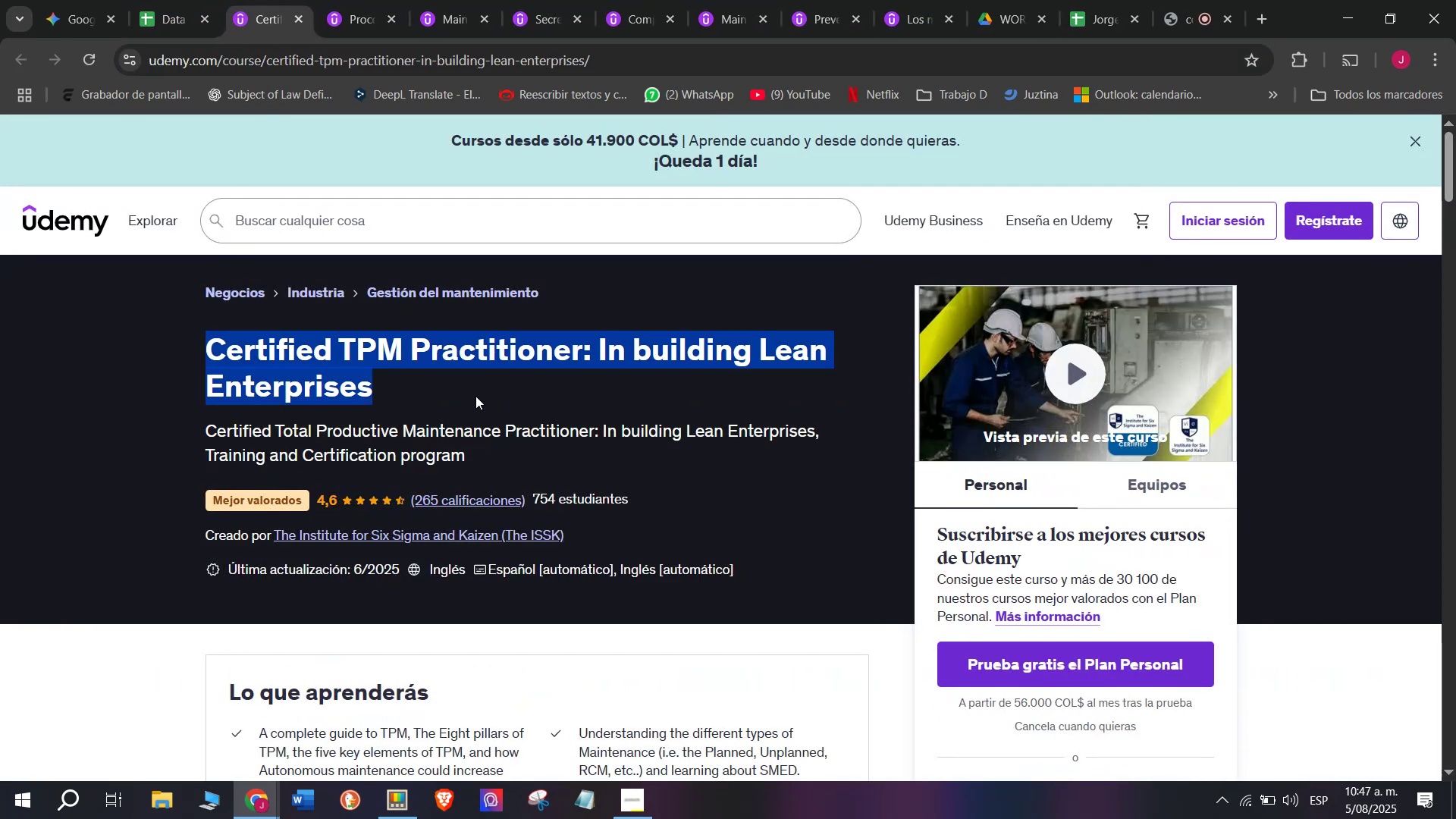 
key(Break)
 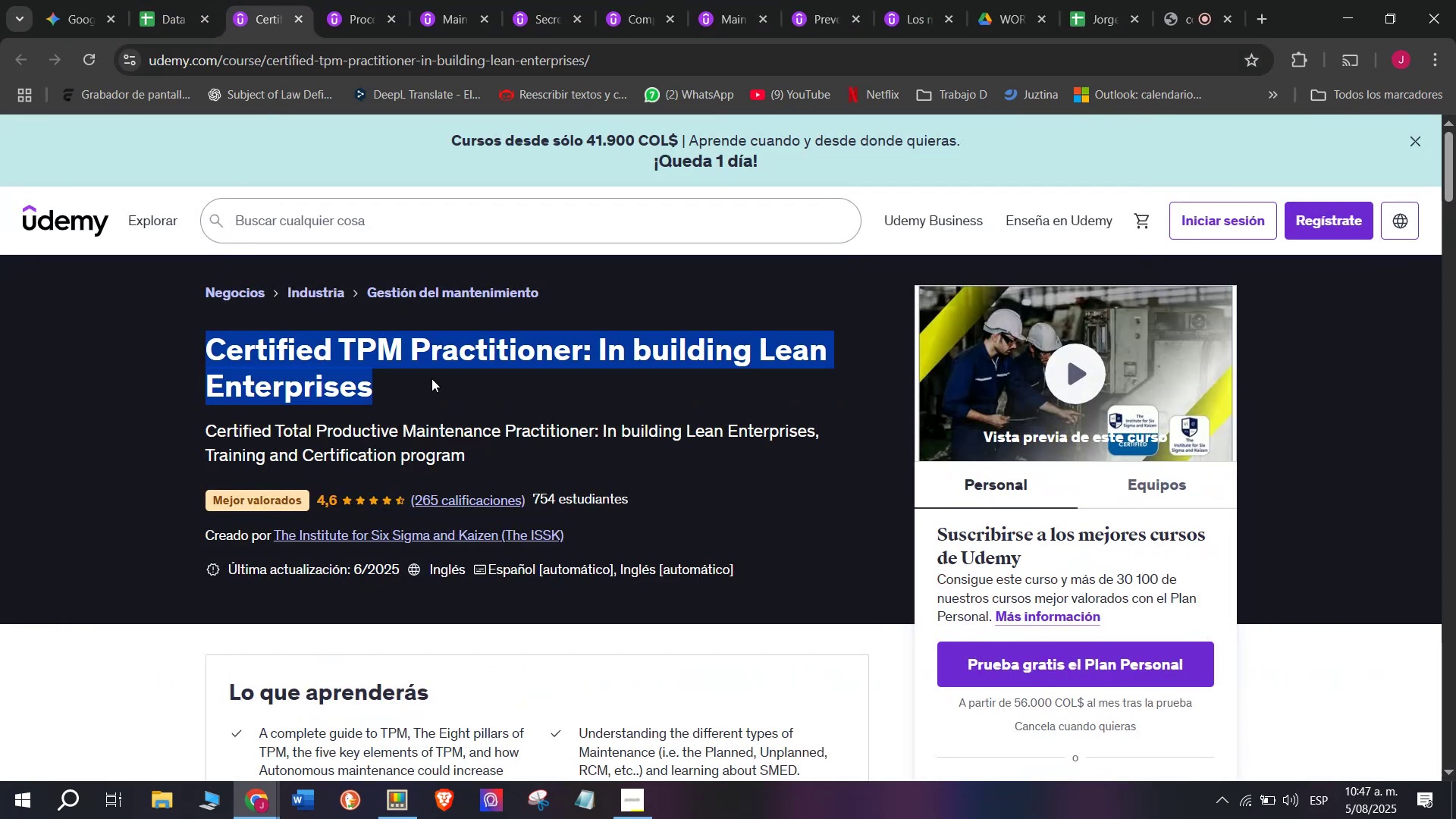 
key(Control+ControlLeft)
 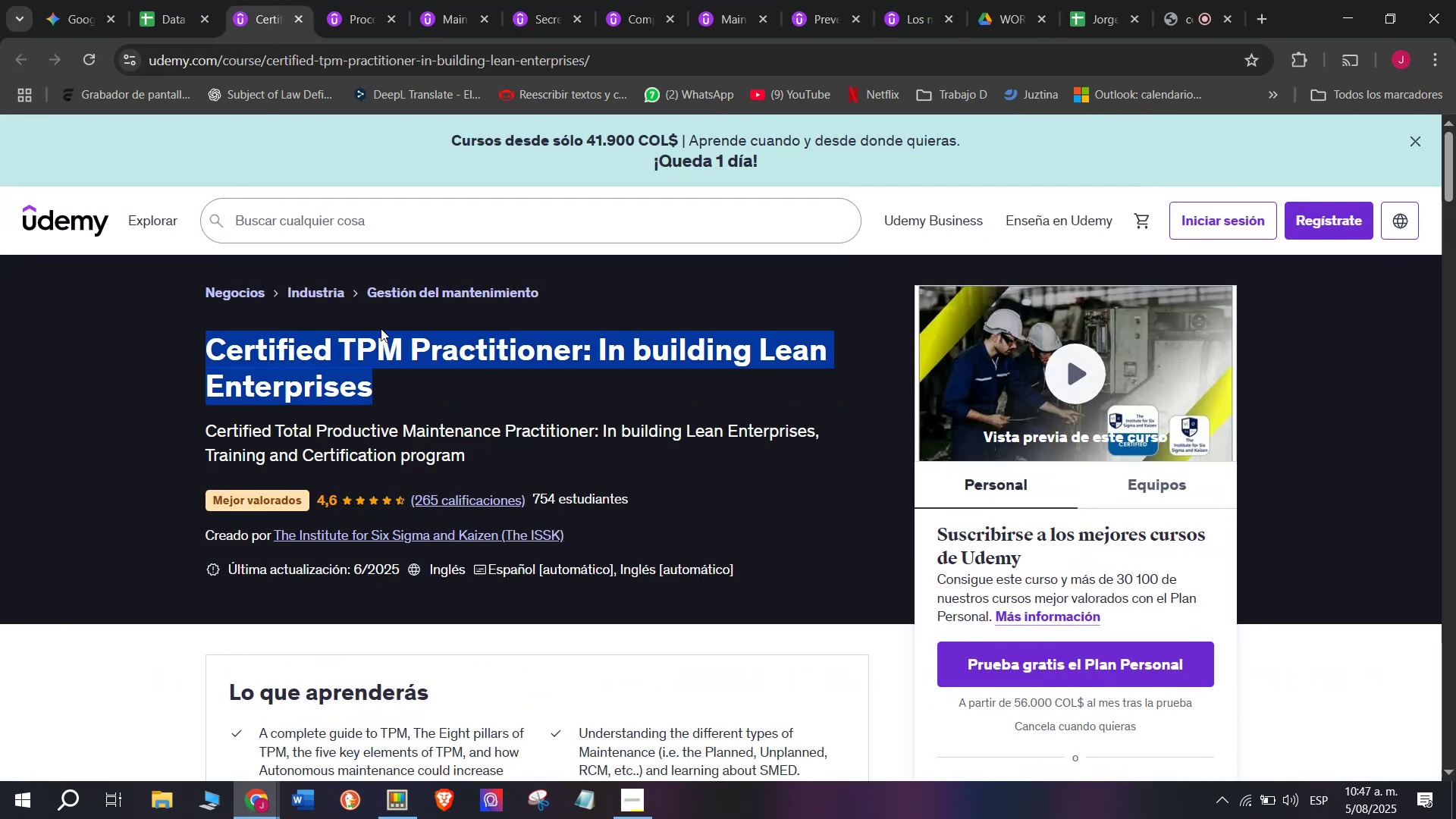 
key(Control+C)
 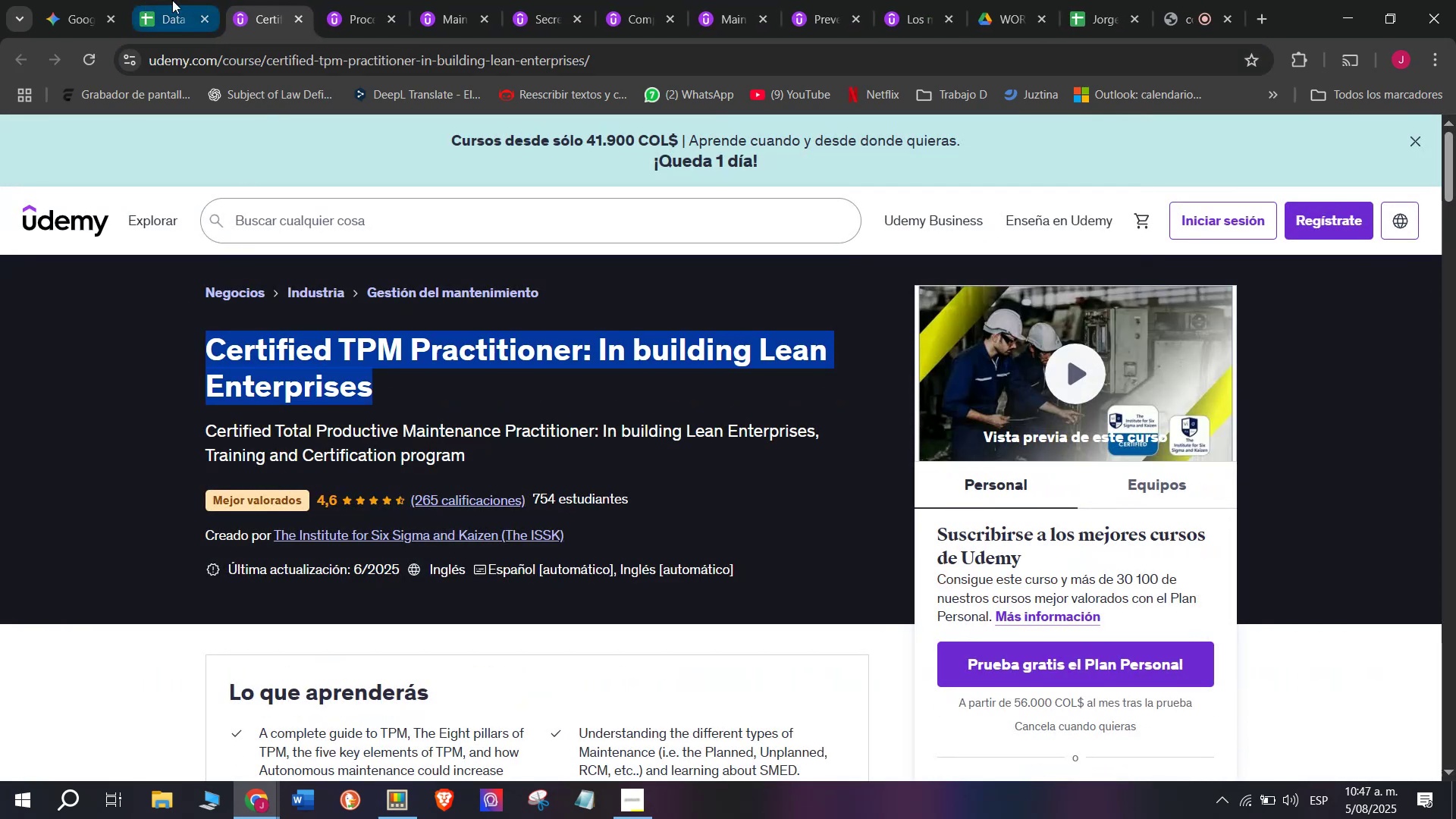 
left_click([172, 0])
 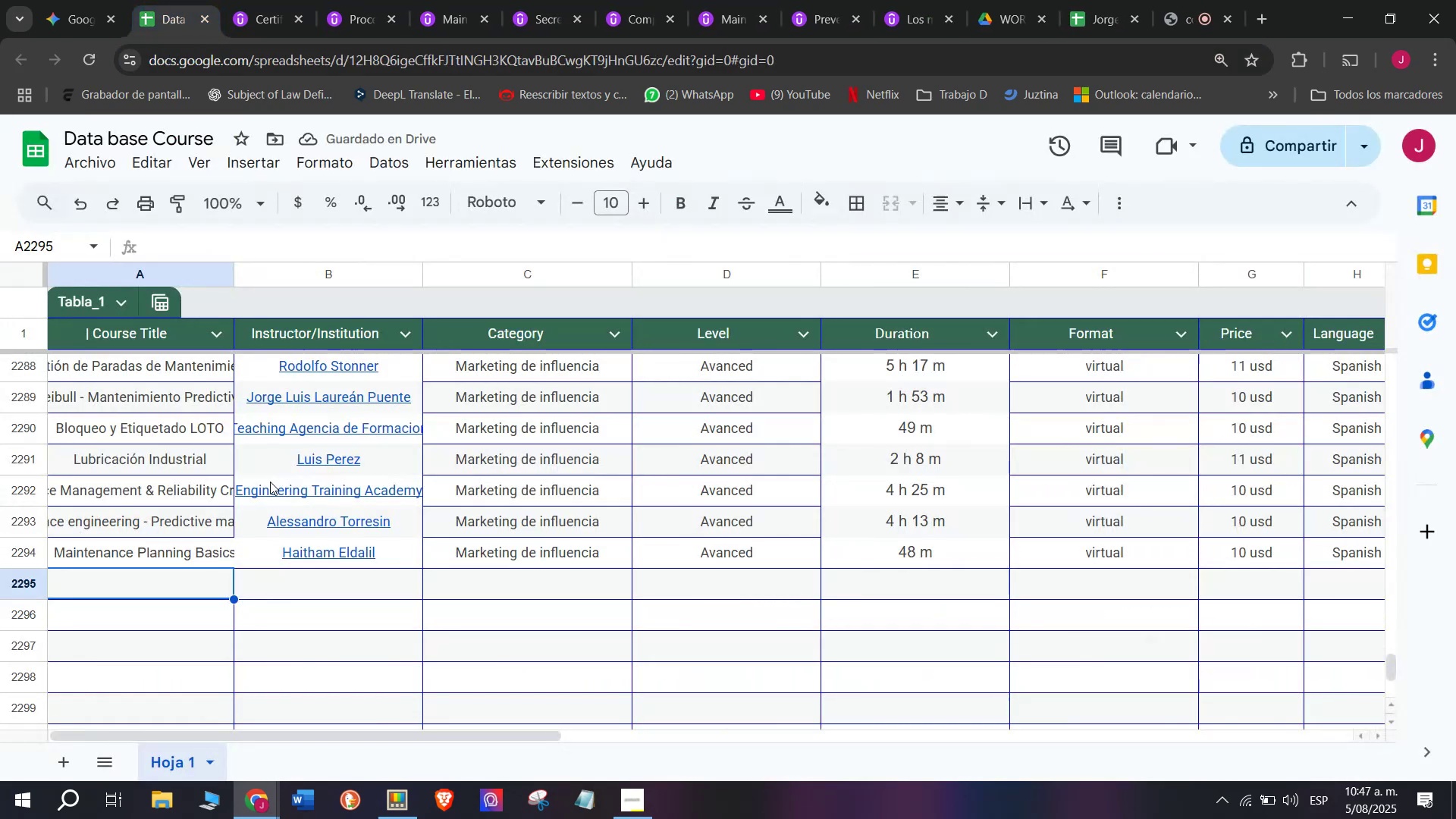 
key(Z)
 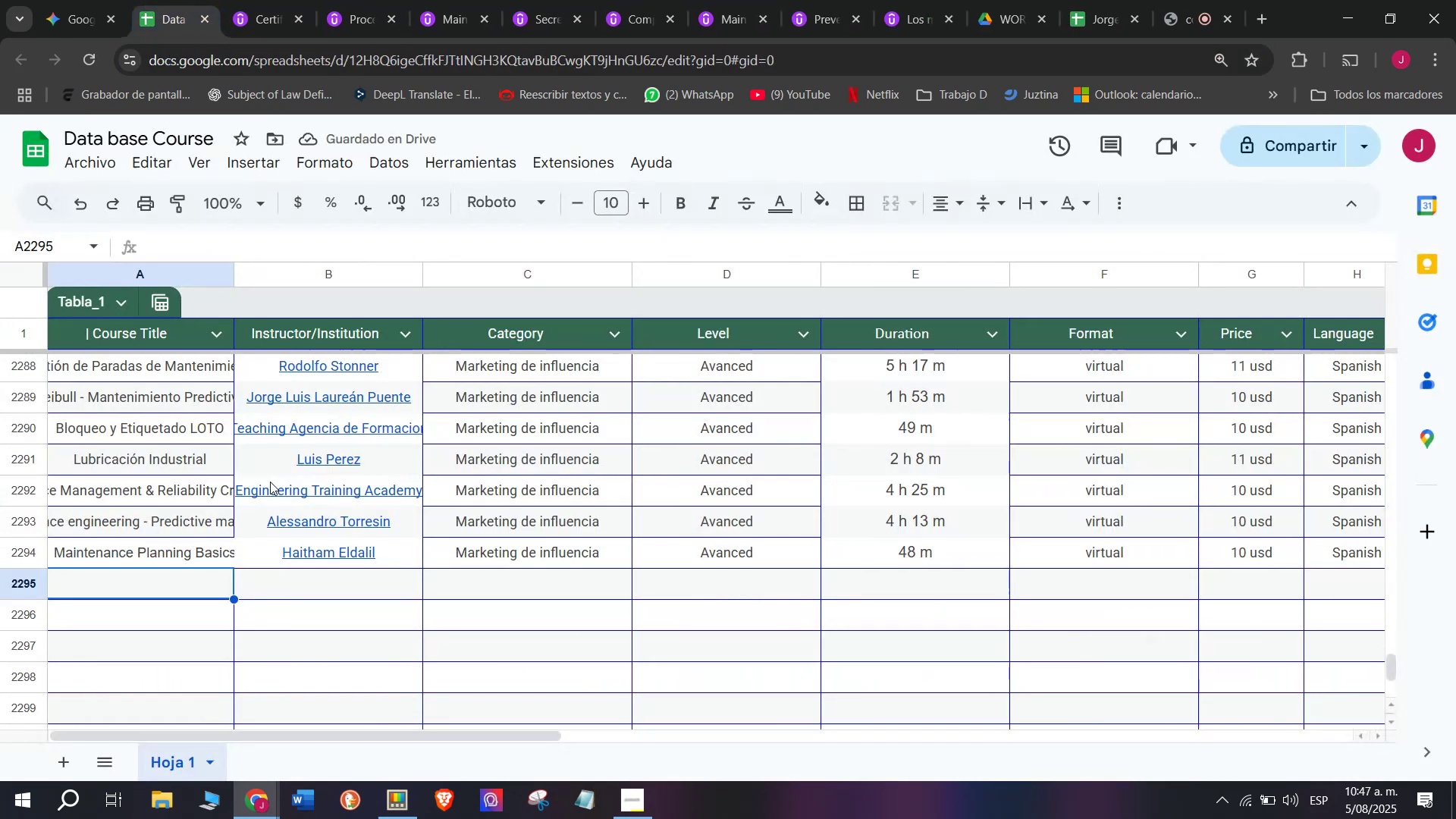 
key(Control+ControlLeft)
 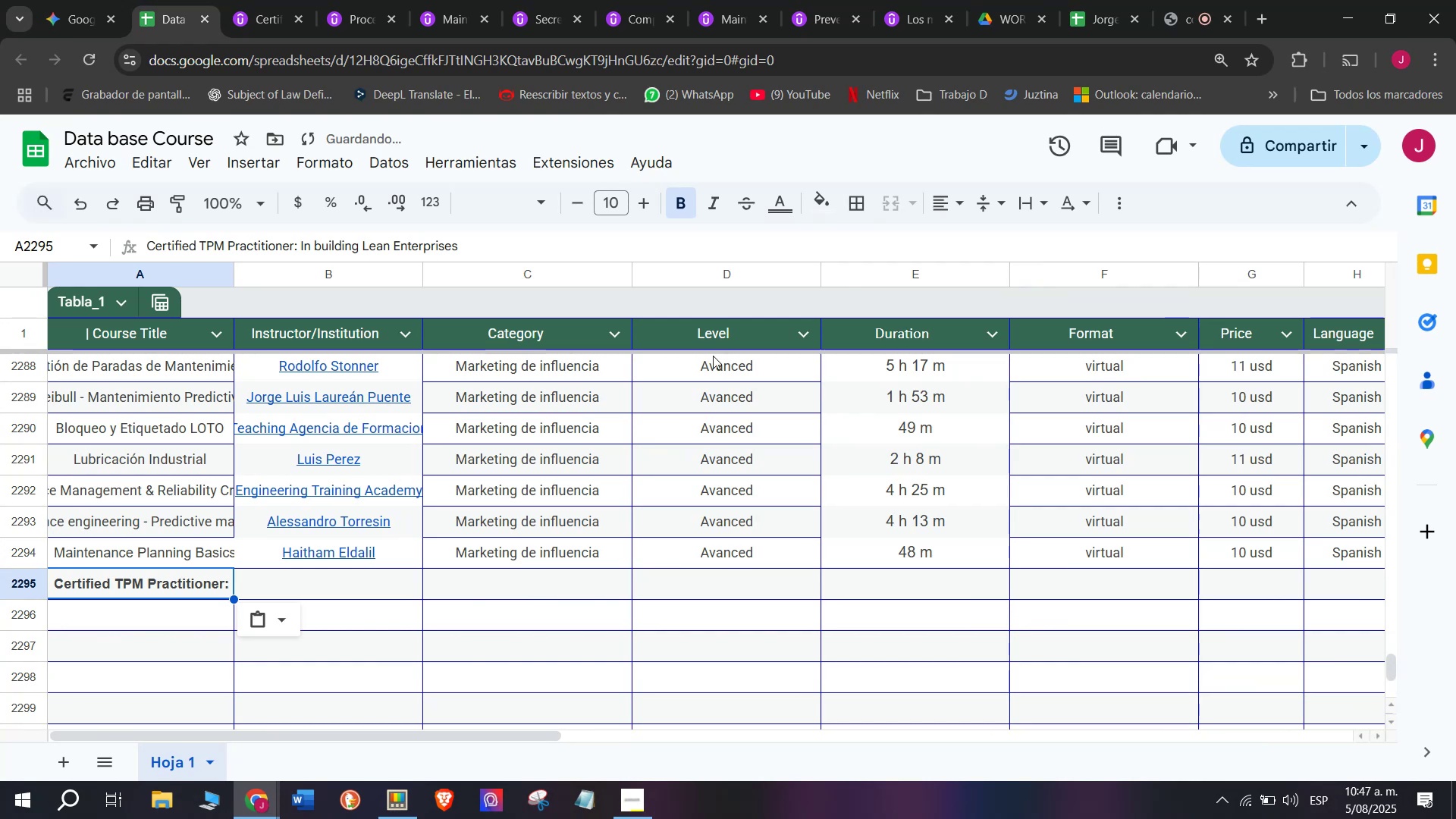 
key(Control+V)
 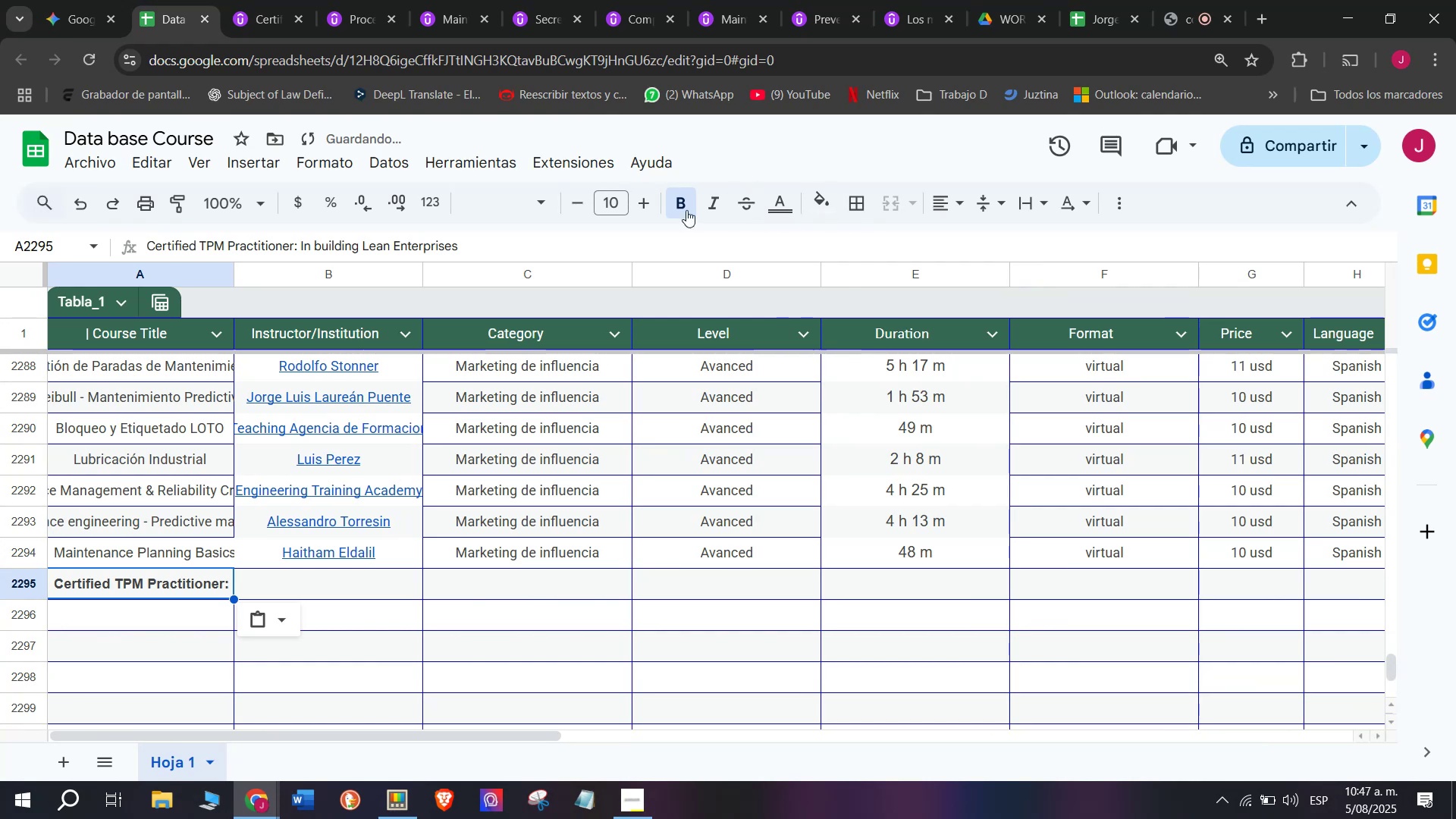 
left_click([684, 209])
 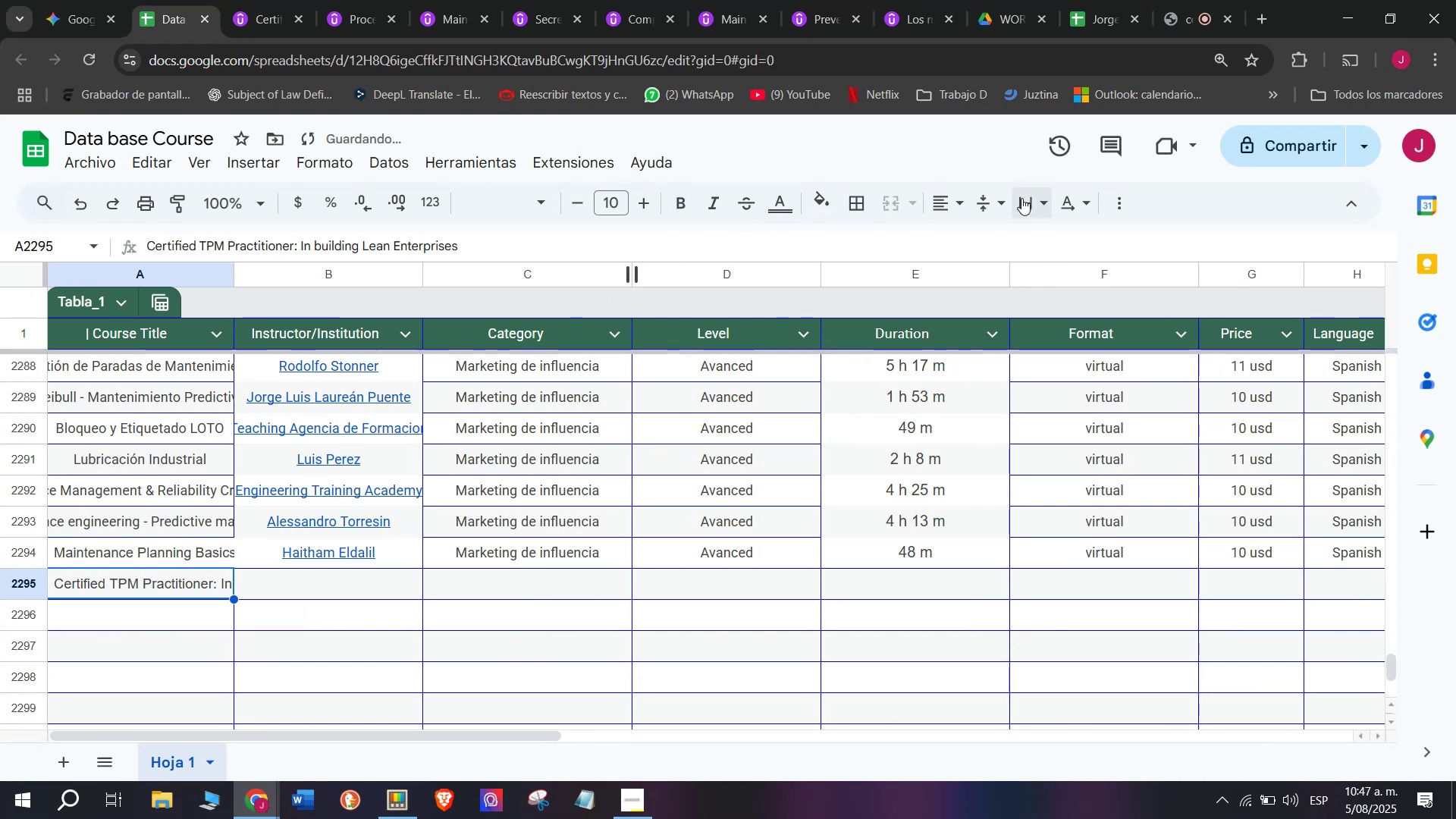 
left_click([956, 206])
 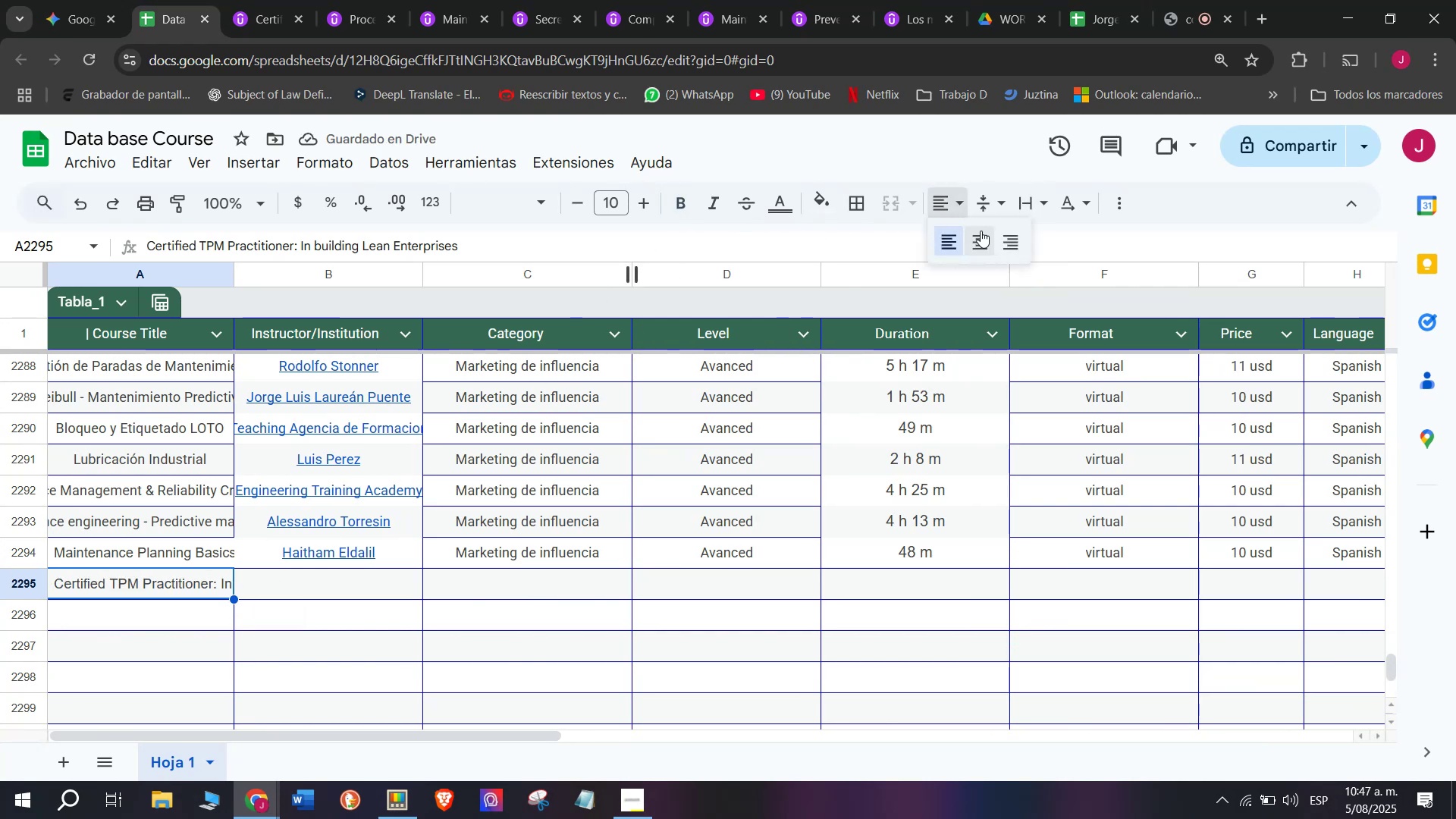 
left_click([981, 231])
 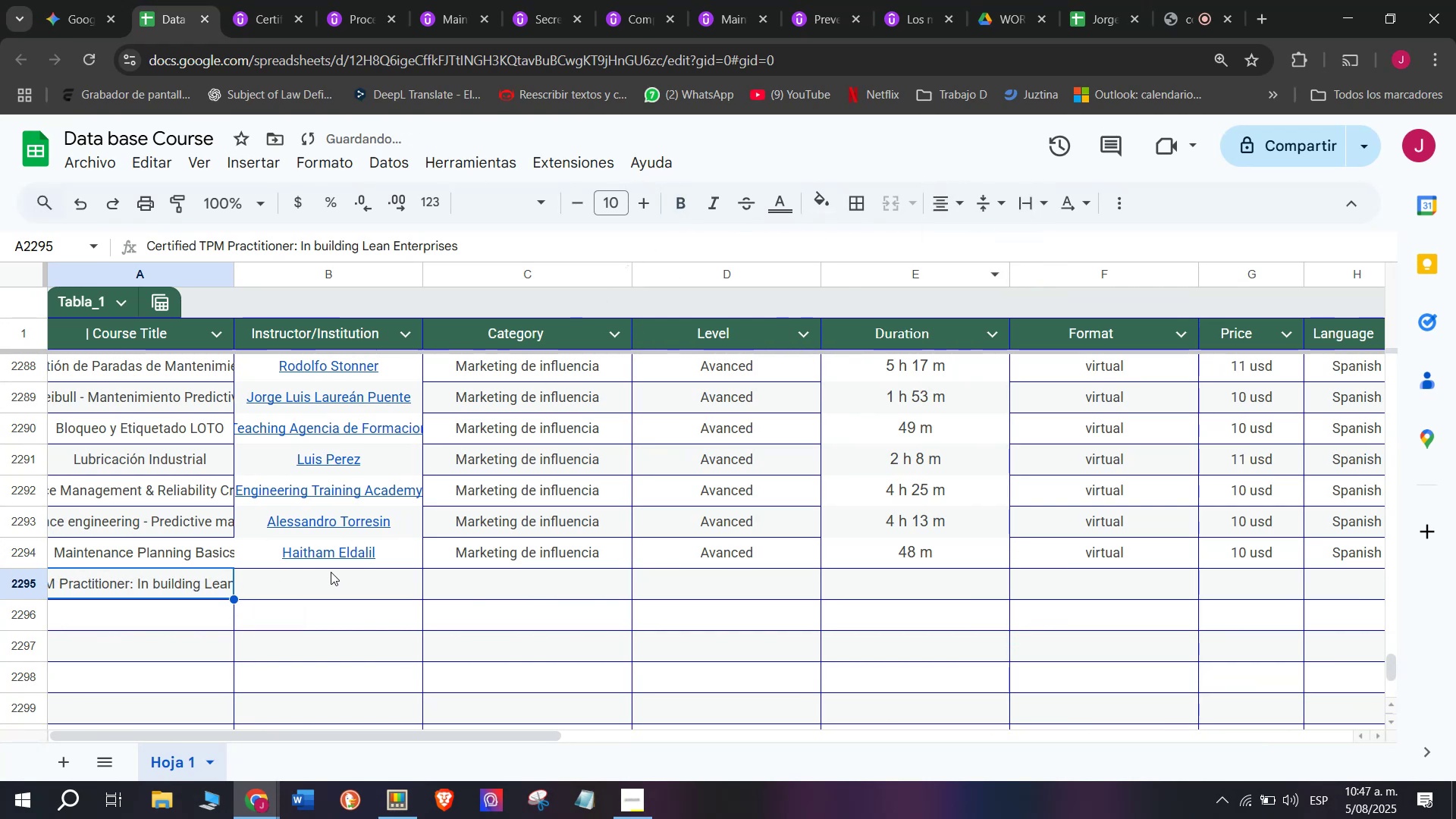 
left_click([331, 569])
 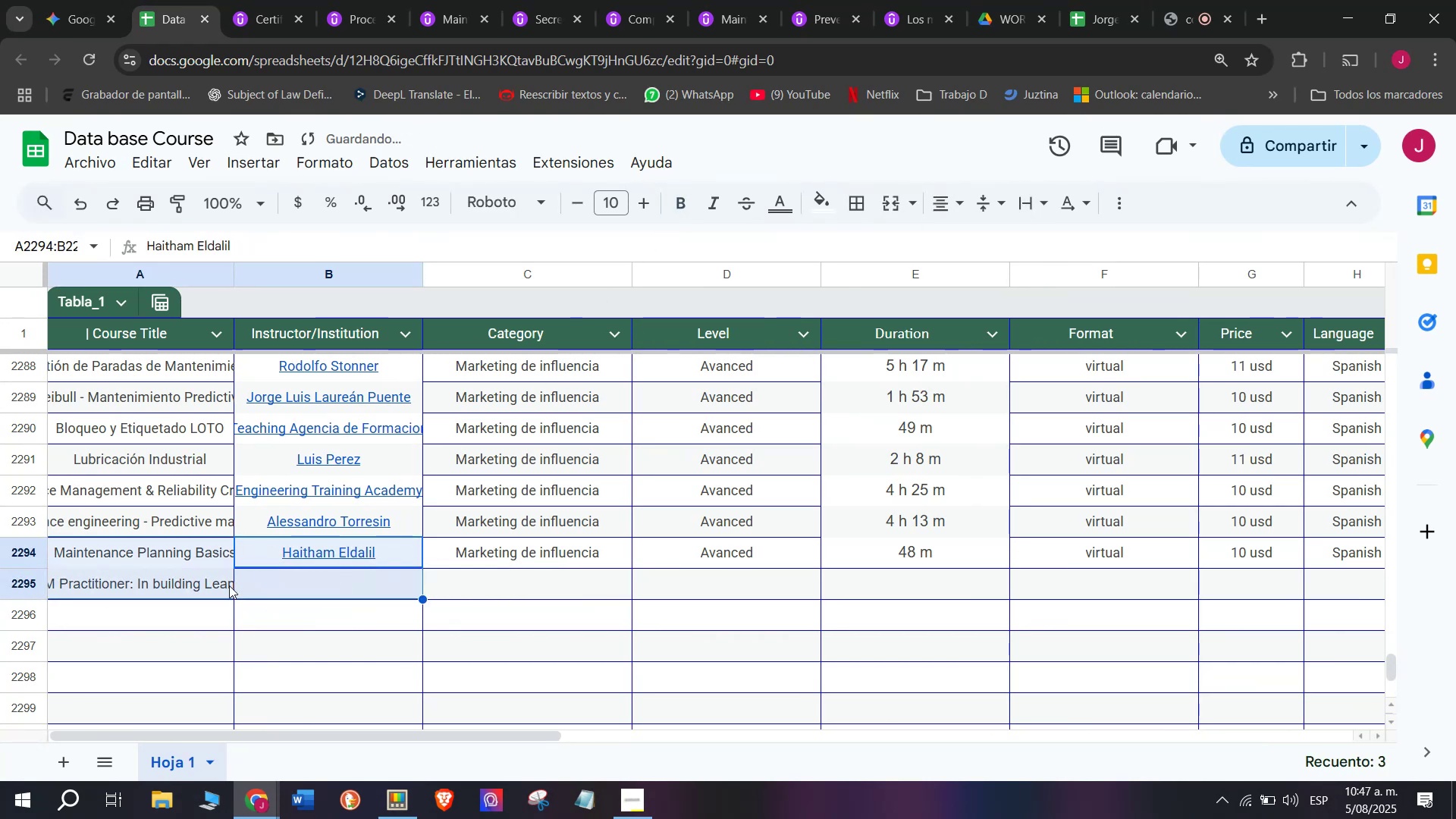 
double_click([340, 590])
 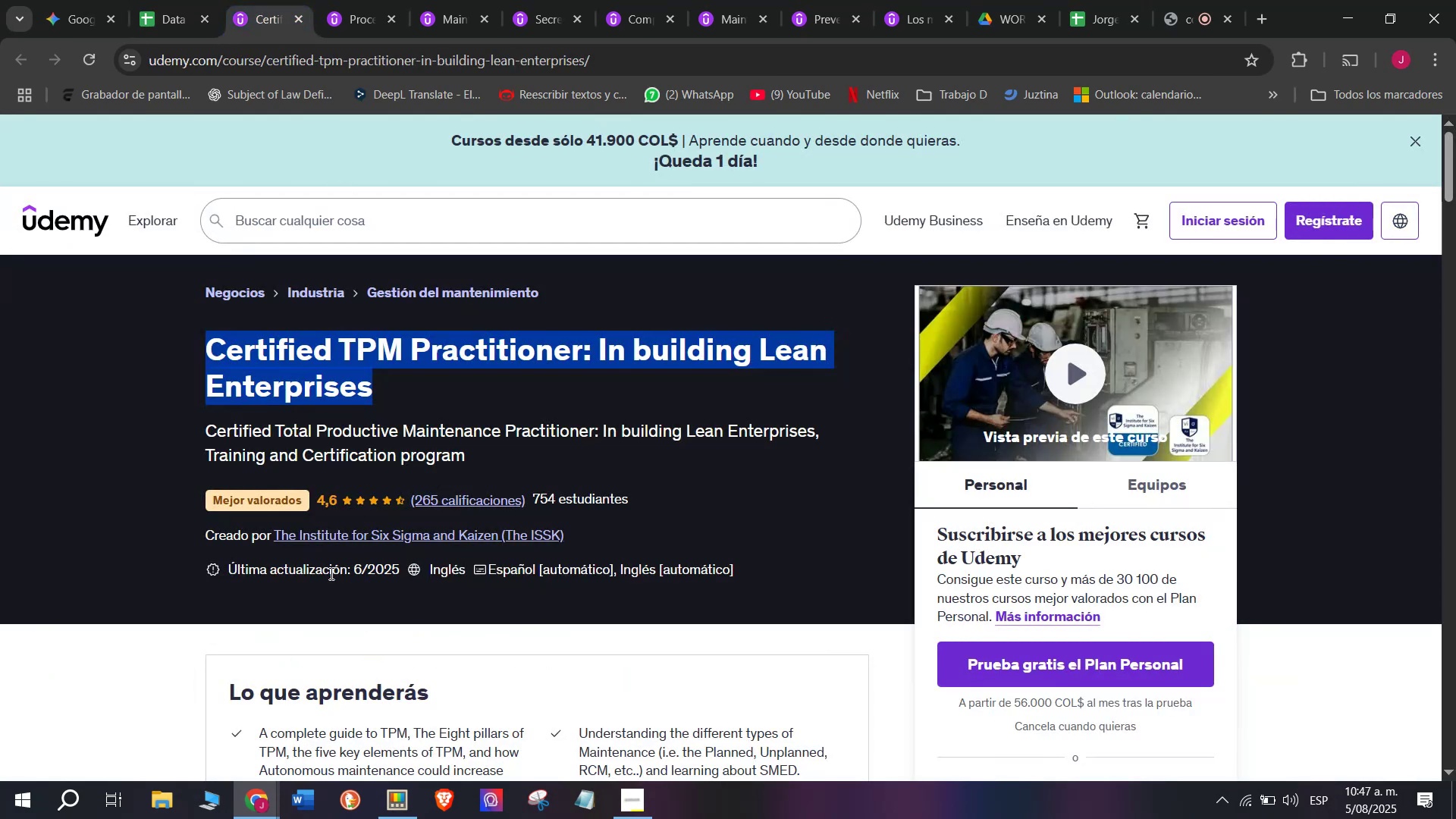 
left_click([328, 543])
 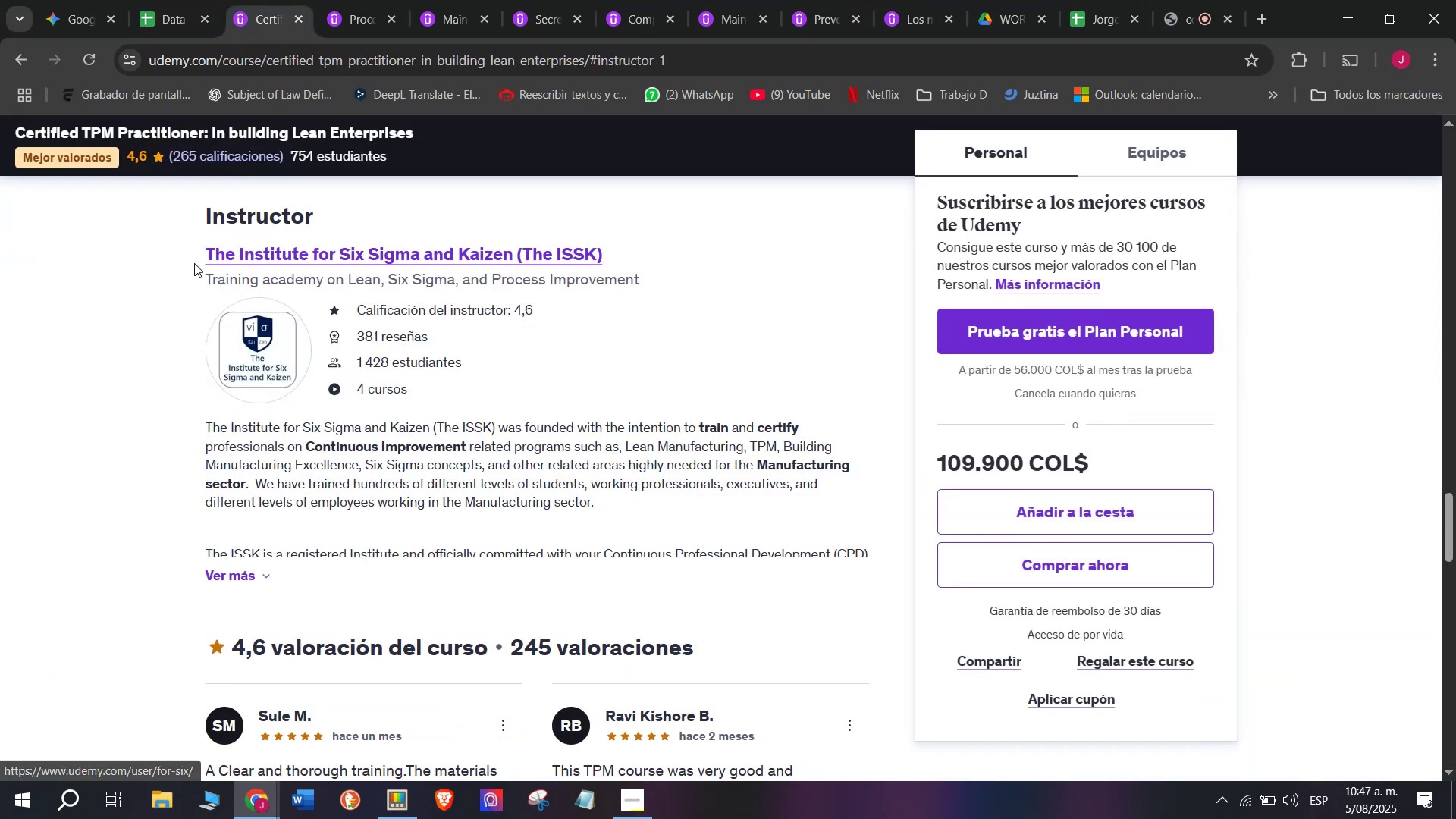 
left_click_drag(start_coordinate=[192, 259], to_coordinate=[648, 253])
 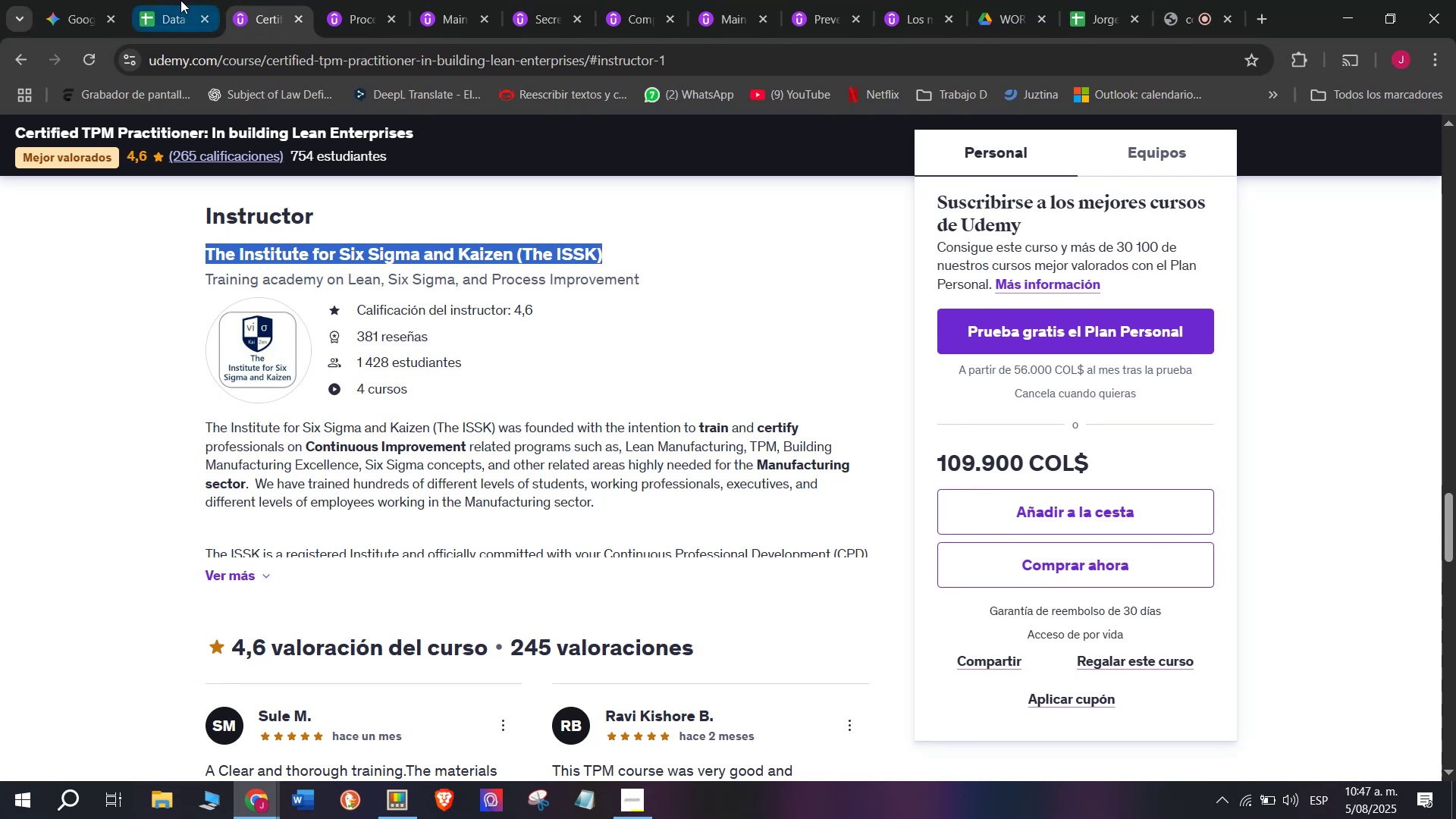 
key(Break)
 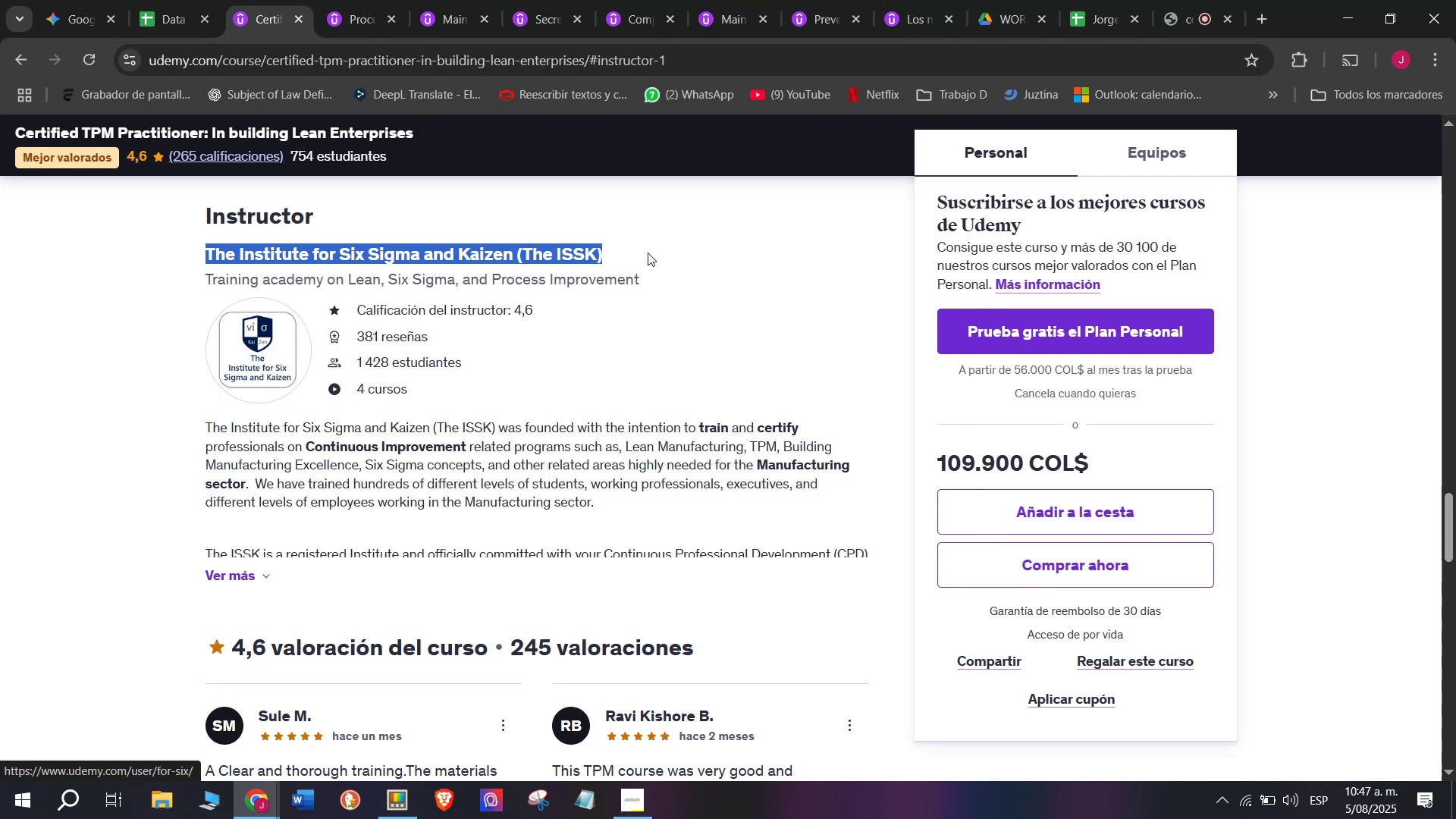 
key(Control+ControlLeft)
 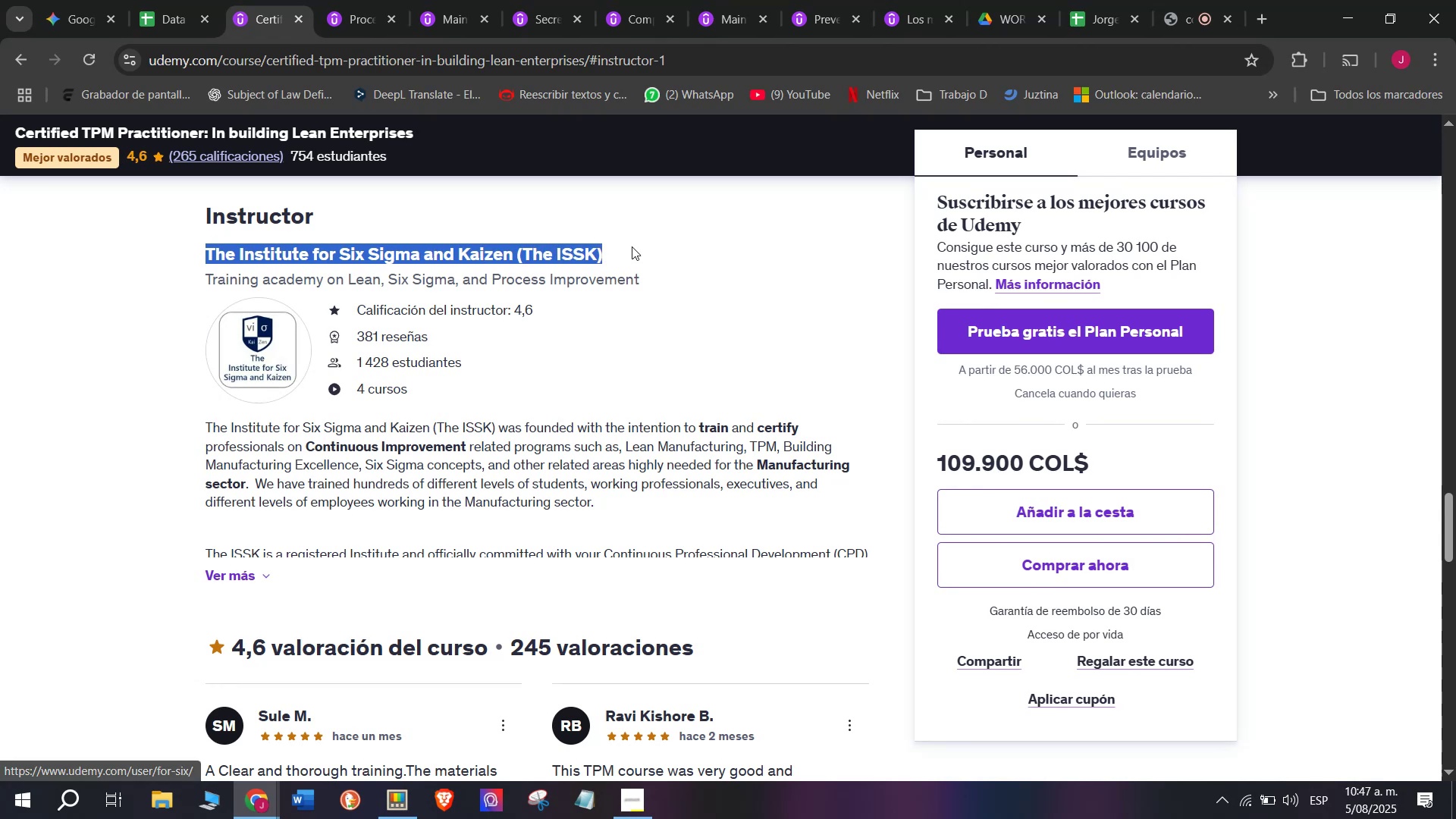 
key(Control+C)
 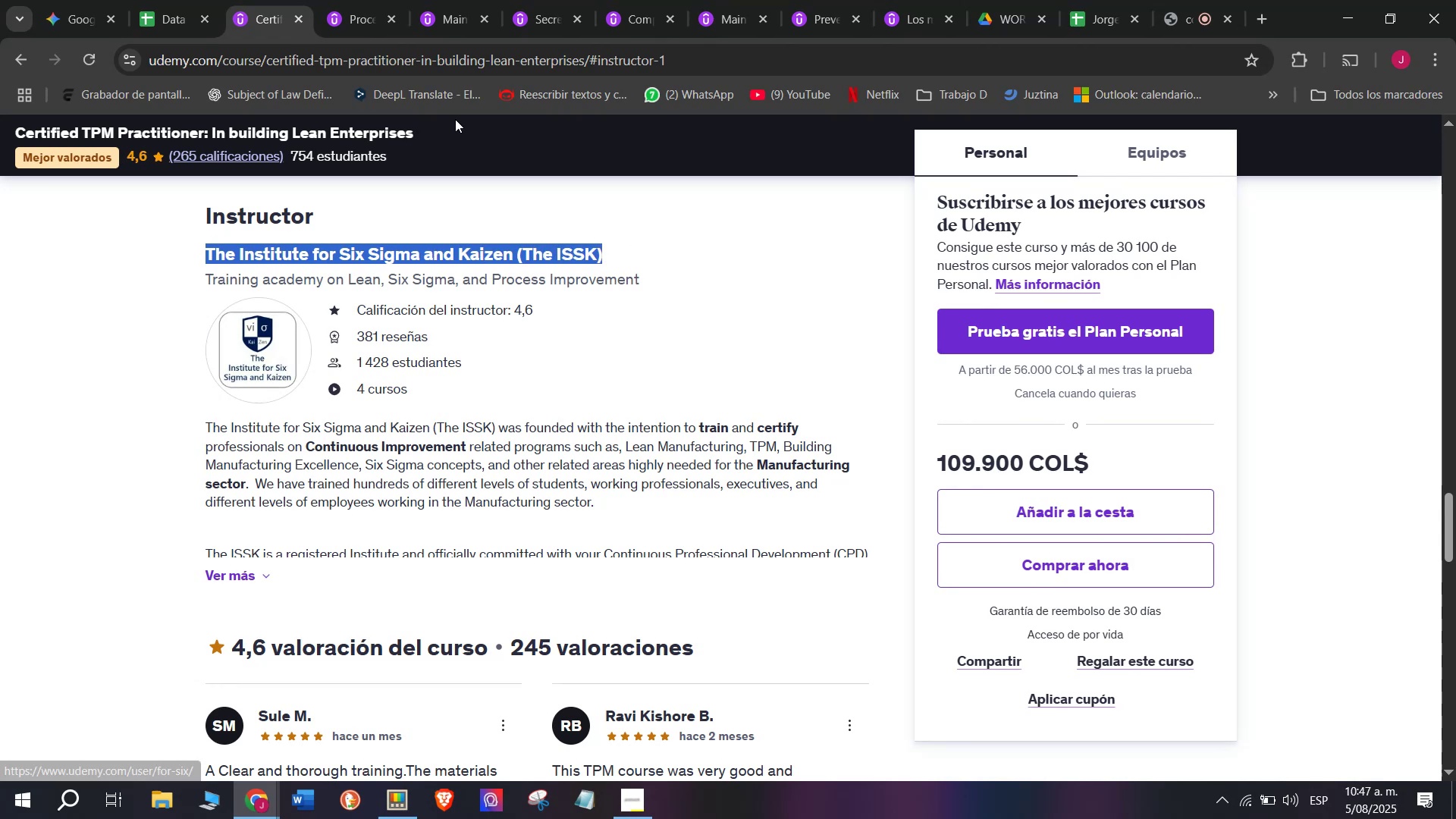 
key(Break)
 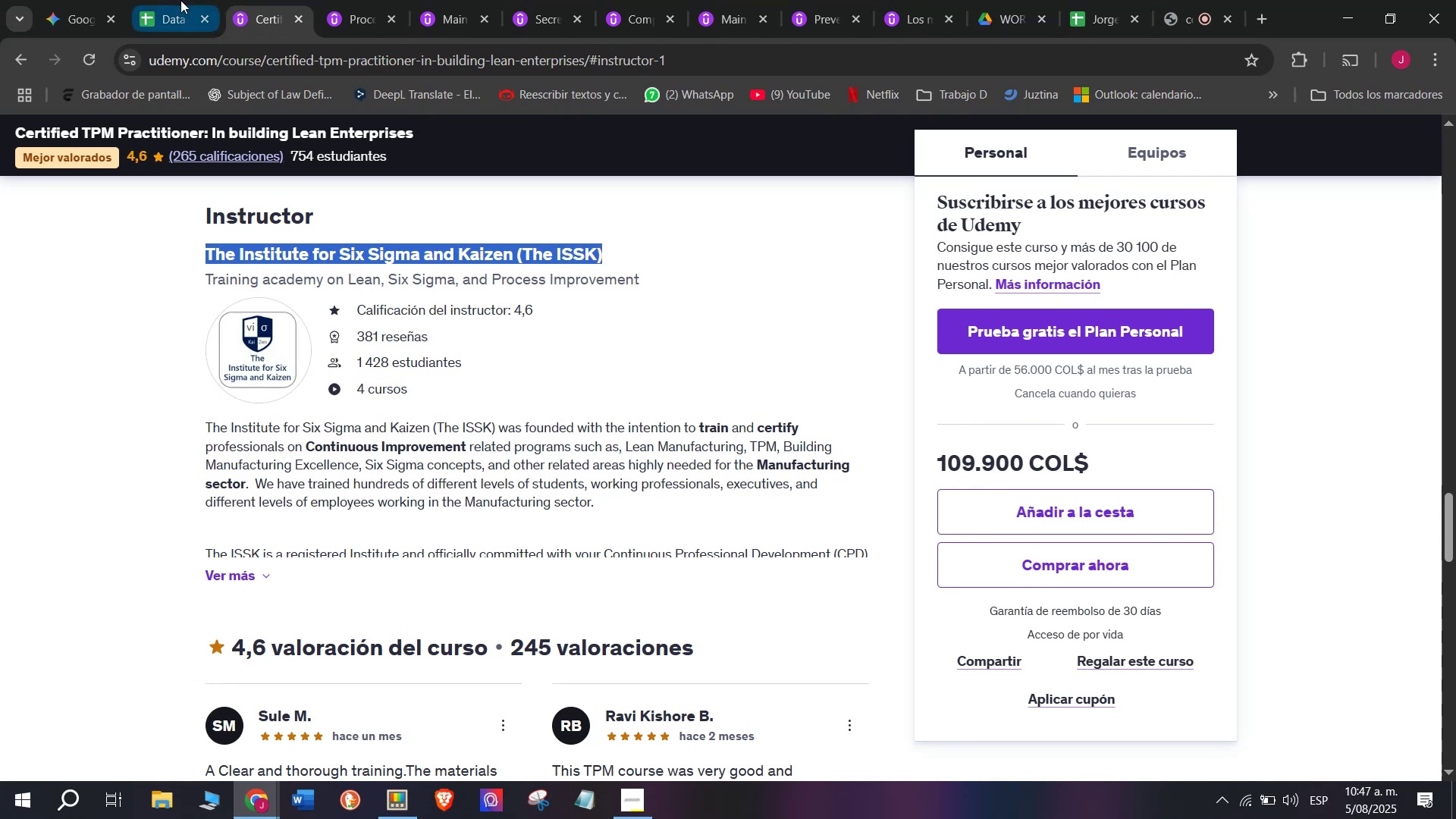 
key(Control+ControlLeft)
 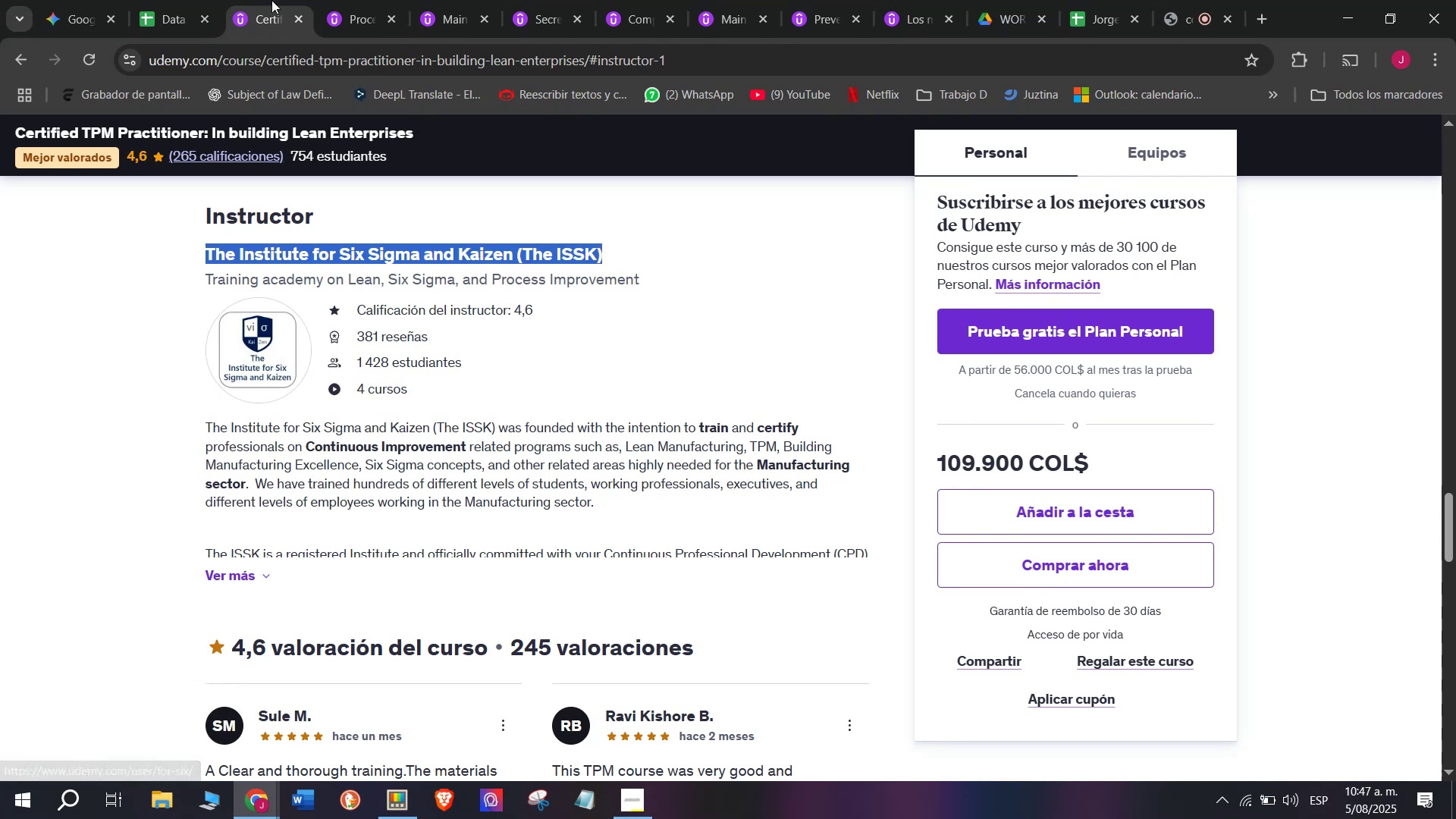 
key(Control+C)
 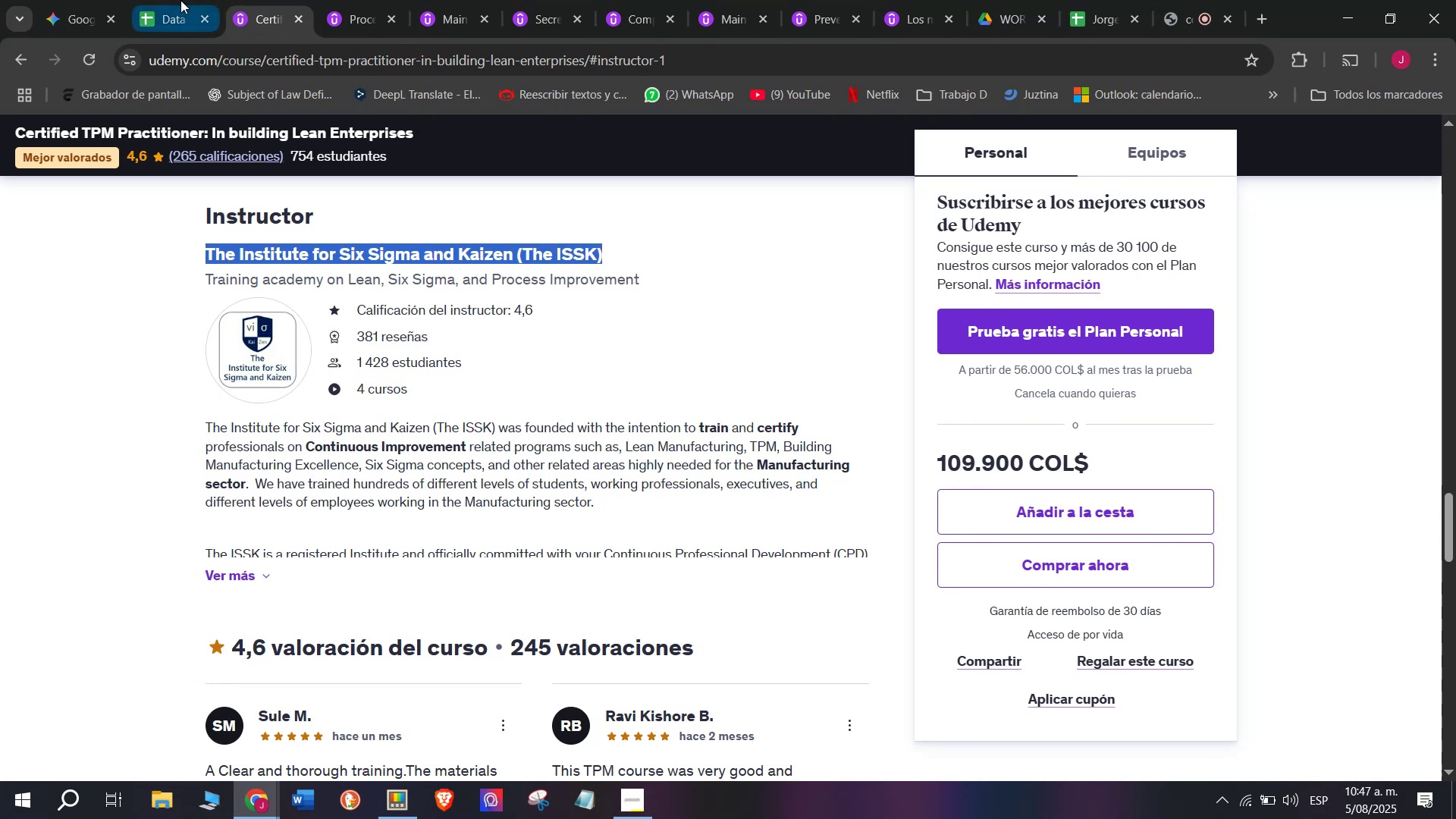 
left_click([180, 0])
 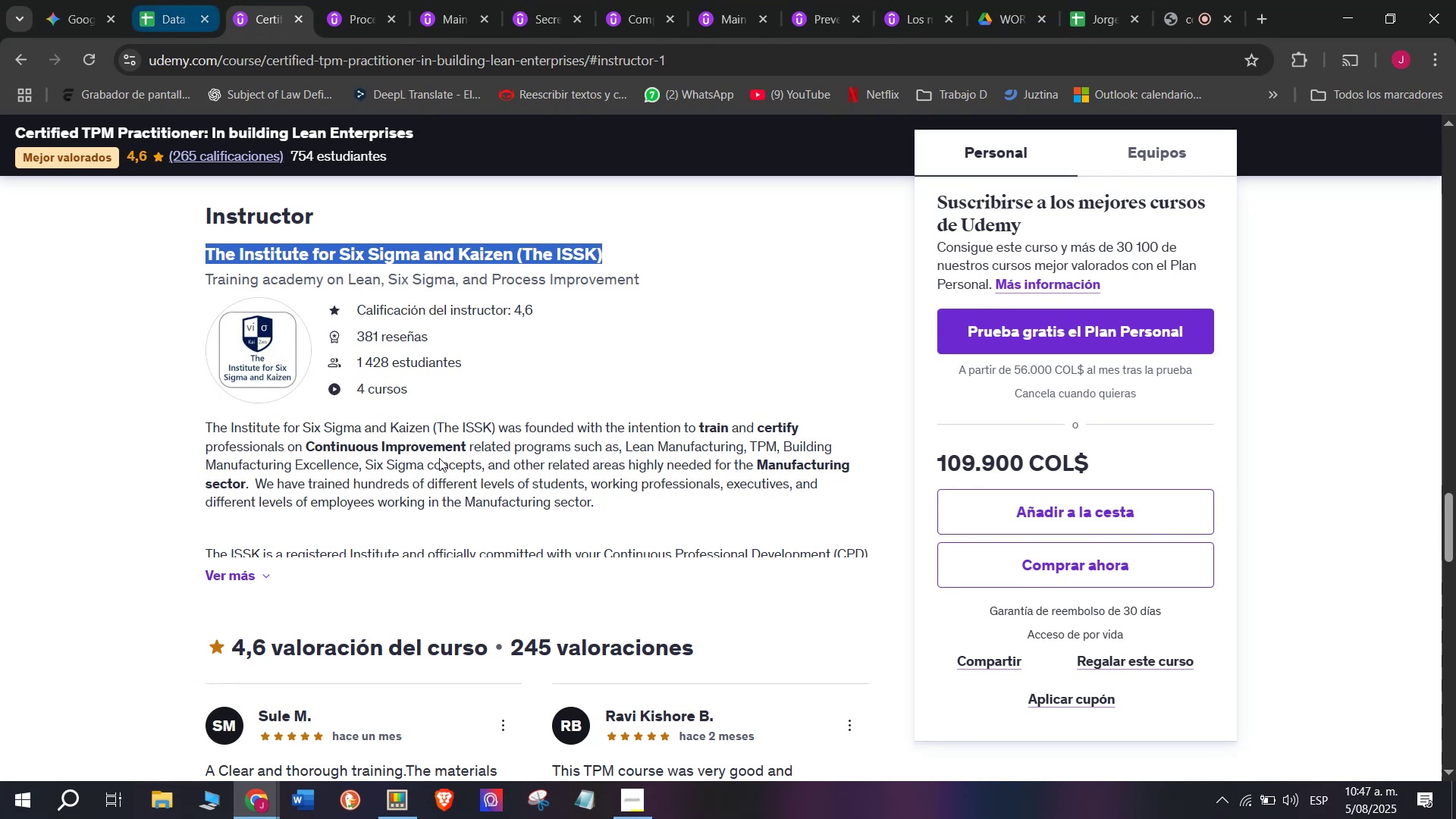 
key(Control+ControlLeft)
 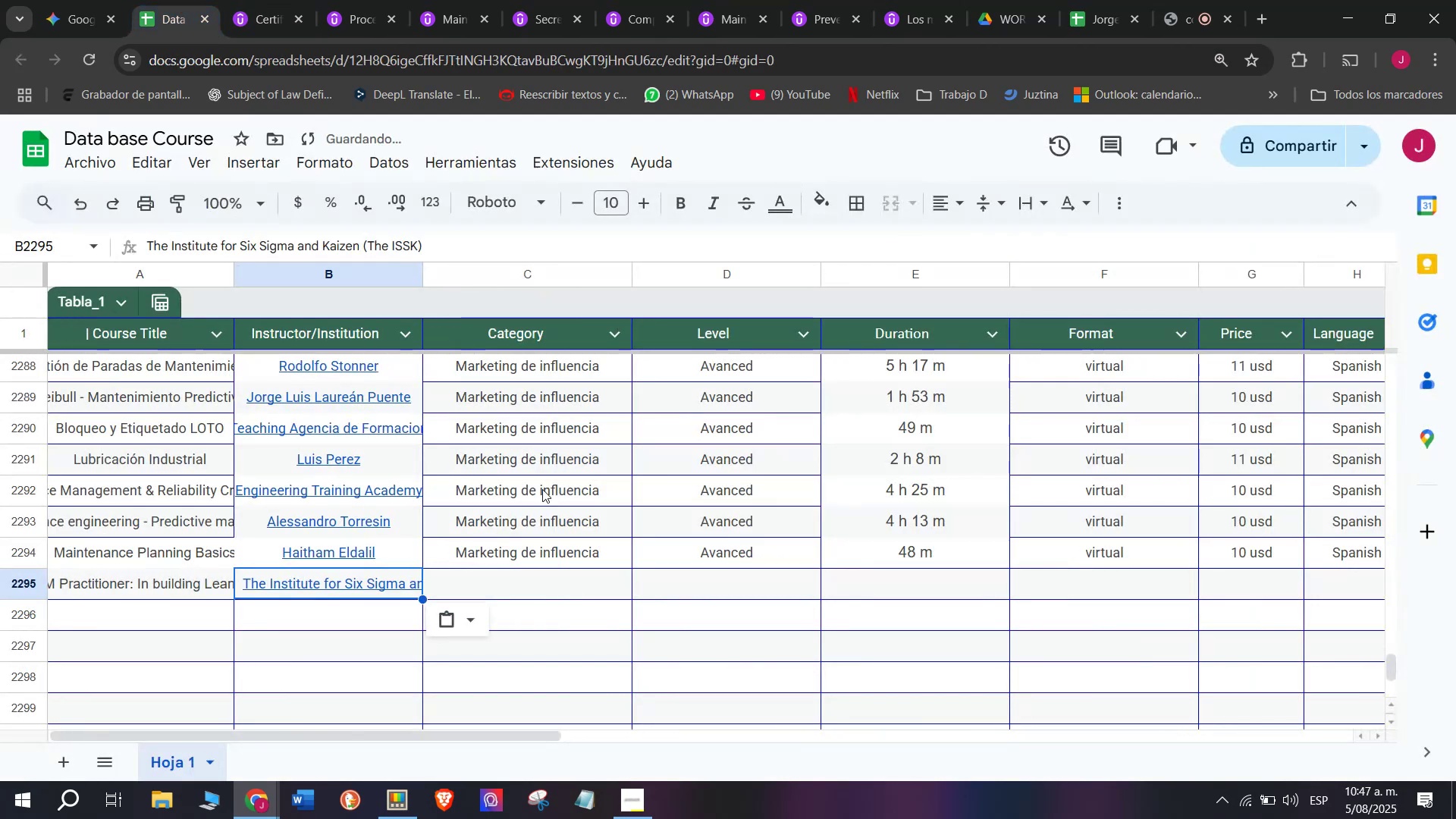 
key(Z)
 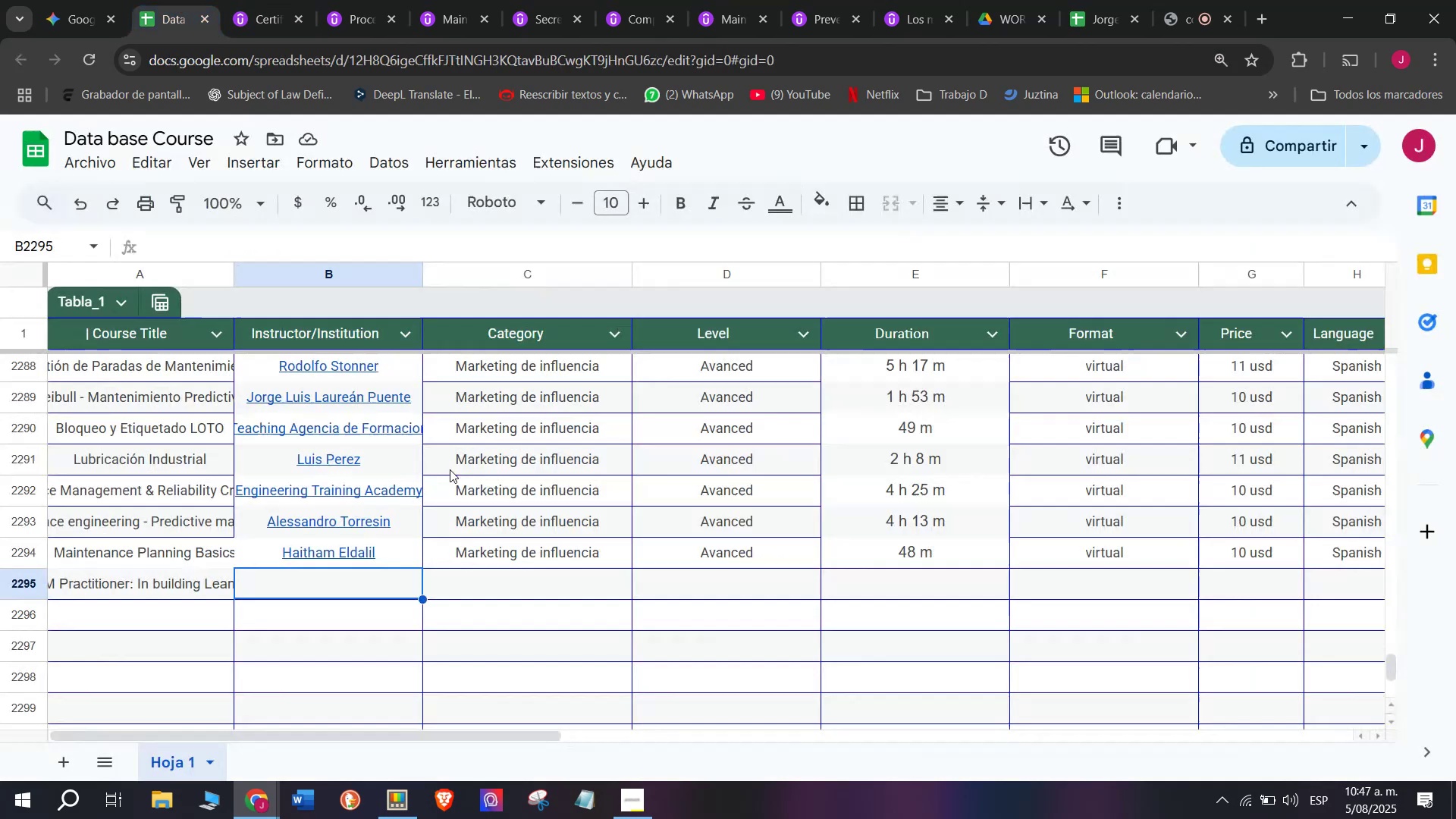 
key(Control+V)
 